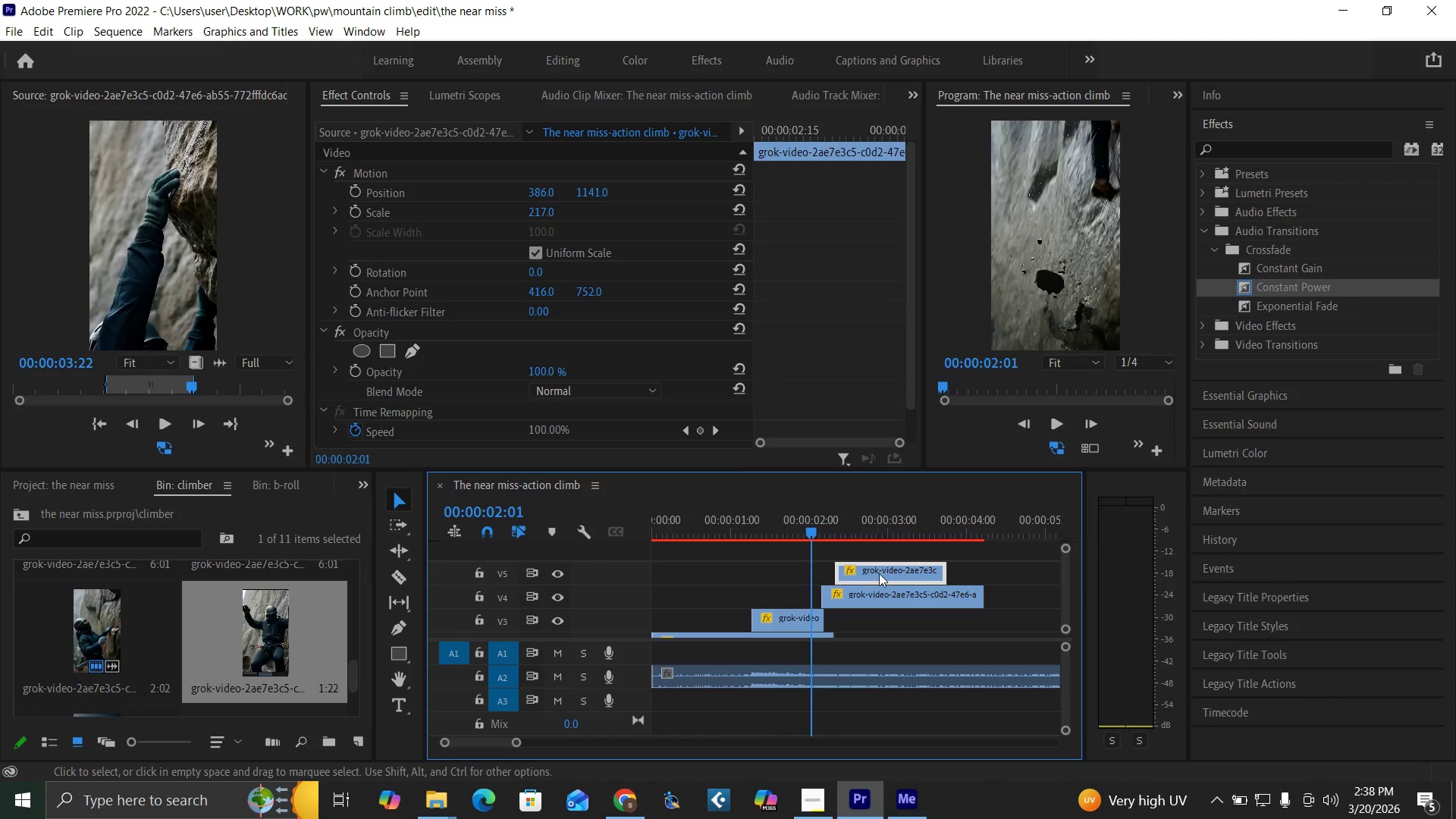 
left_click_drag(start_coordinate=[880, 573], to_coordinate=[857, 568])
 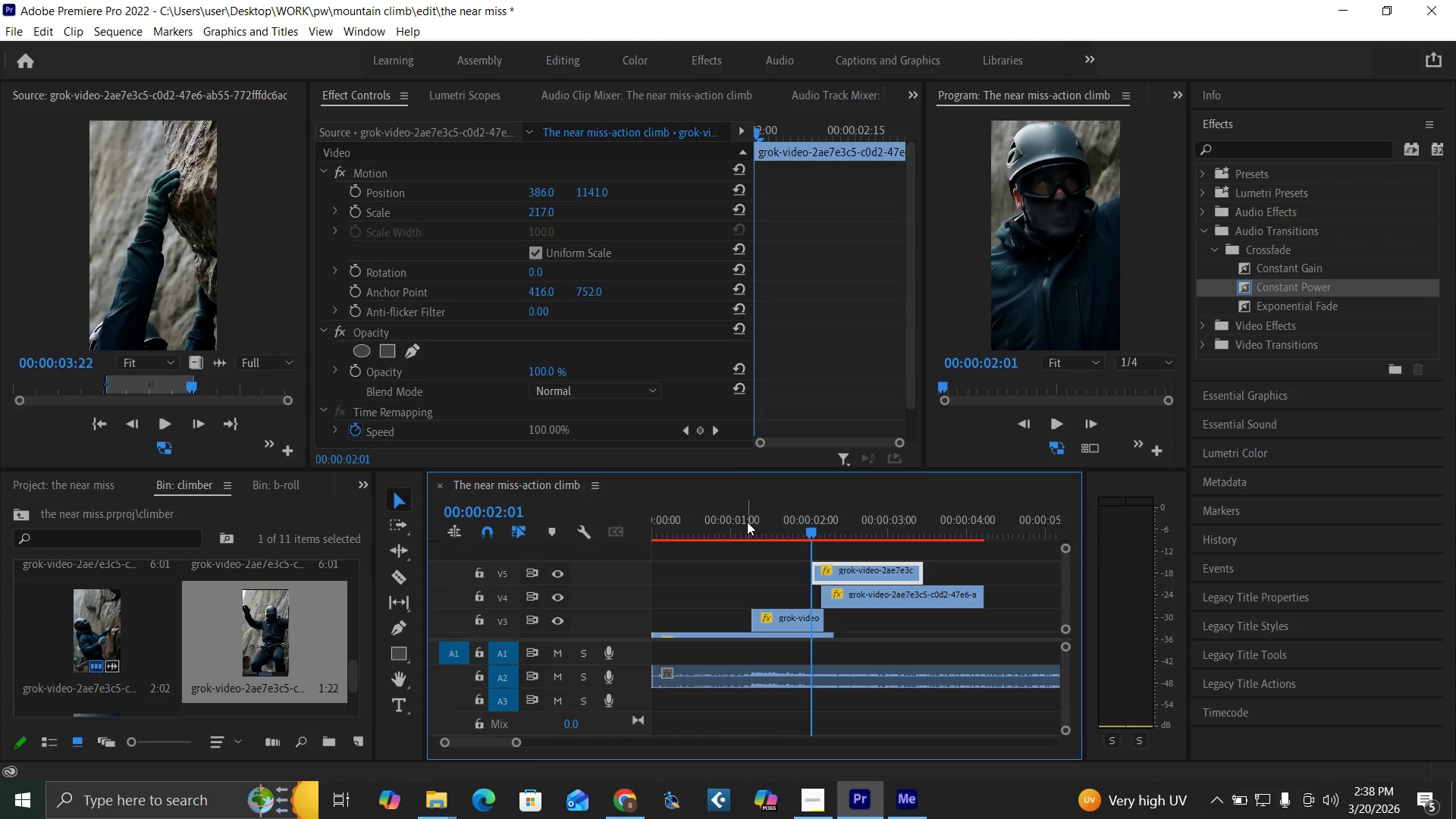 
left_click([739, 522])
 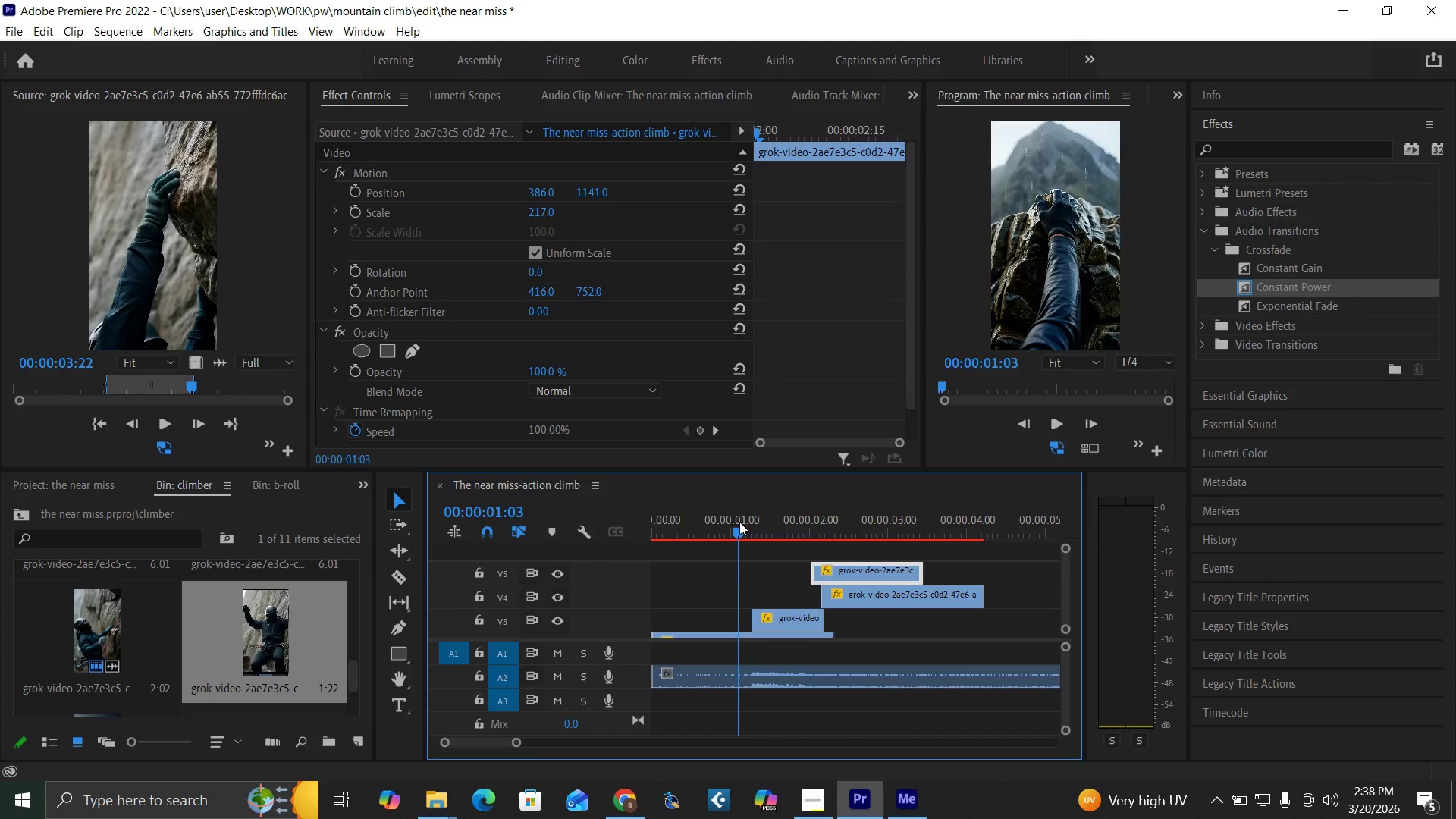 
key(Space)
 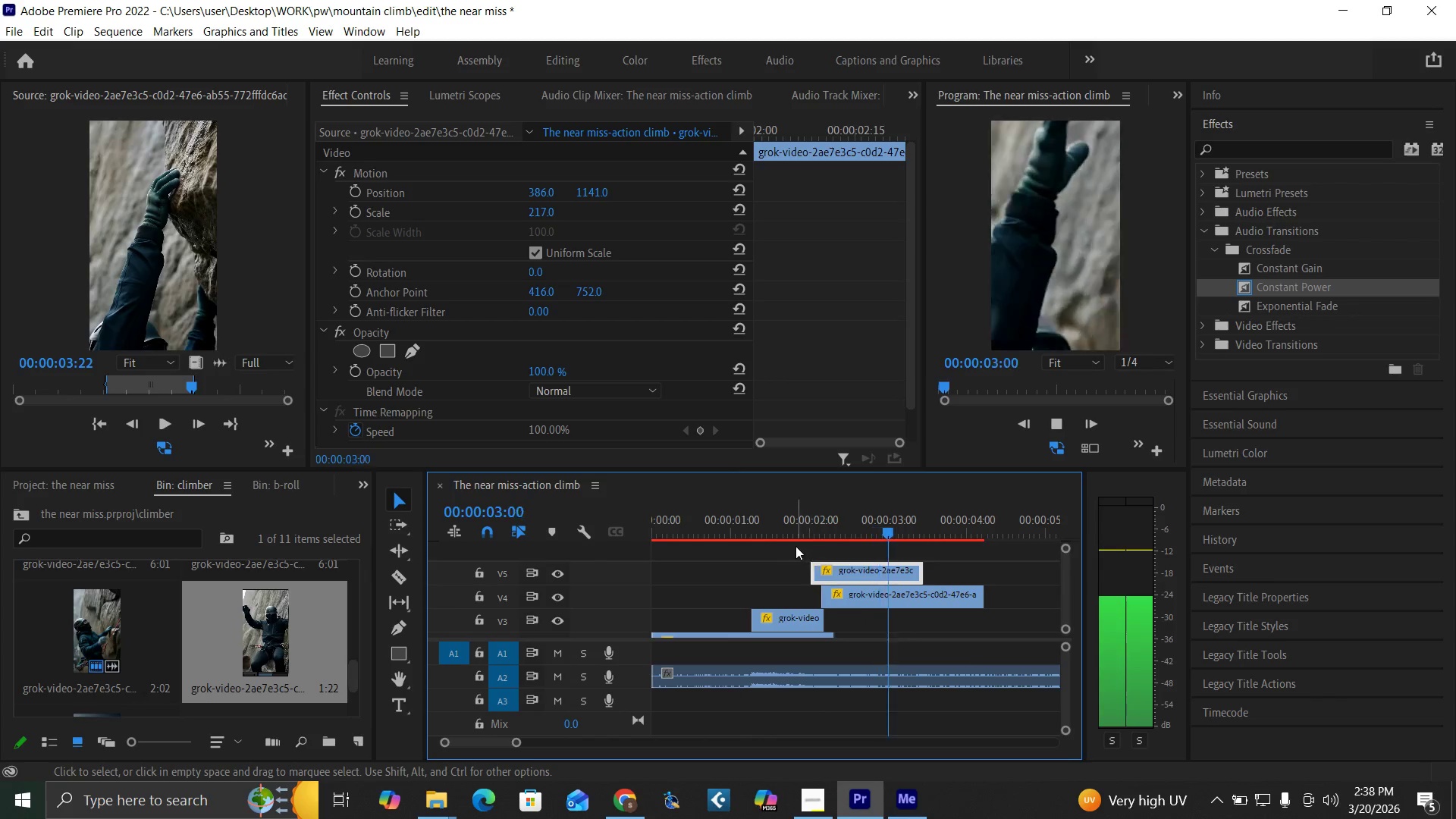 
key(Space)
 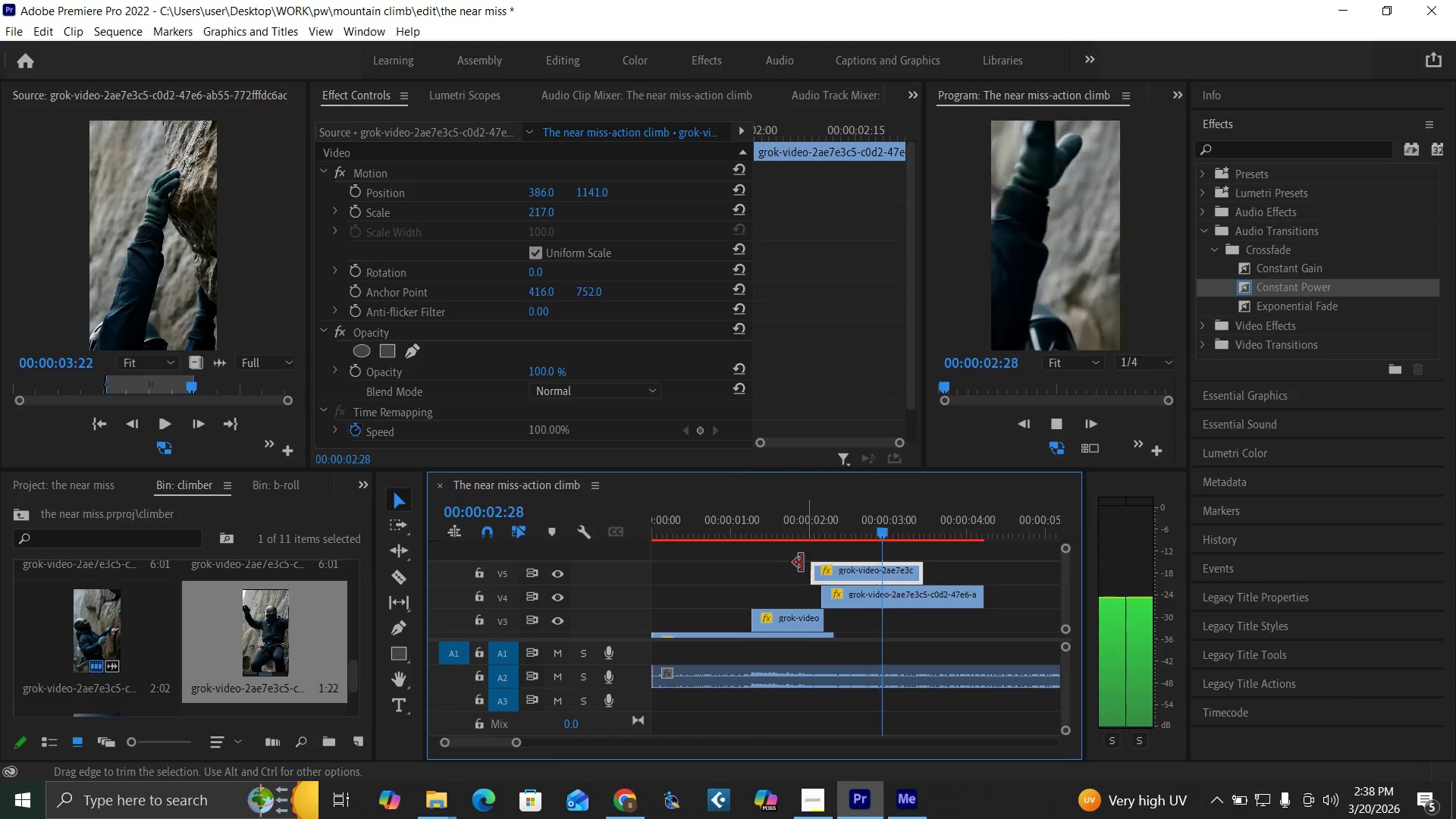 
key(Space)
 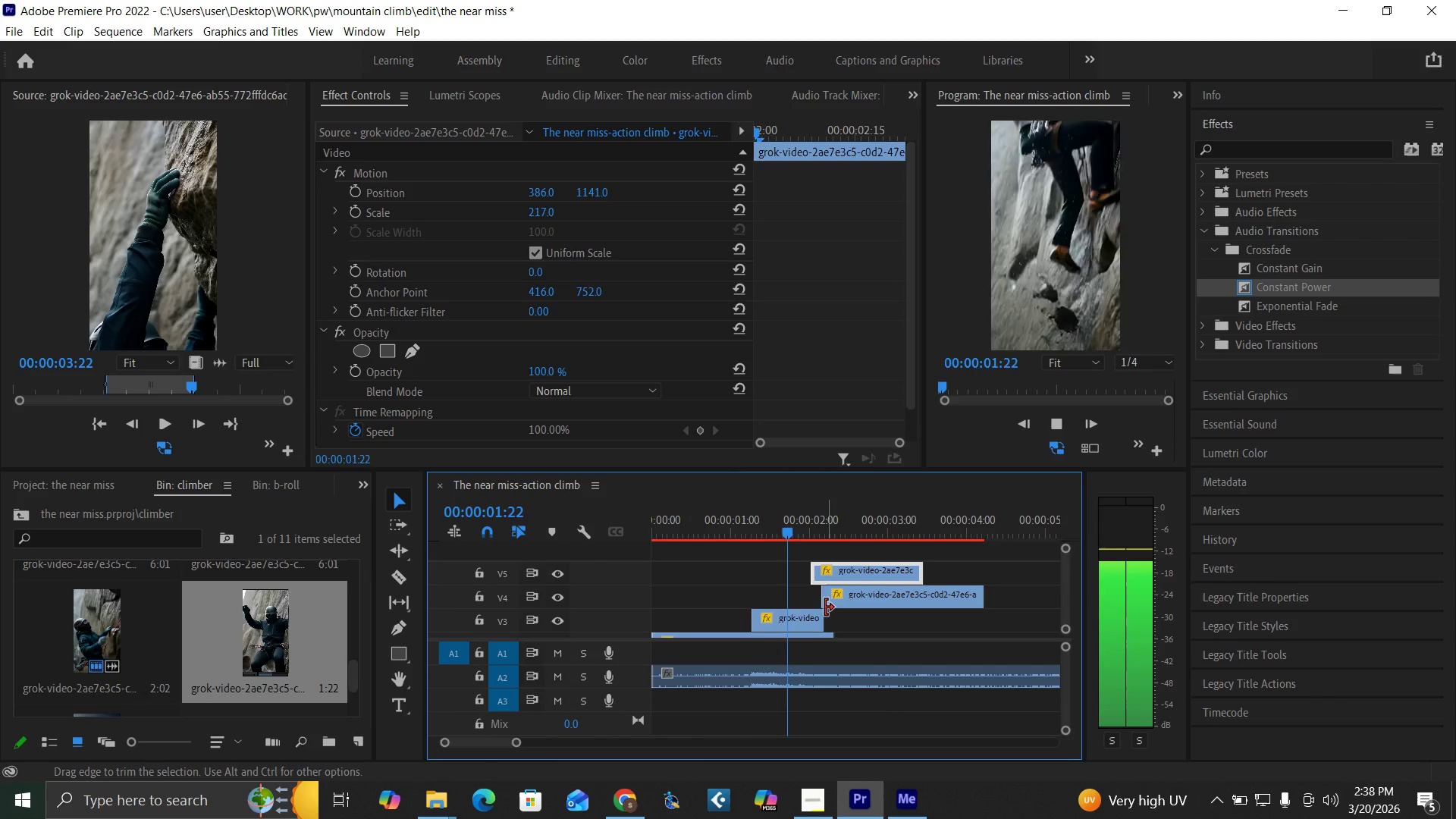 
key(Space)
 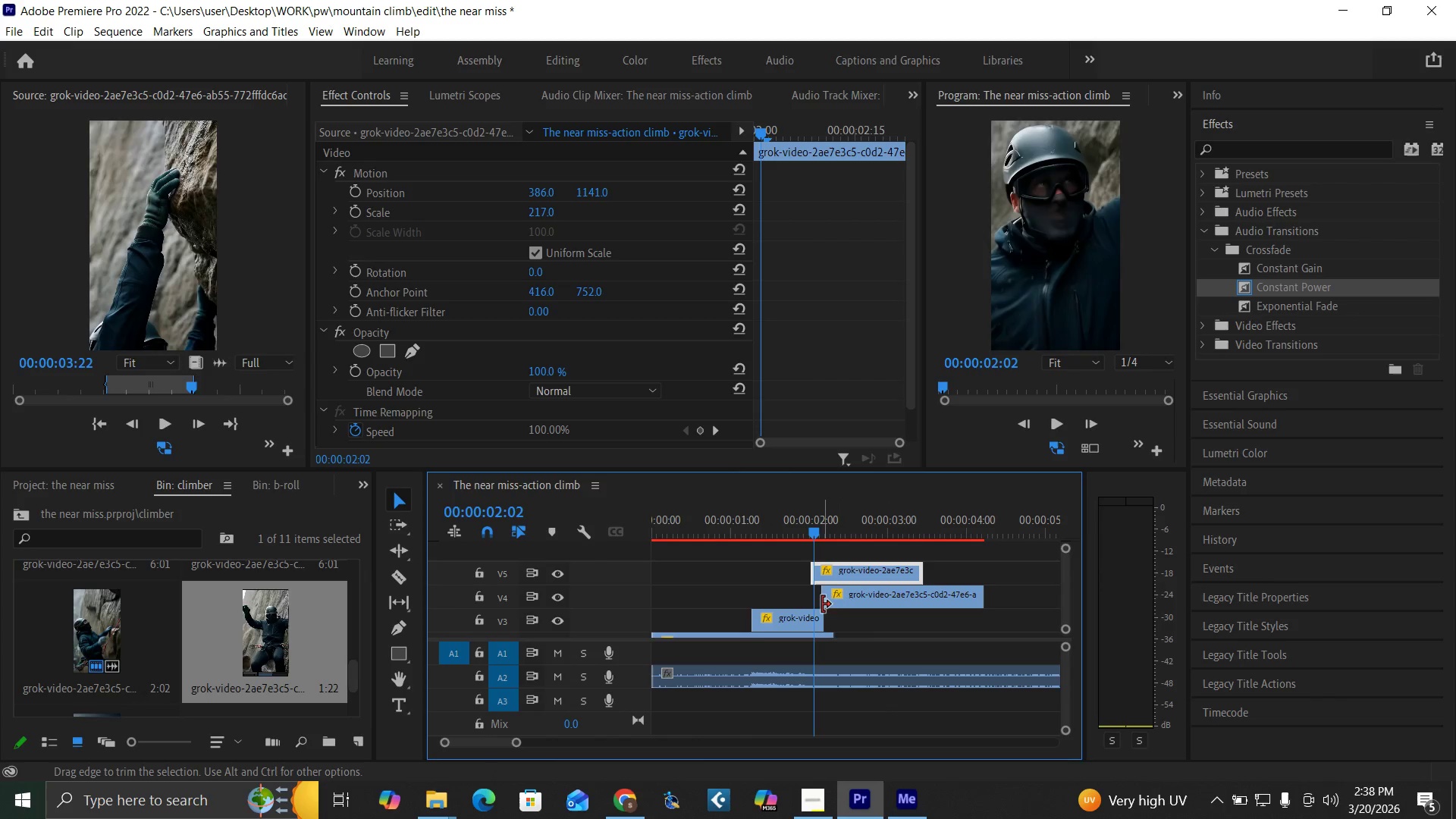 
key(Control+Z)
 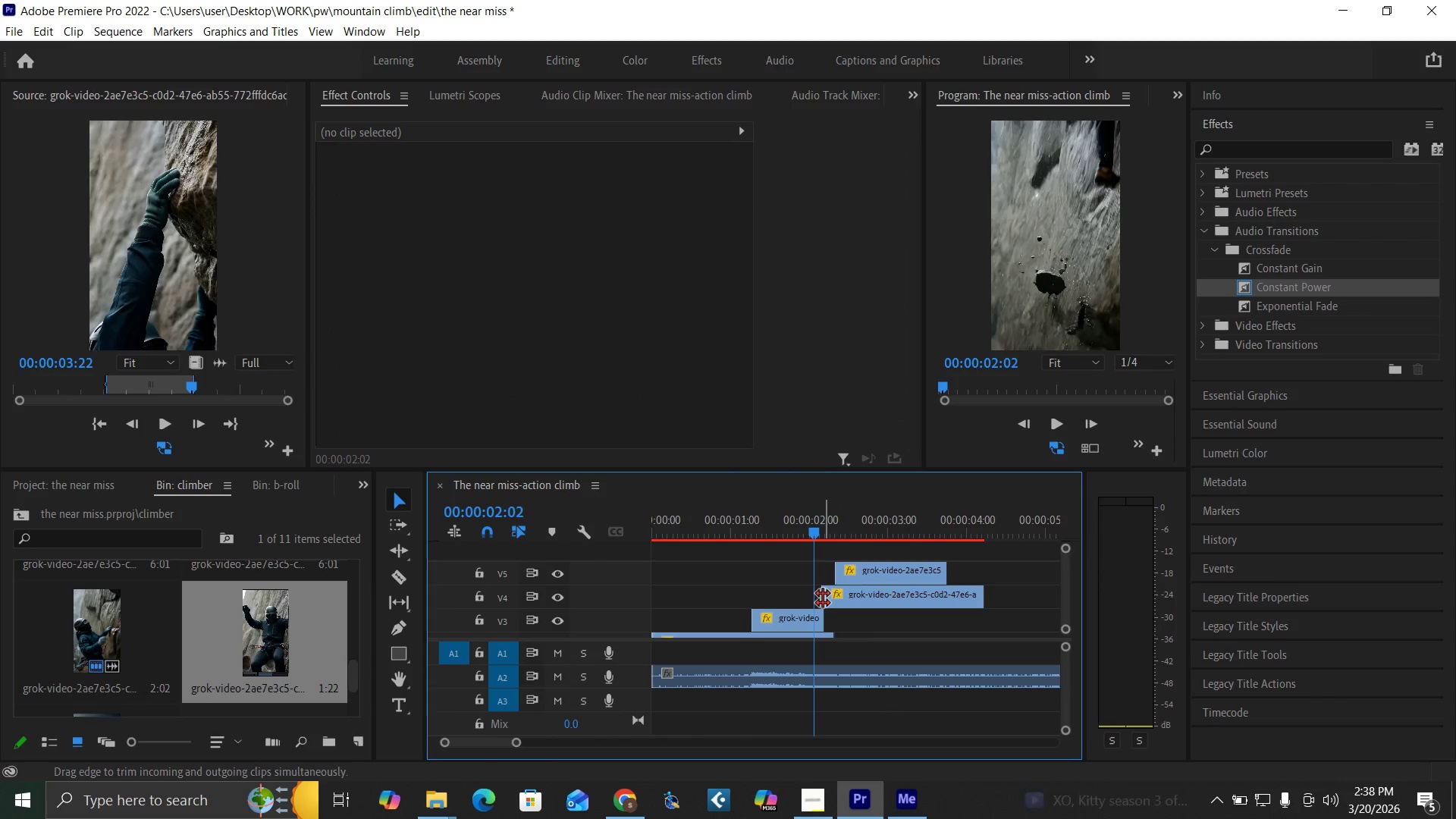 
key(Control+Z)
 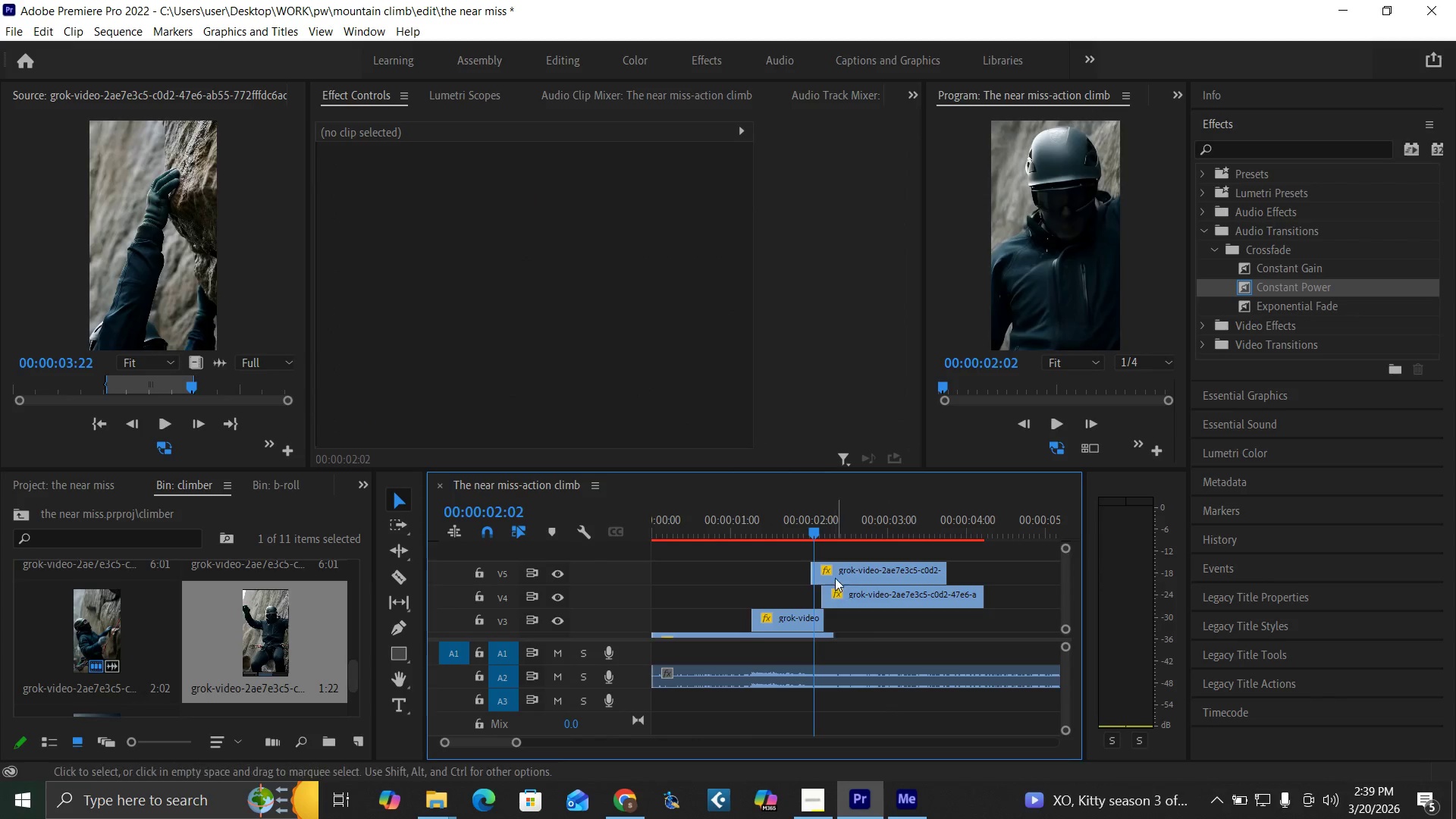 
mouse_move([817, 559])
 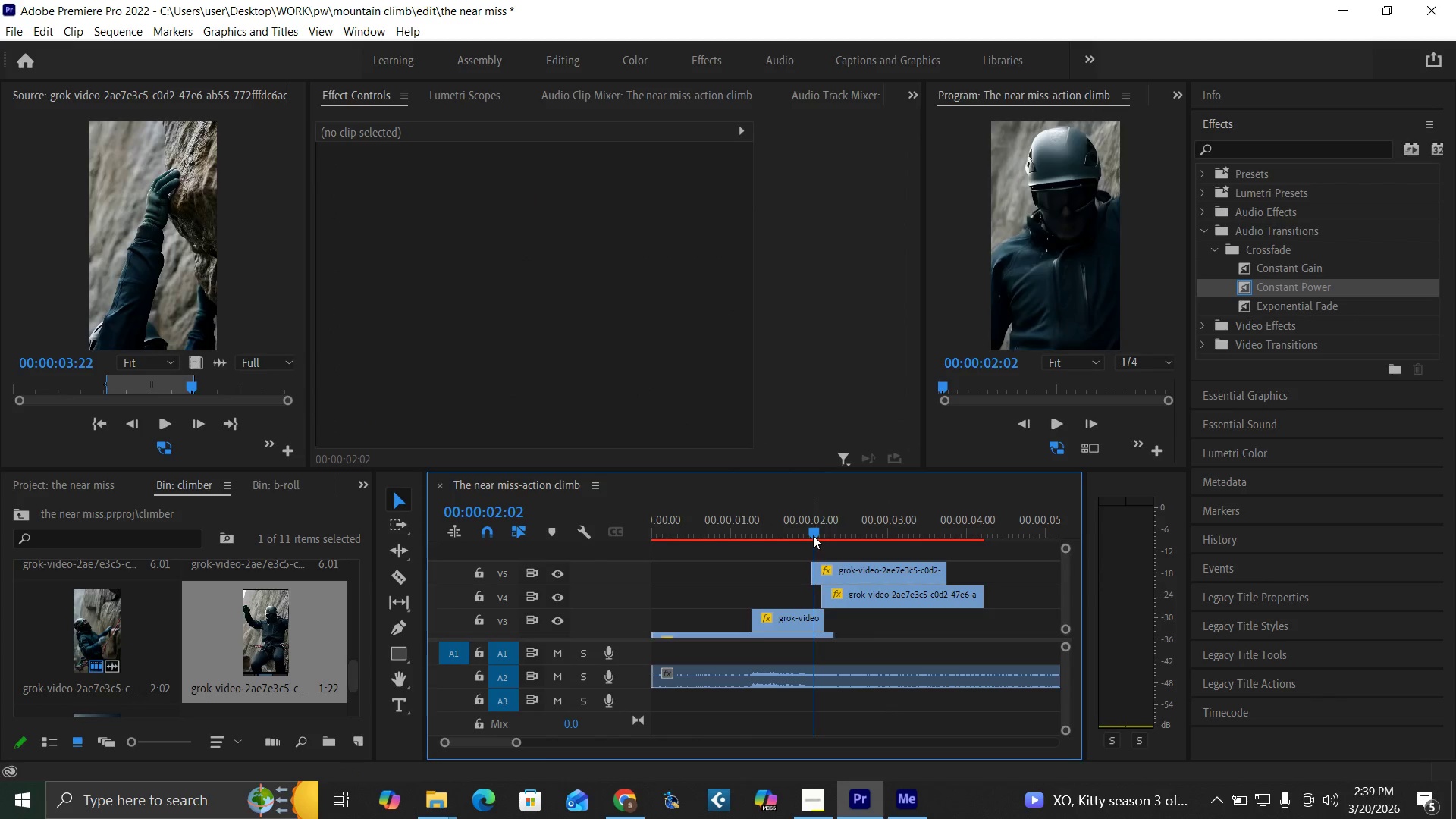 
left_click_drag(start_coordinate=[813, 535], to_coordinate=[809, 534])
 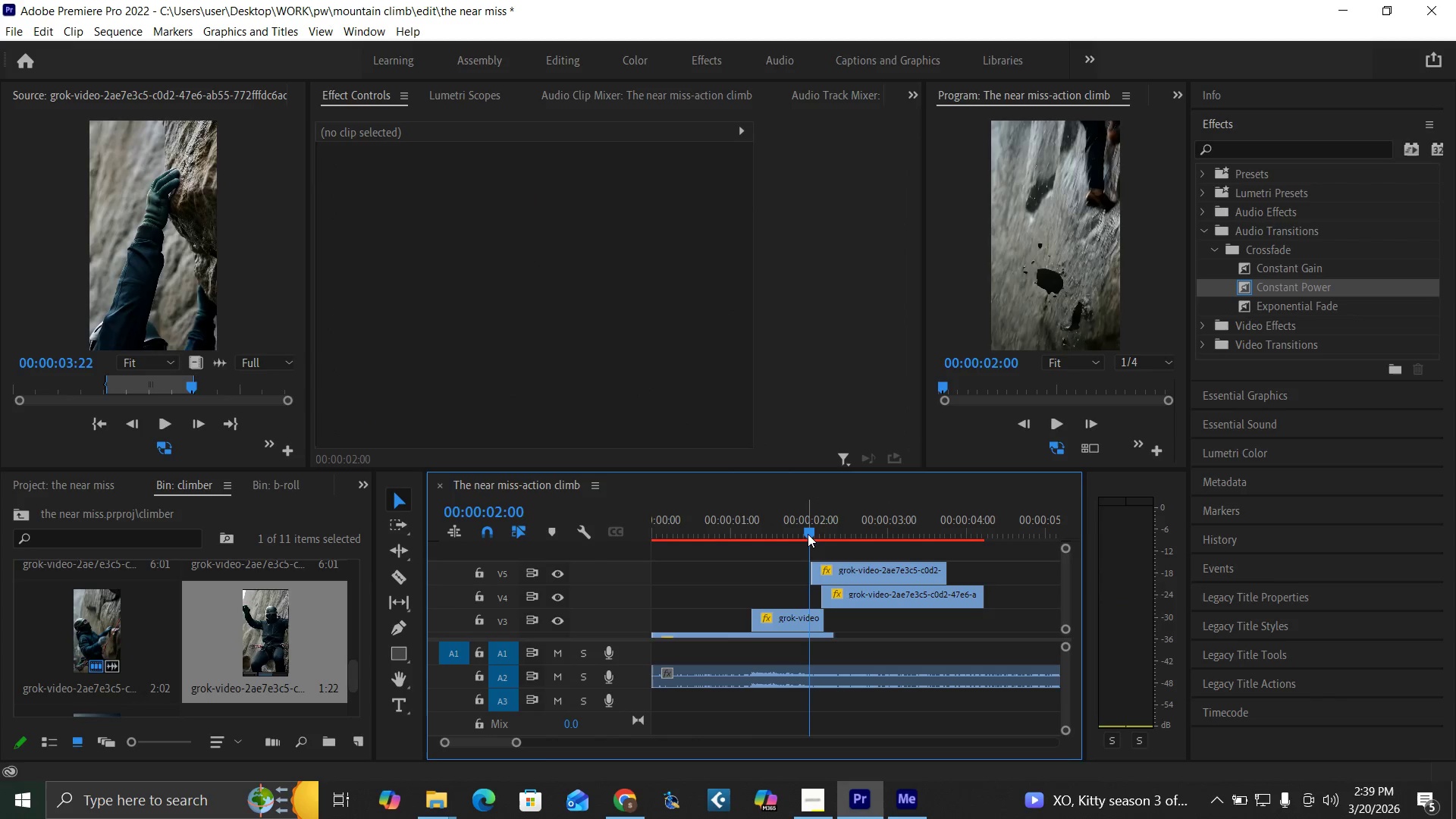 
key(ArrowRight)
 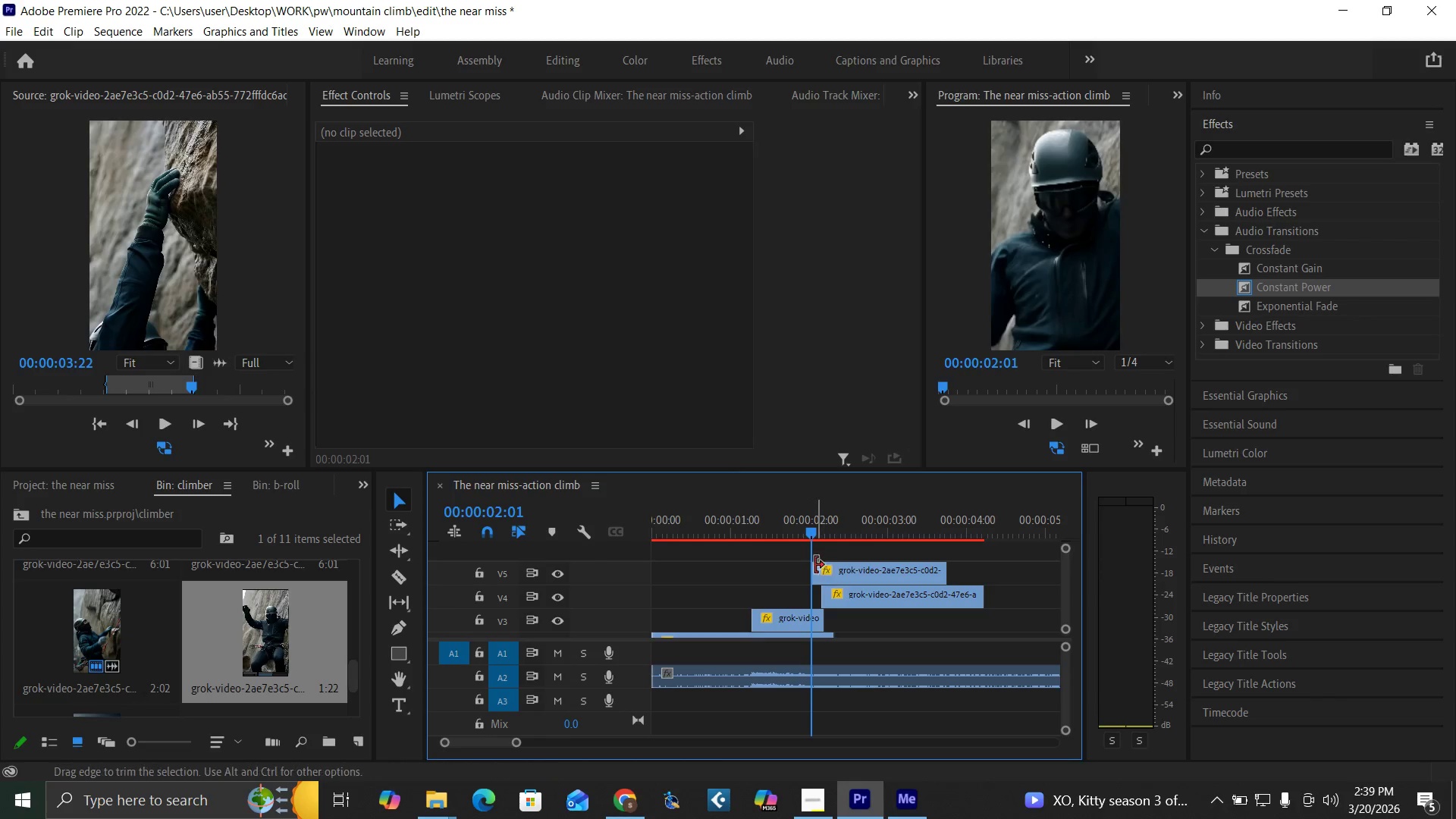 
left_click_drag(start_coordinate=[814, 568], to_coordinate=[868, 576])
 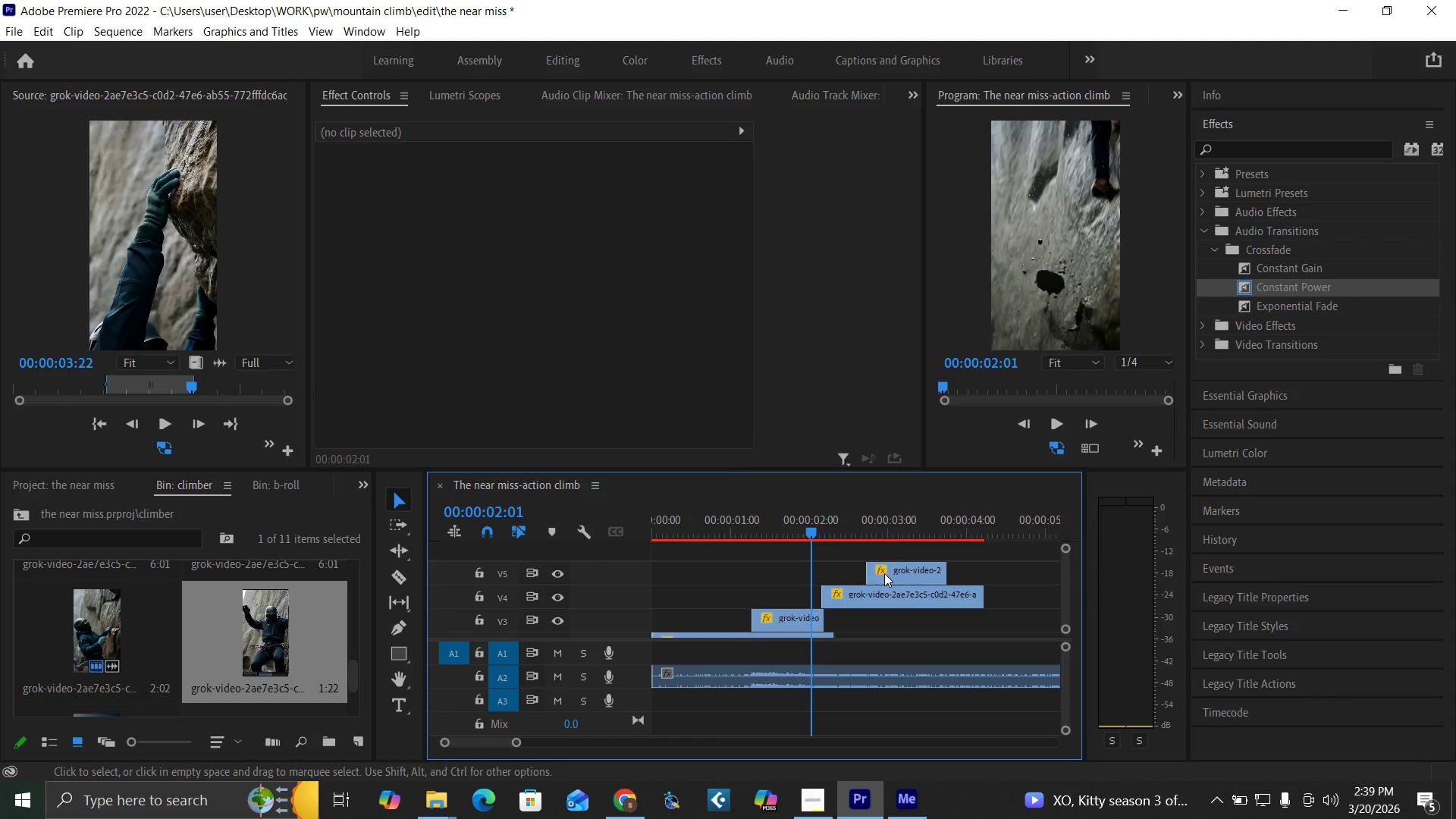 
left_click_drag(start_coordinate=[884, 573], to_coordinate=[833, 568])
 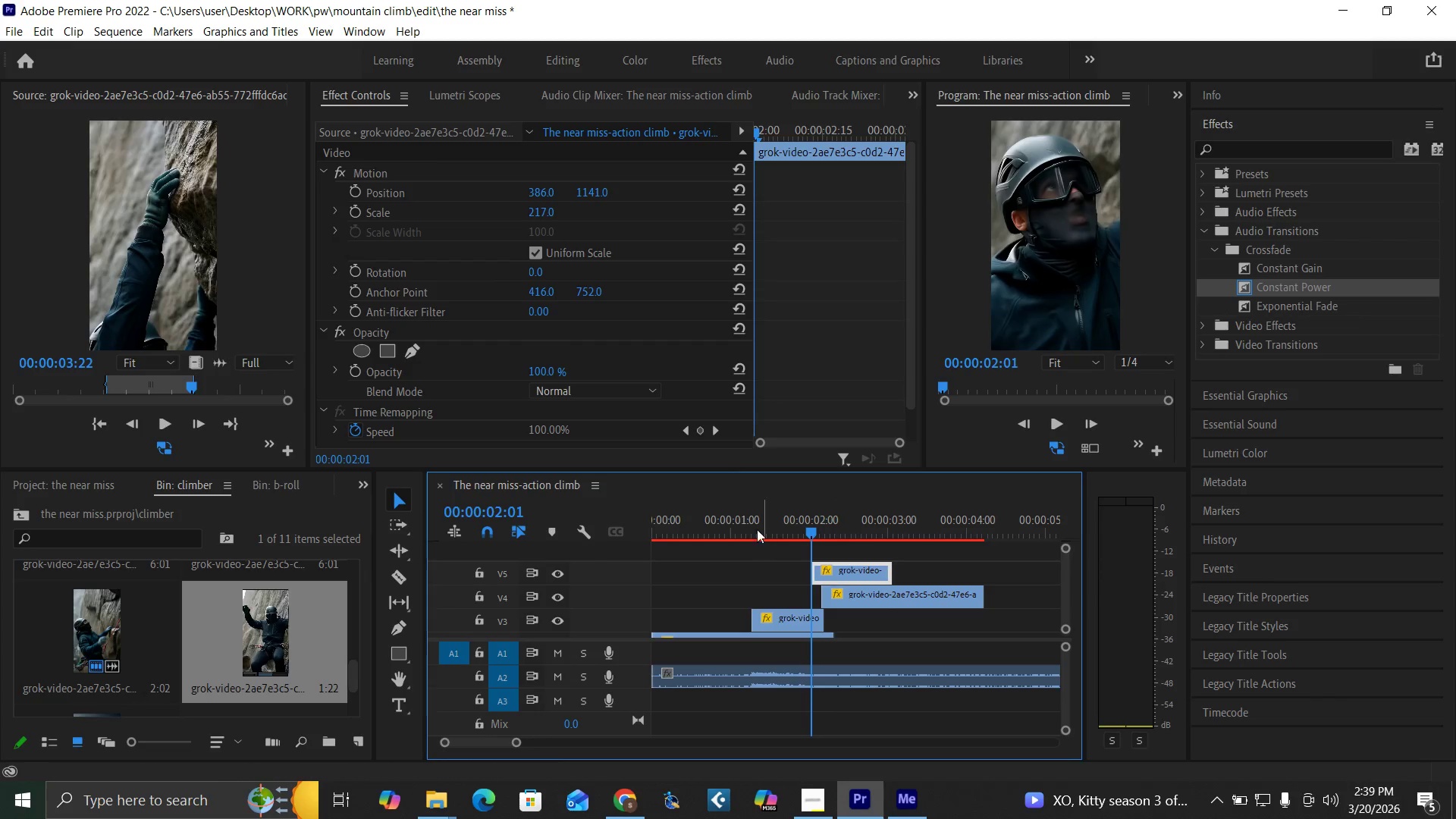 
left_click([745, 519])
 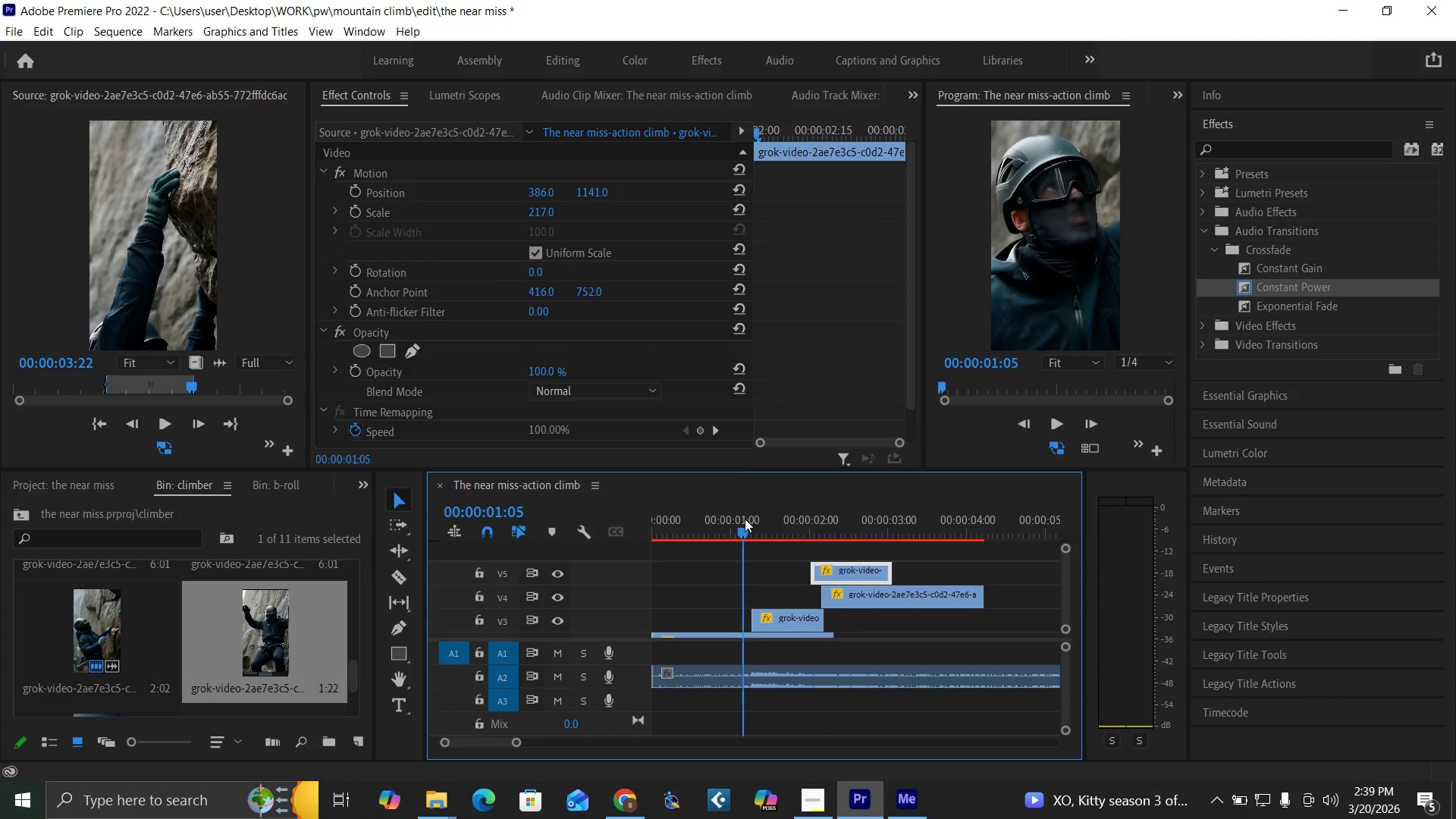 
key(Space)
 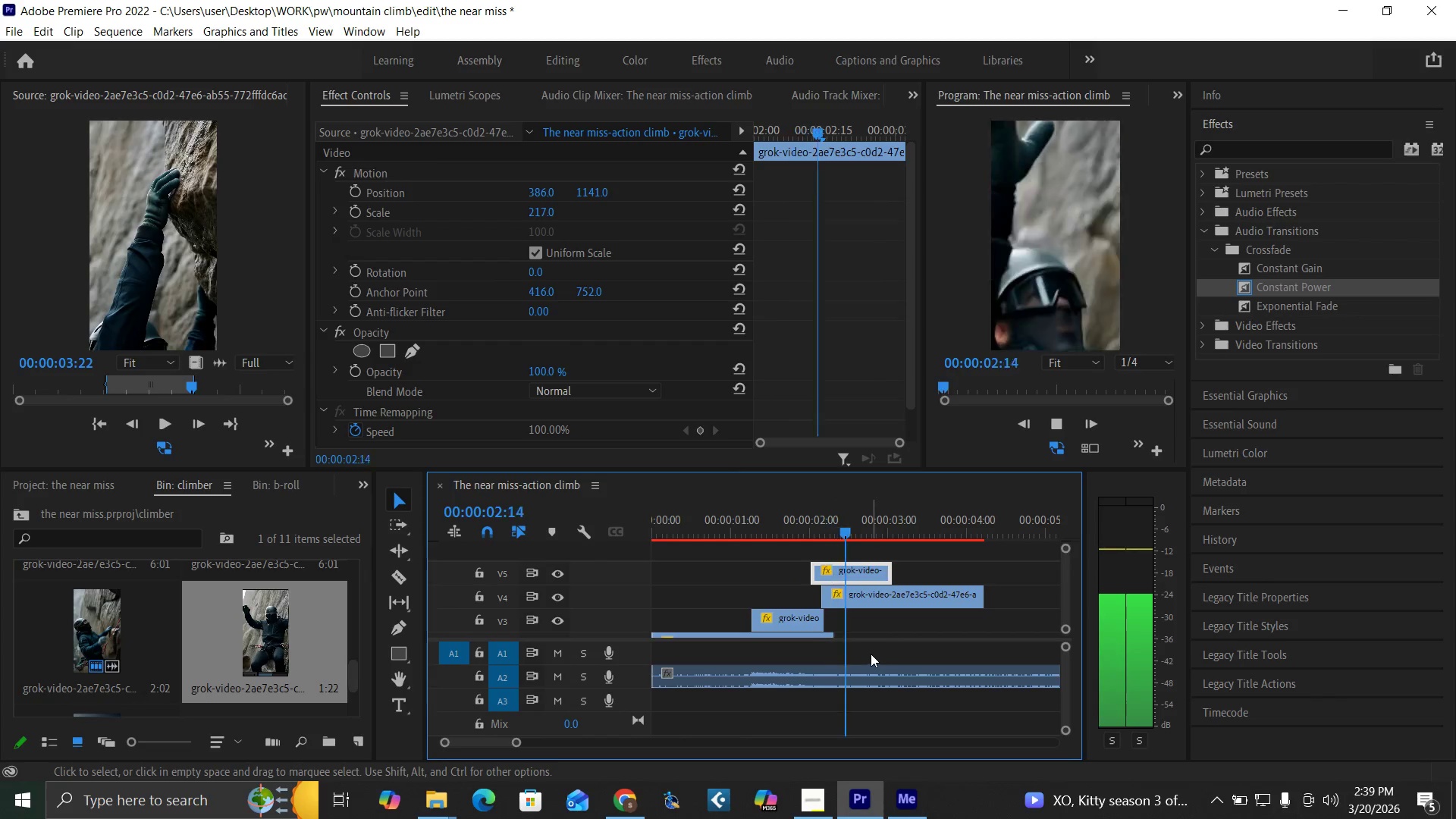 
key(Space)
 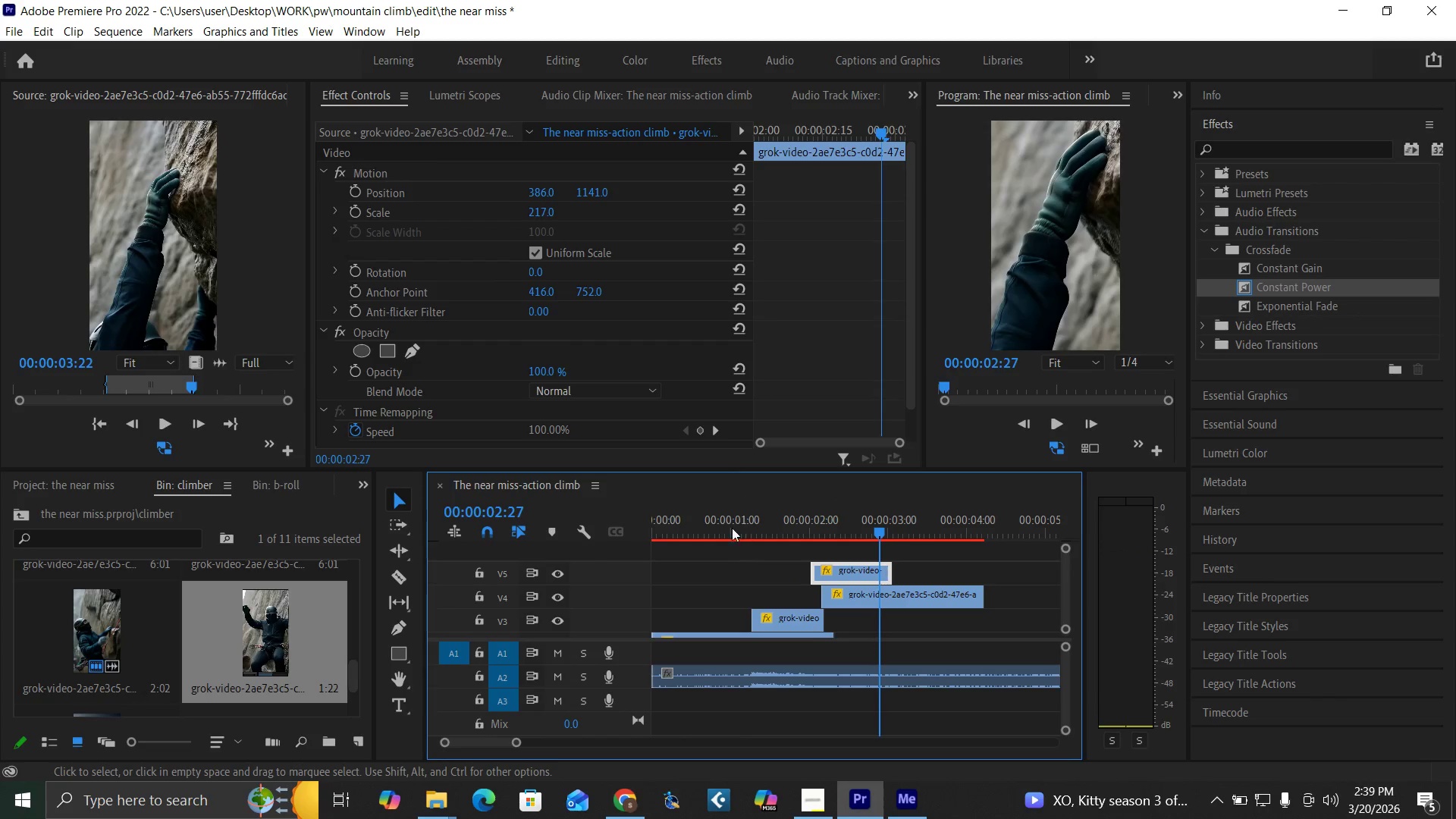 
left_click([718, 522])
 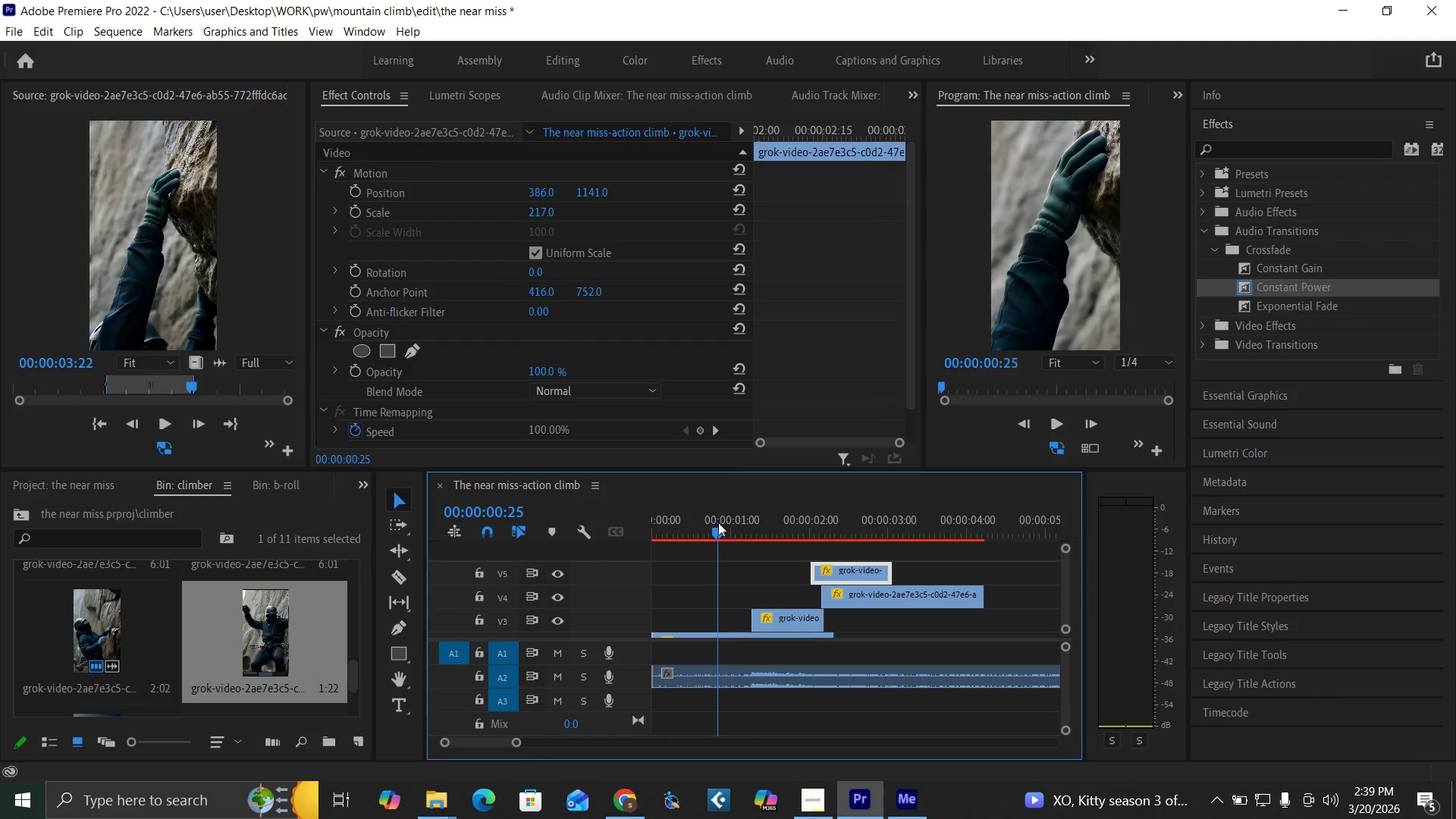 
key(Space)
 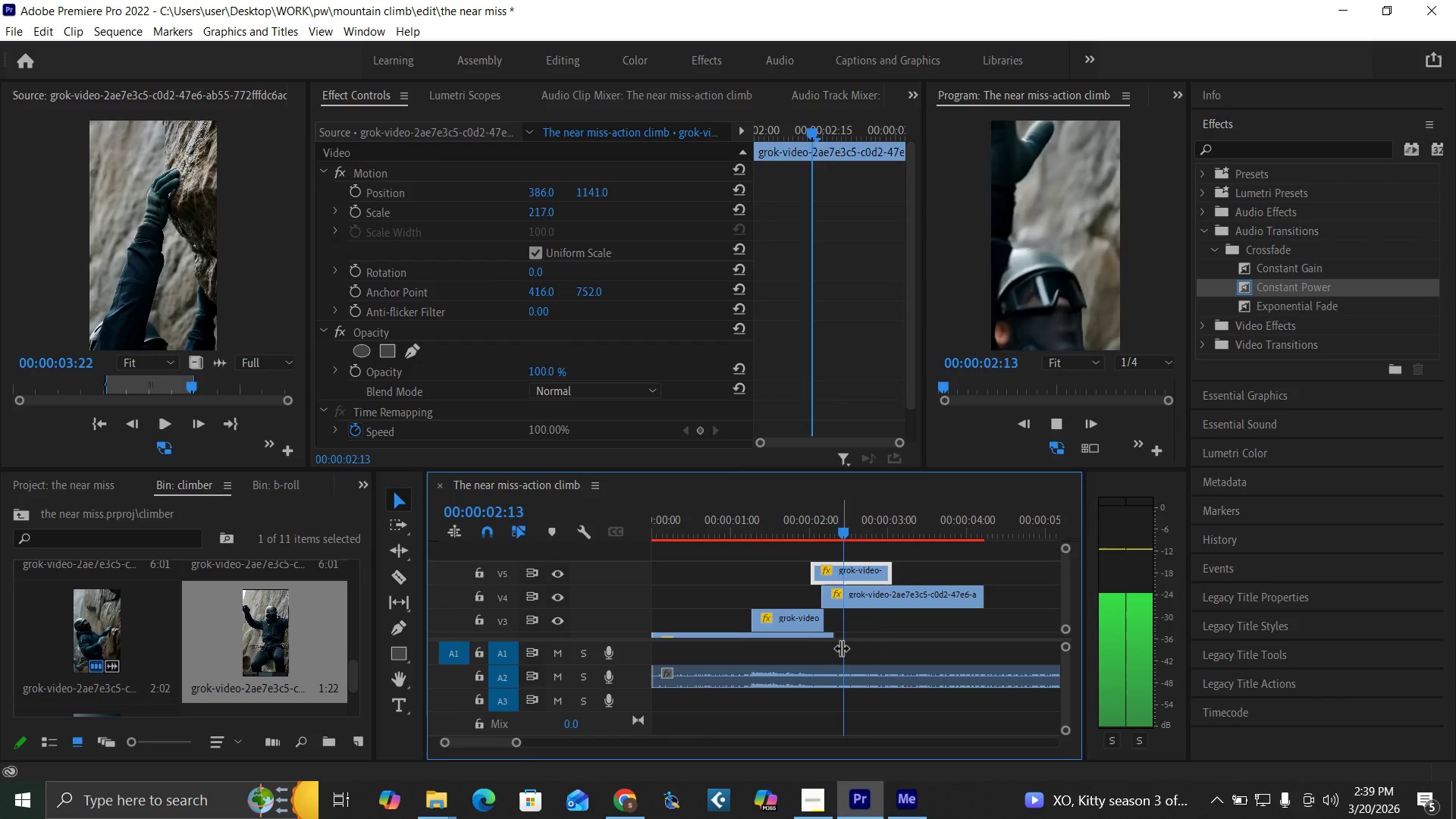 
key(Space)
 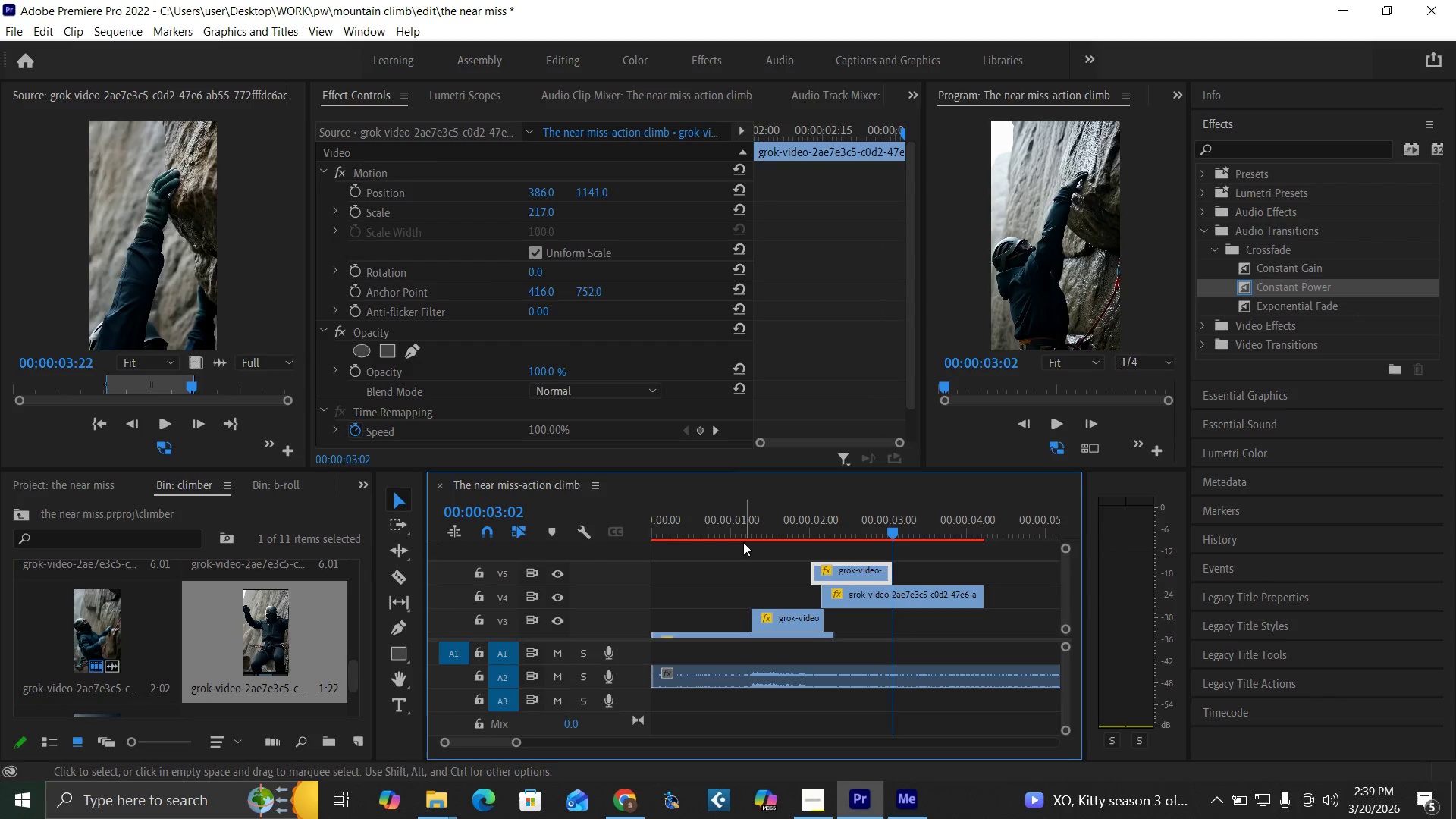 
left_click([738, 534])
 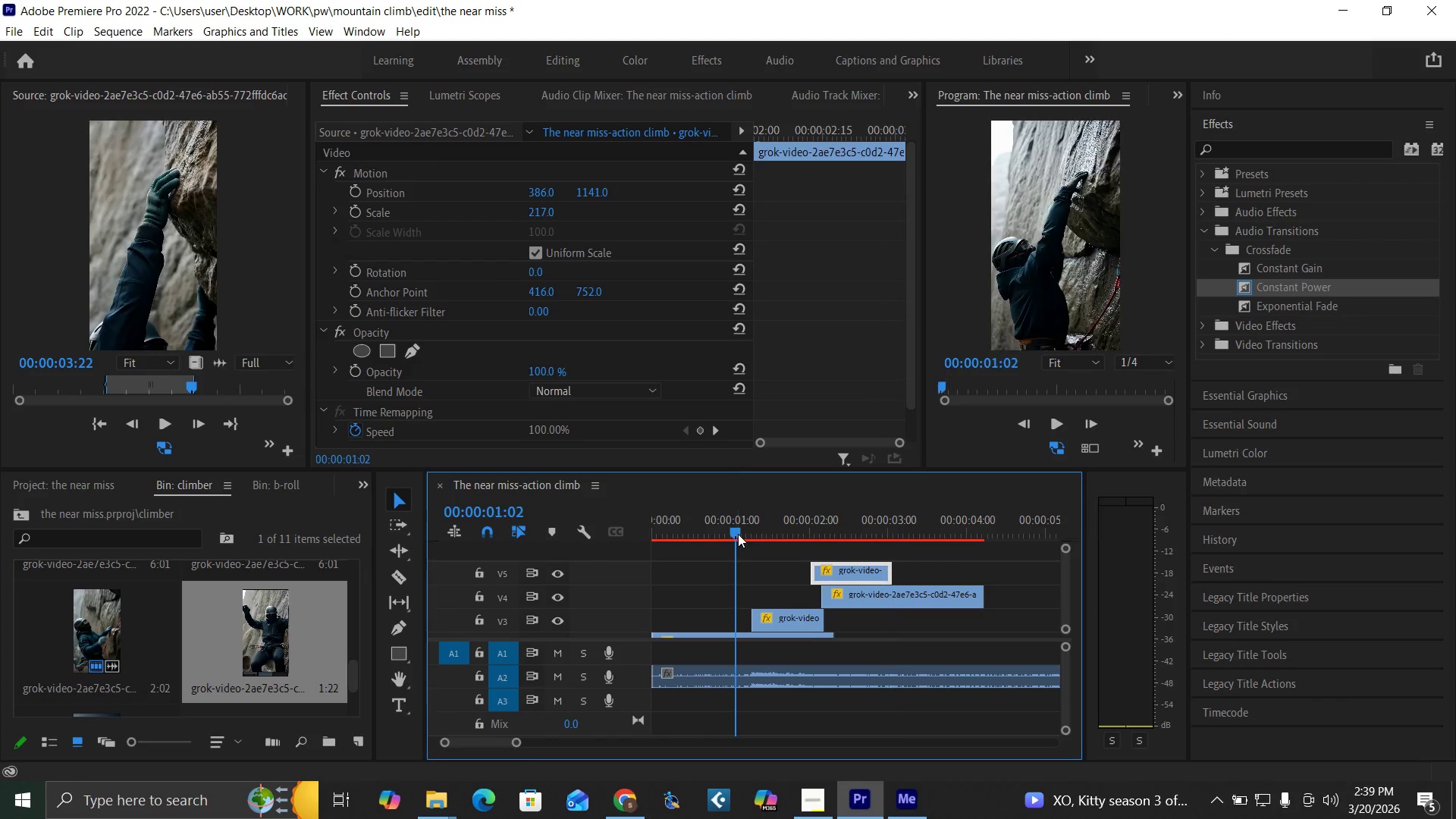 
key(Space)
 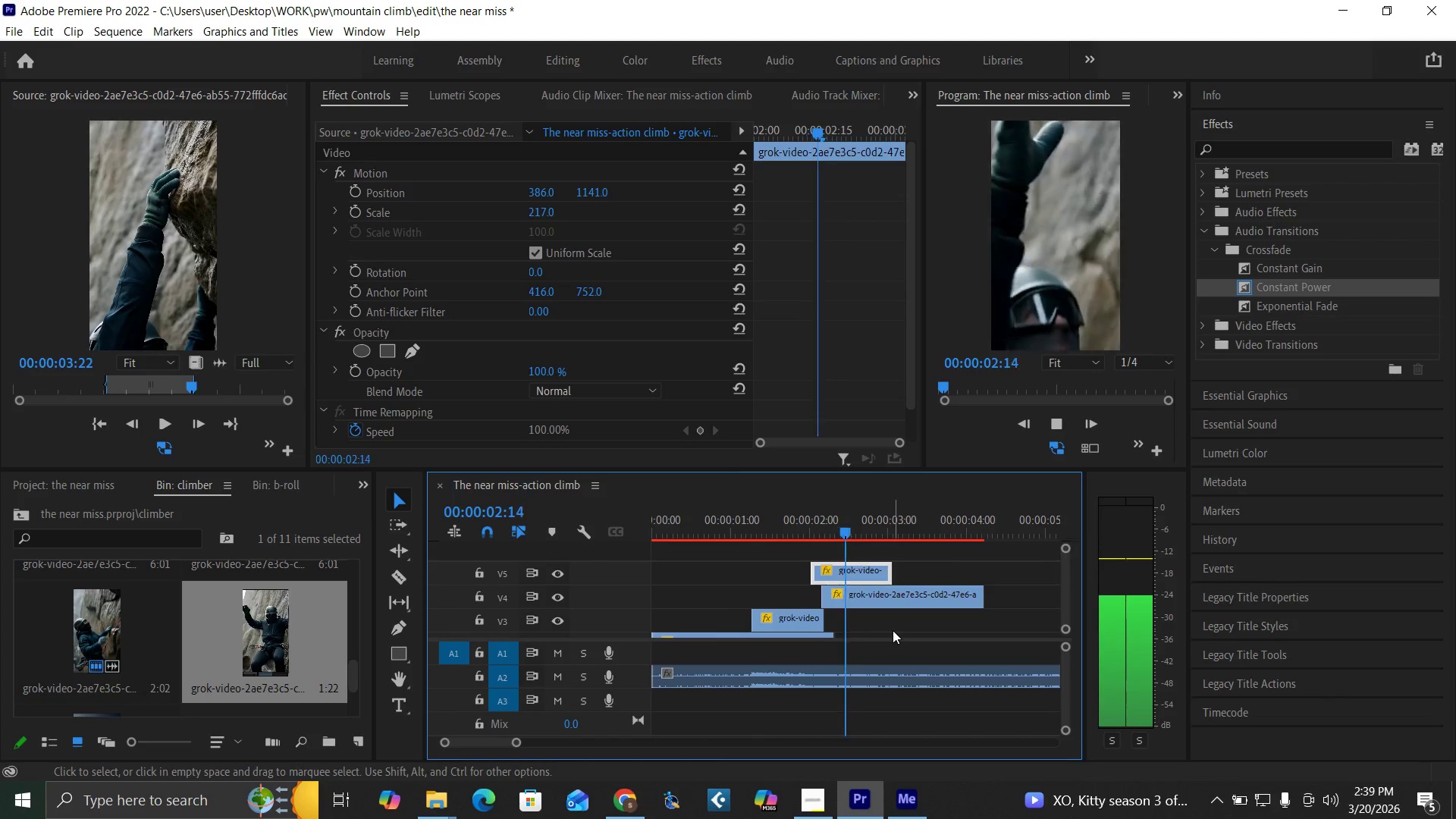 
key(Space)
 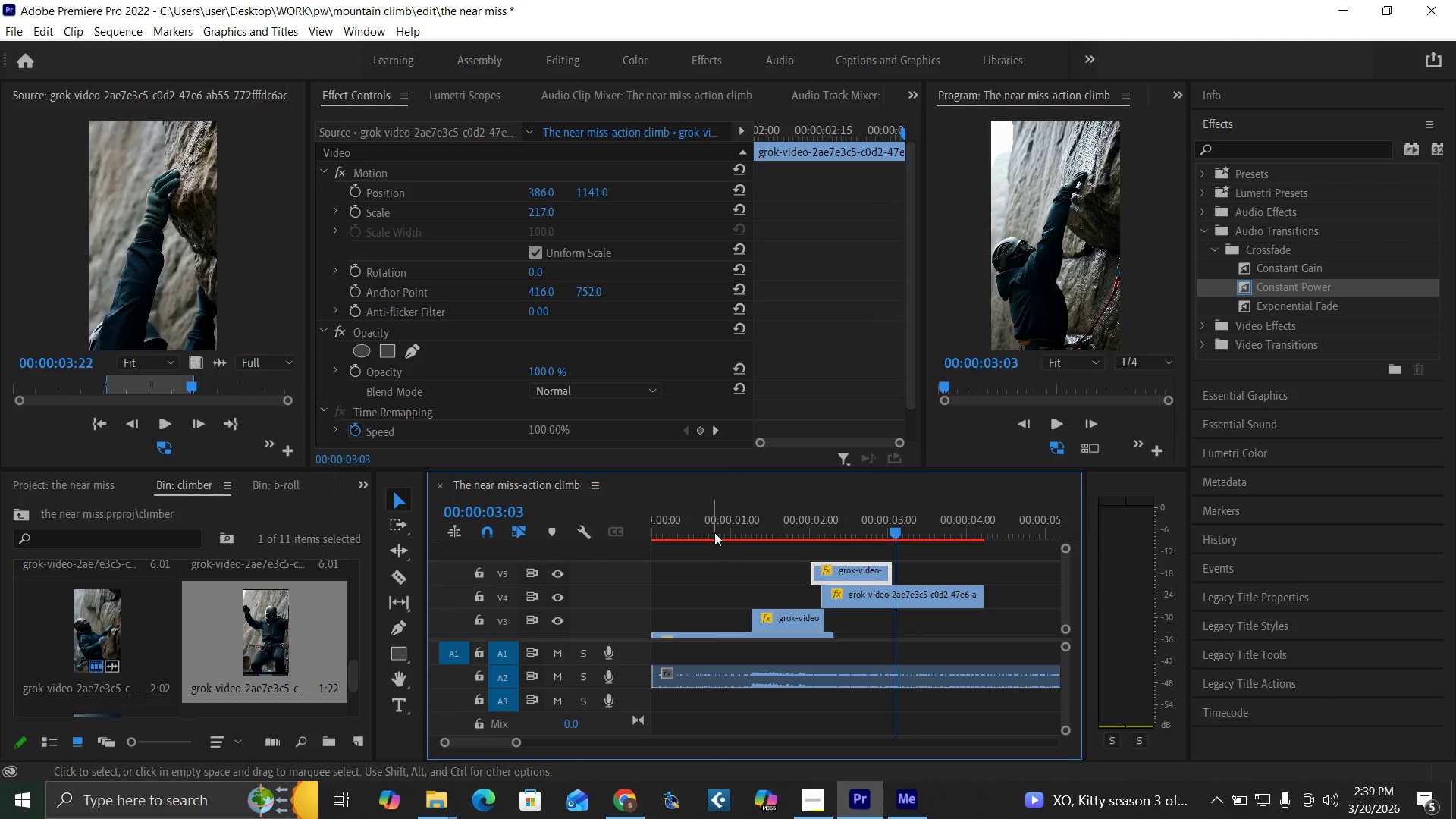 
left_click([713, 526])
 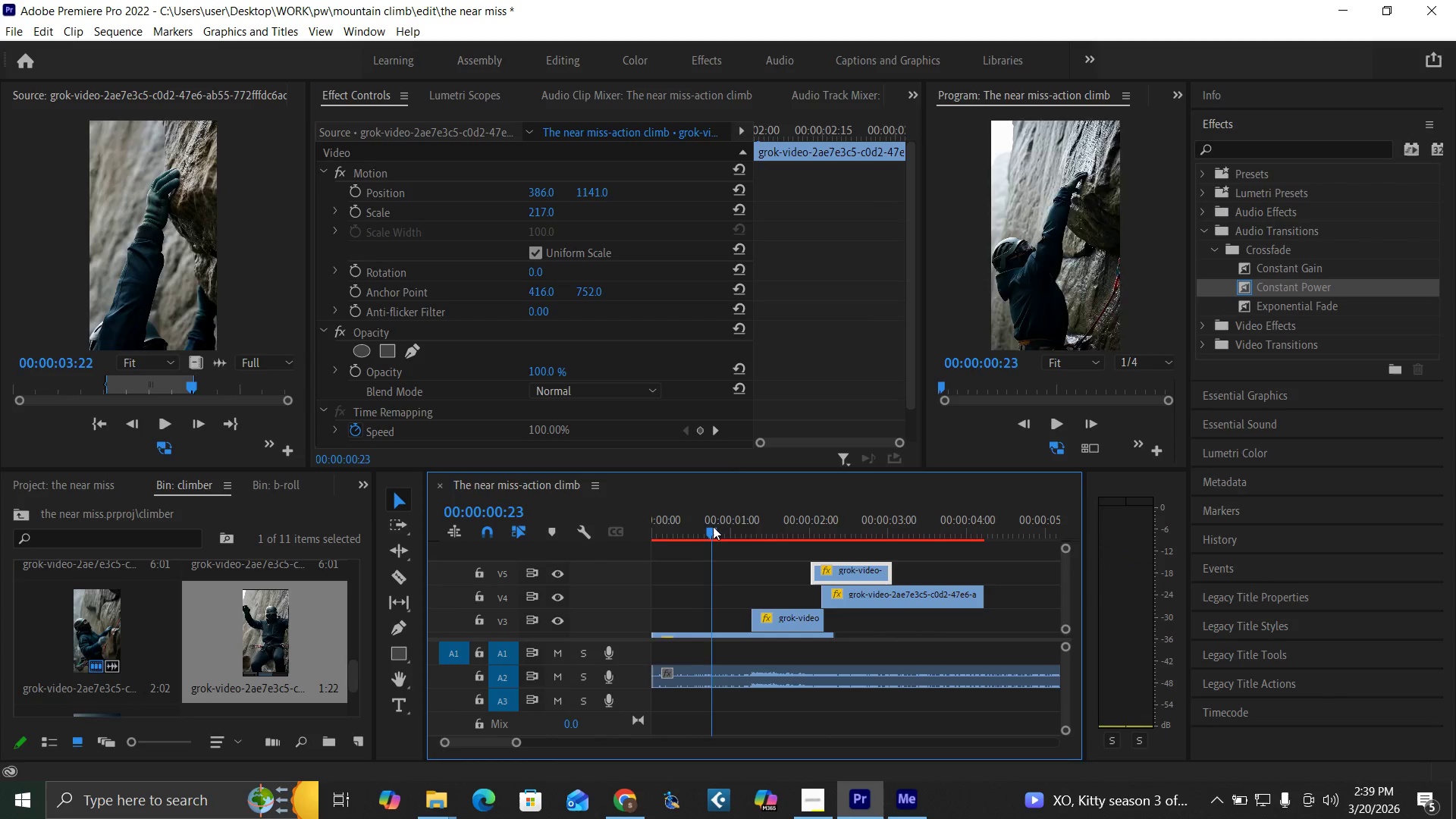 
key(Space)
 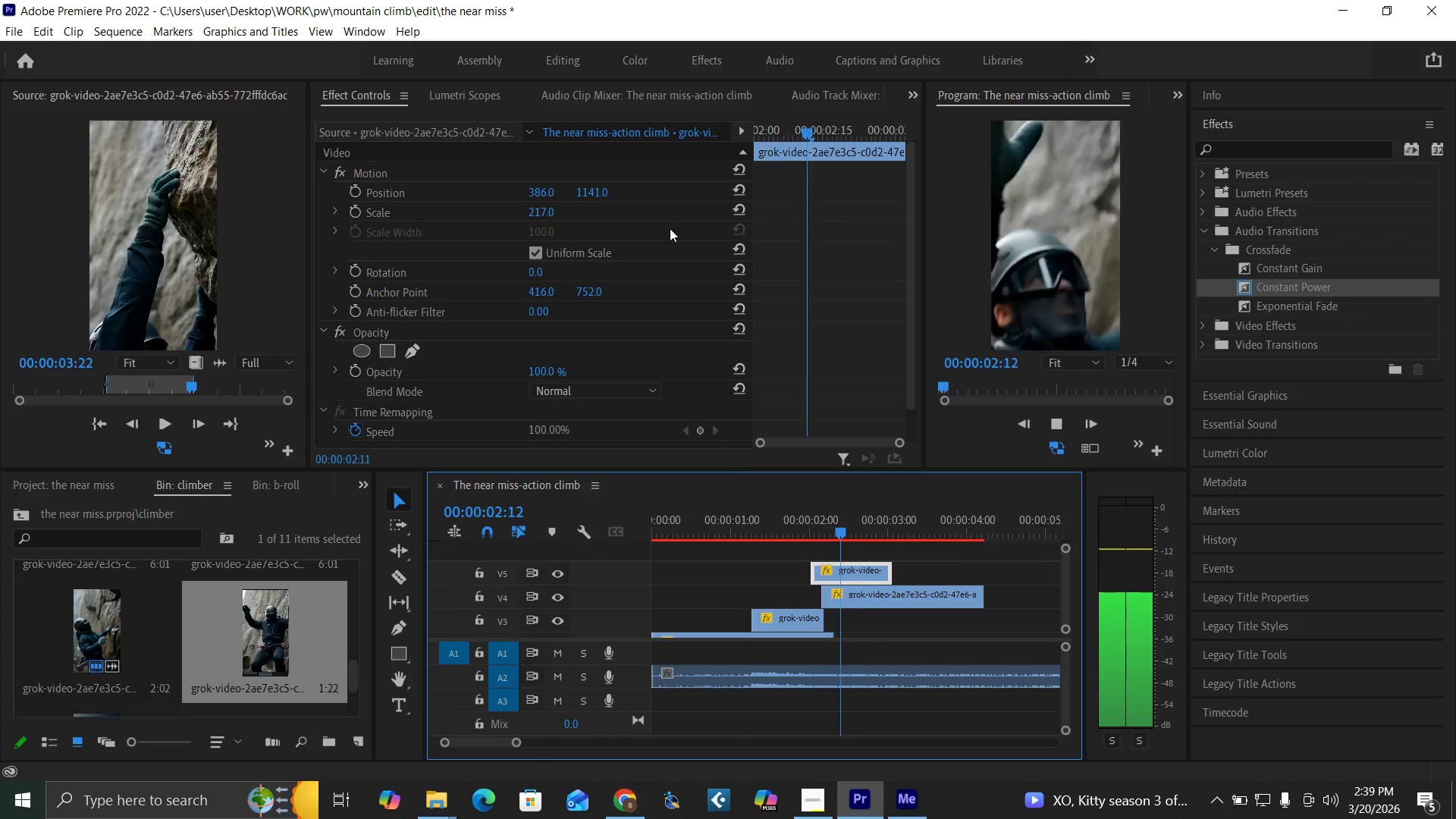 
key(Space)
 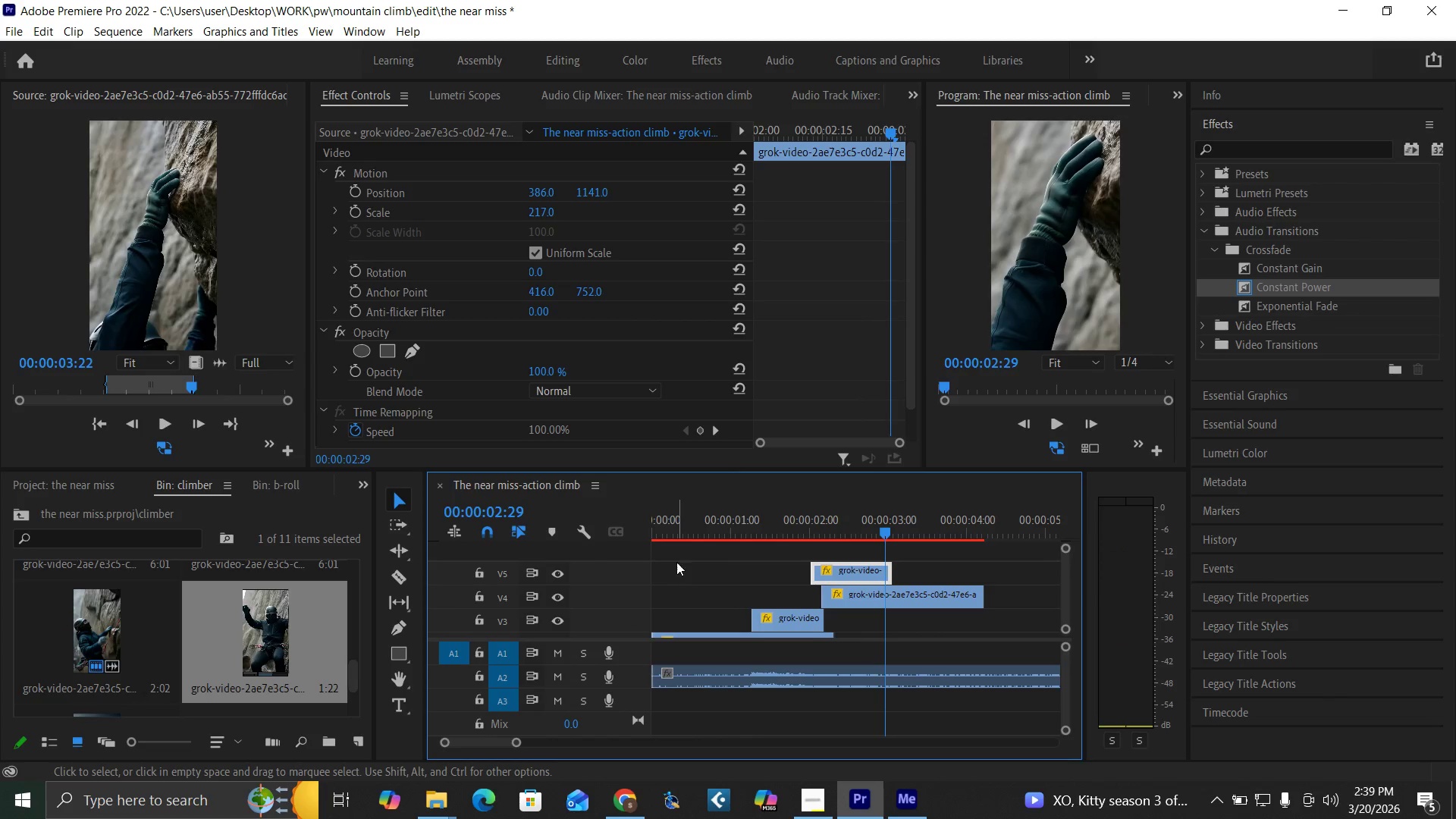 
left_click([679, 526])
 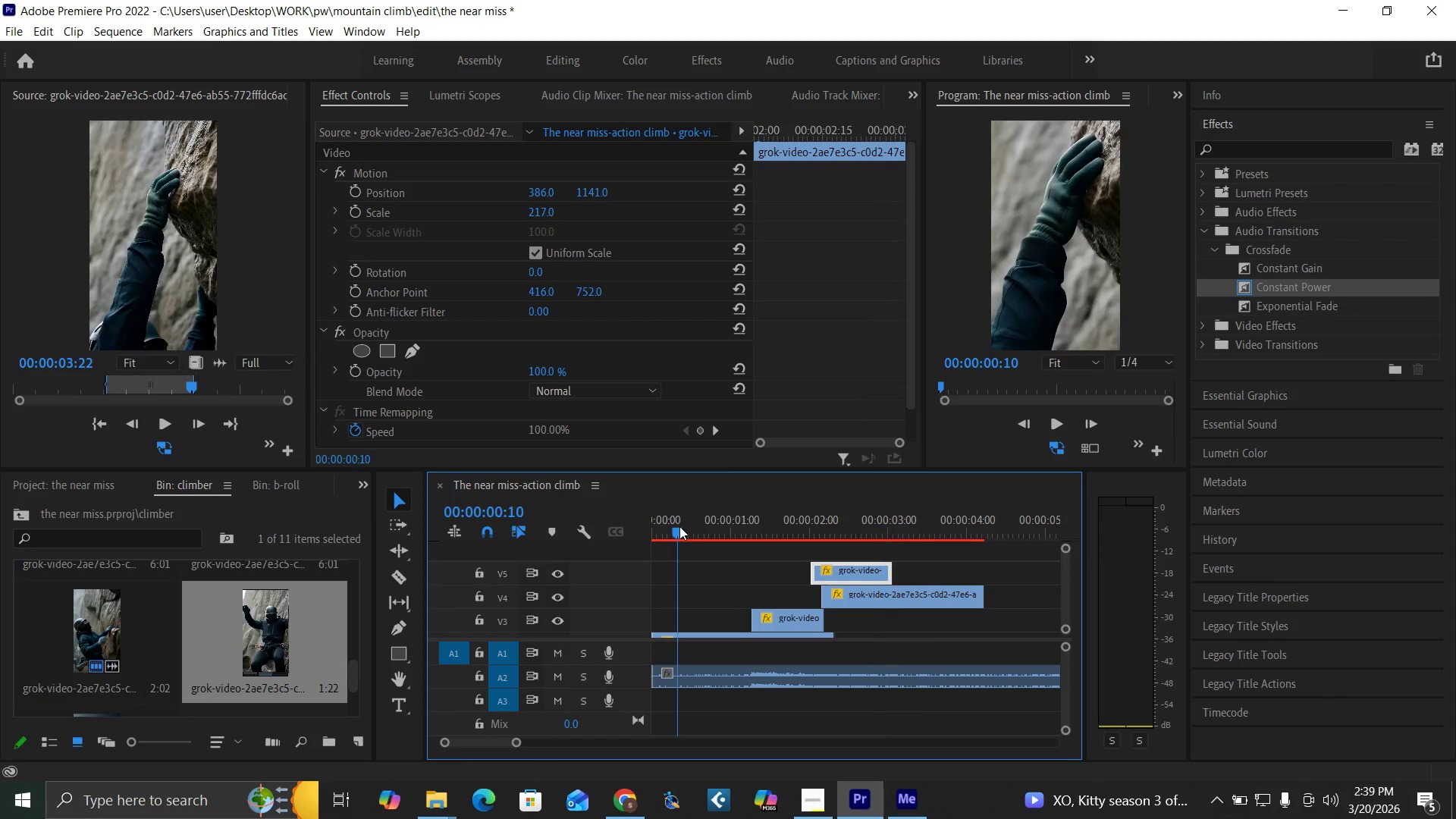 
key(Space)
 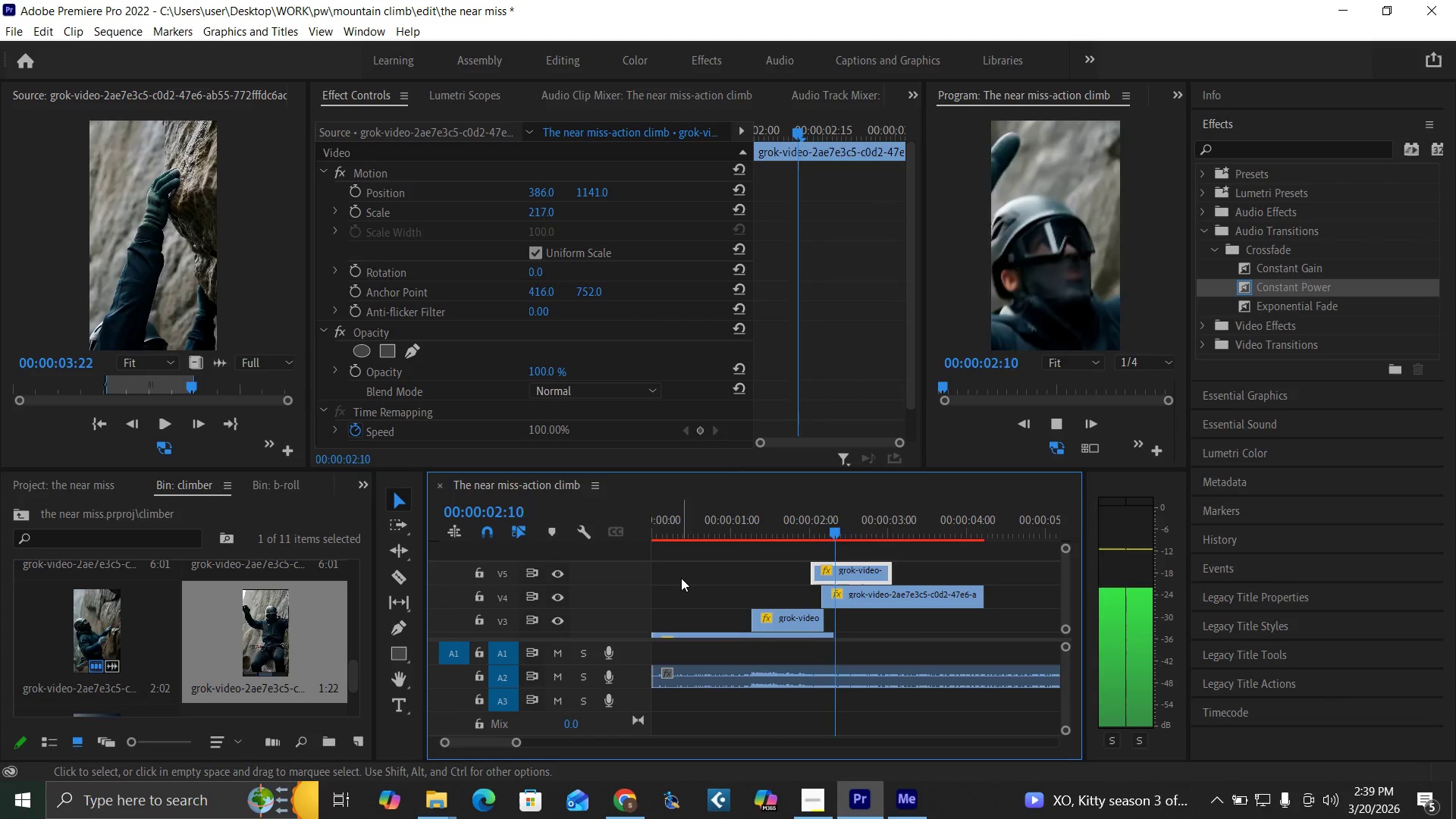 
key(Space)
 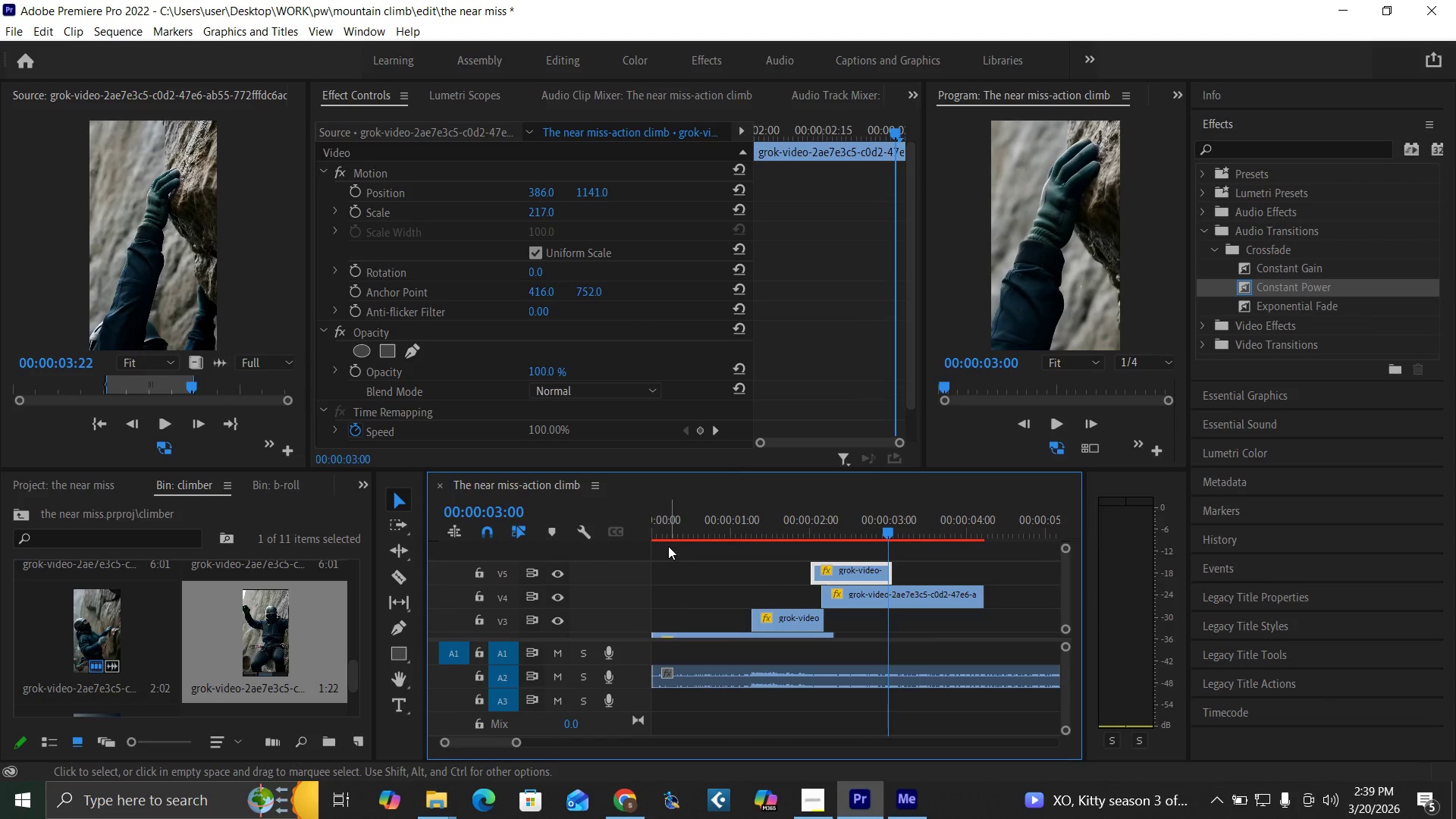 
left_click([667, 533])
 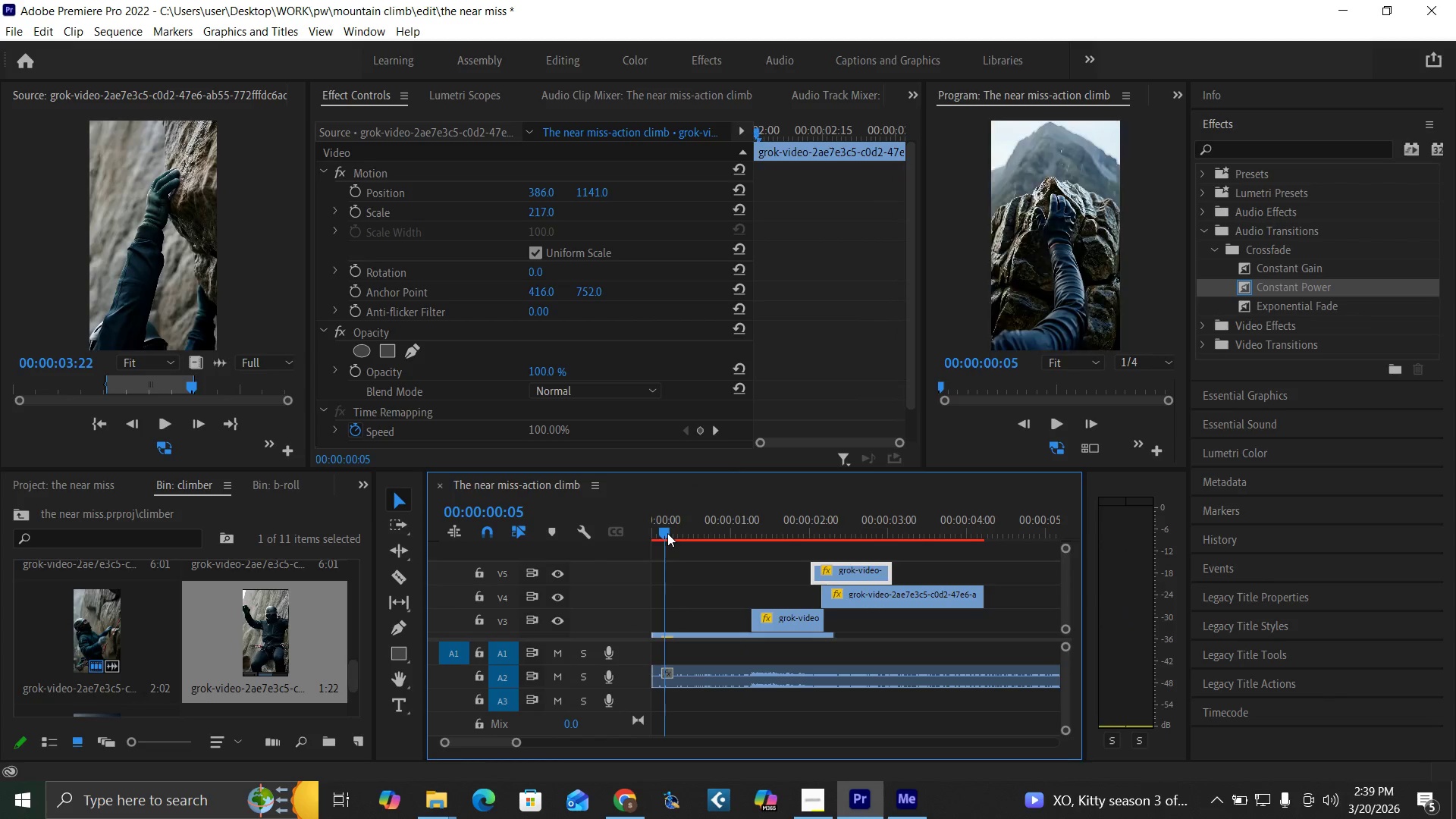 
key(Space)
 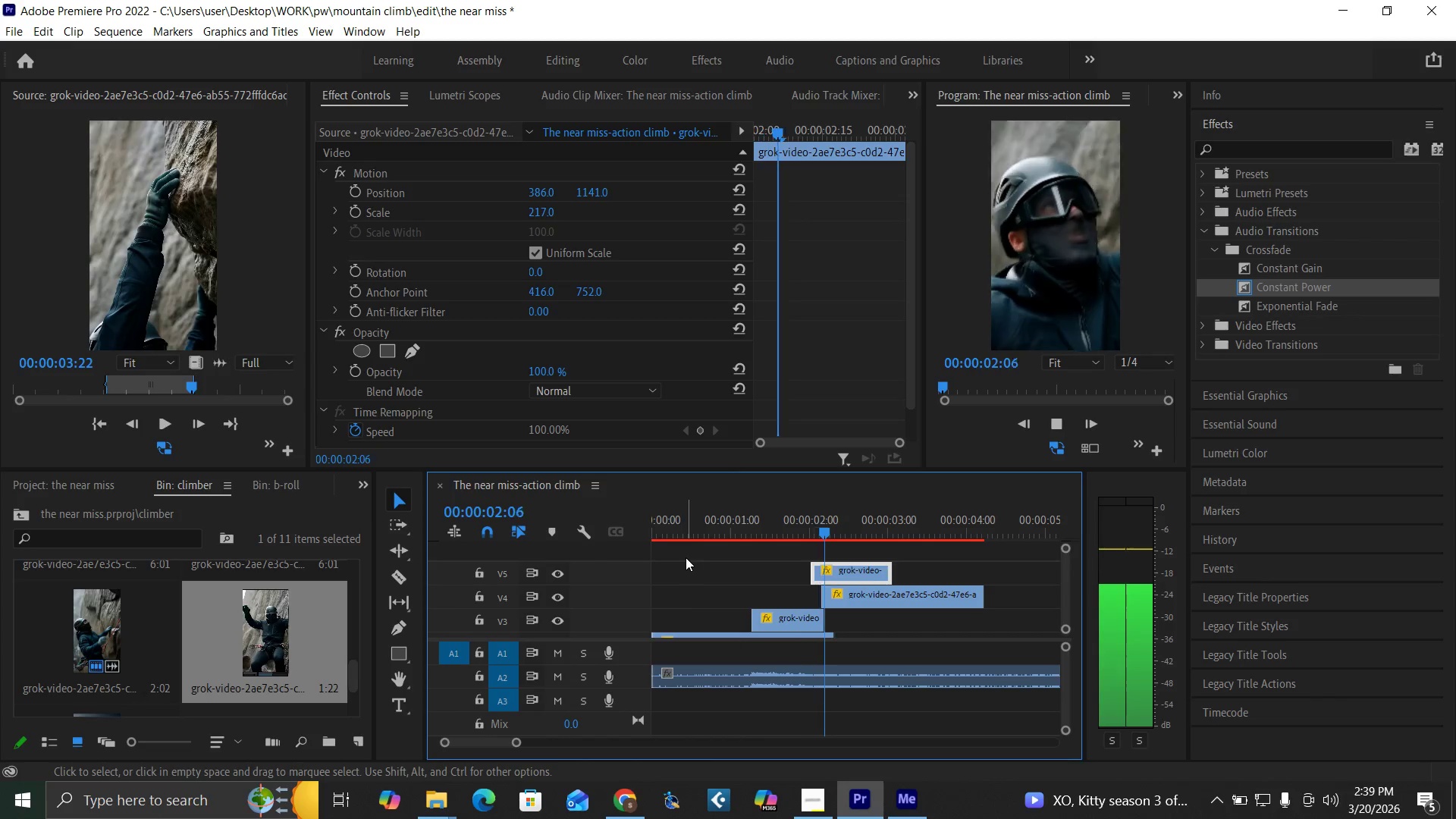 
key(Space)
 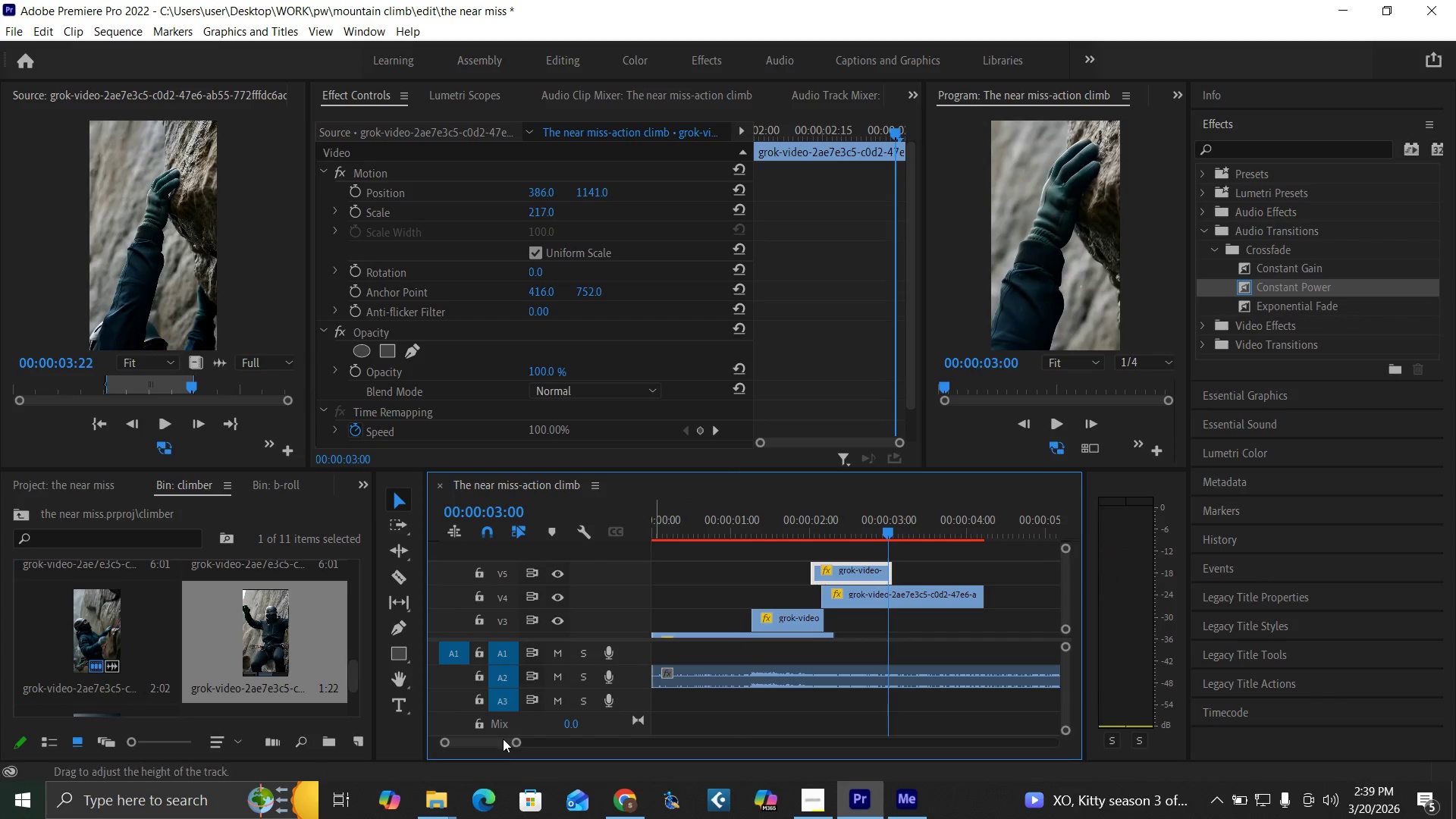 
left_click_drag(start_coordinate=[518, 742], to_coordinate=[535, 746])
 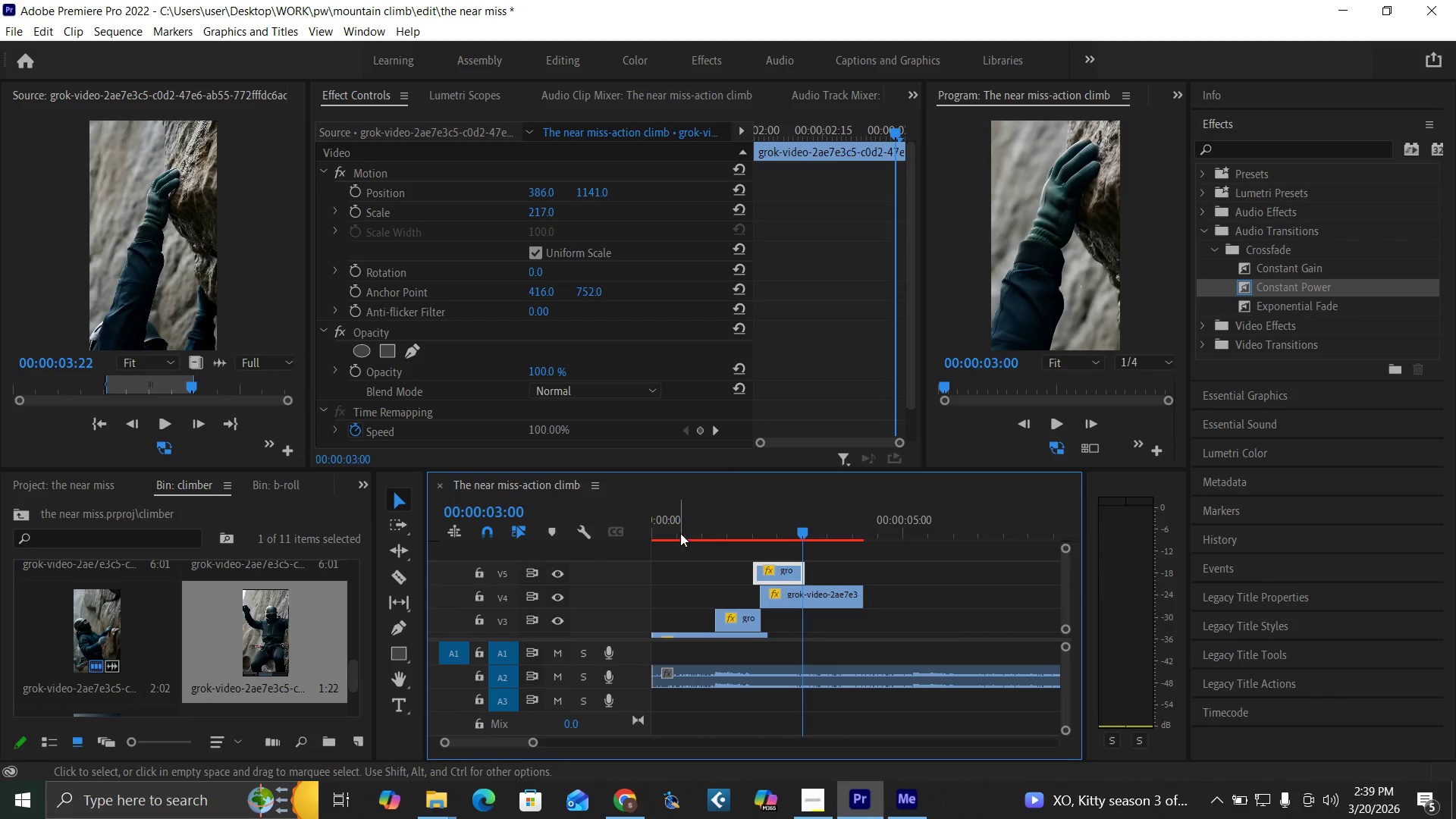 
left_click_drag(start_coordinate=[678, 530], to_coordinate=[645, 582])
 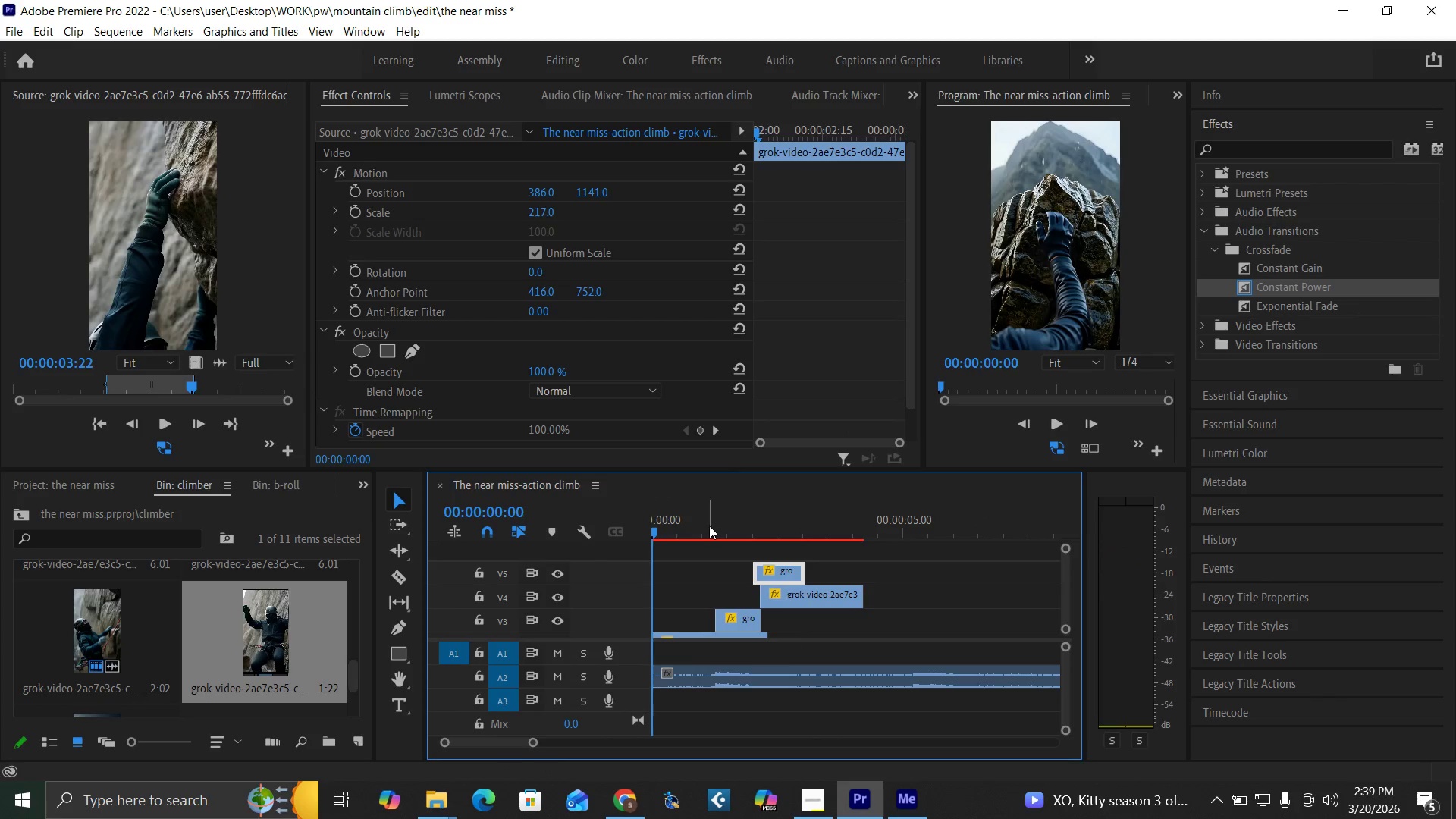 
left_click([702, 529])
 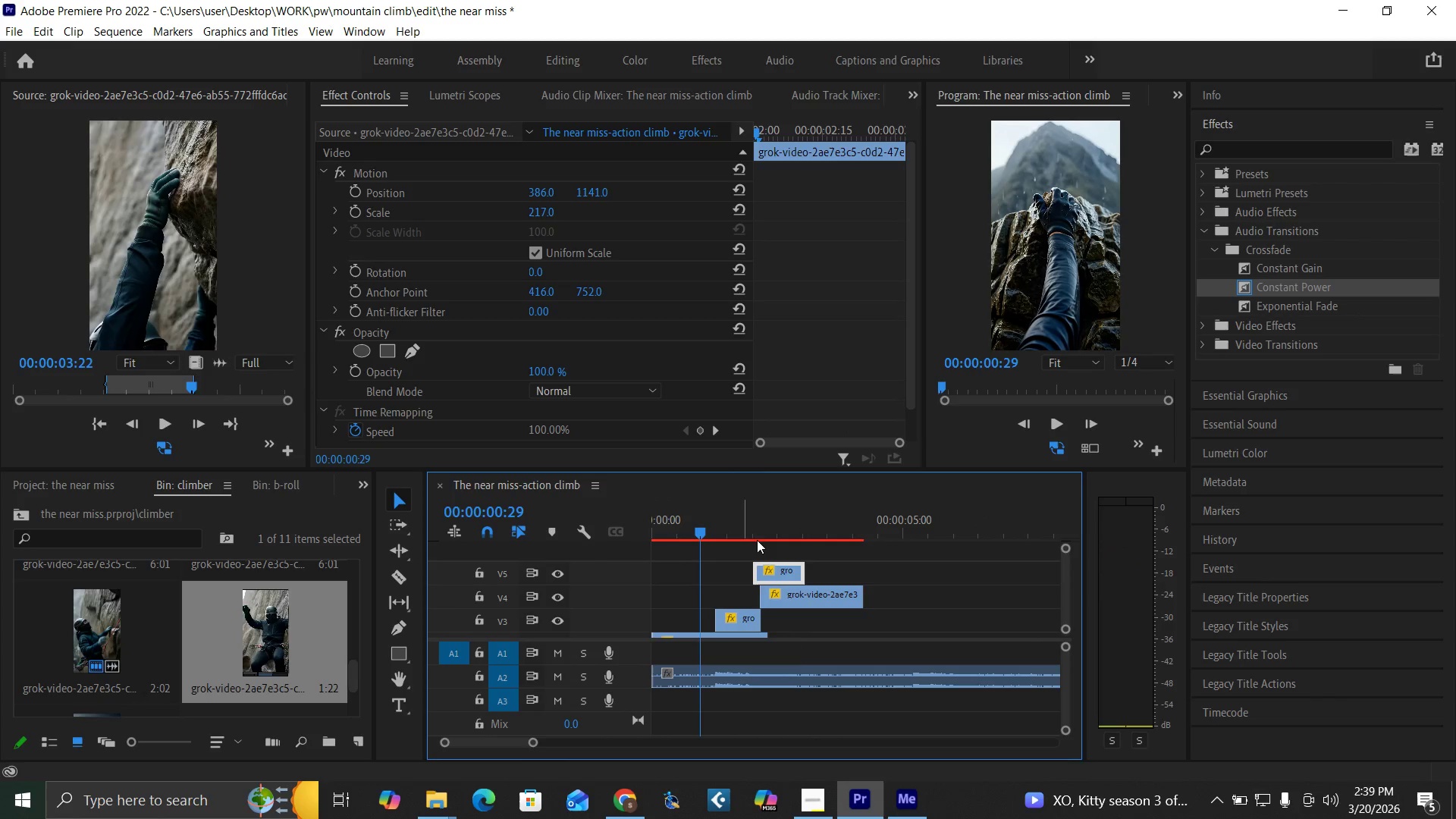 
key(Space)
 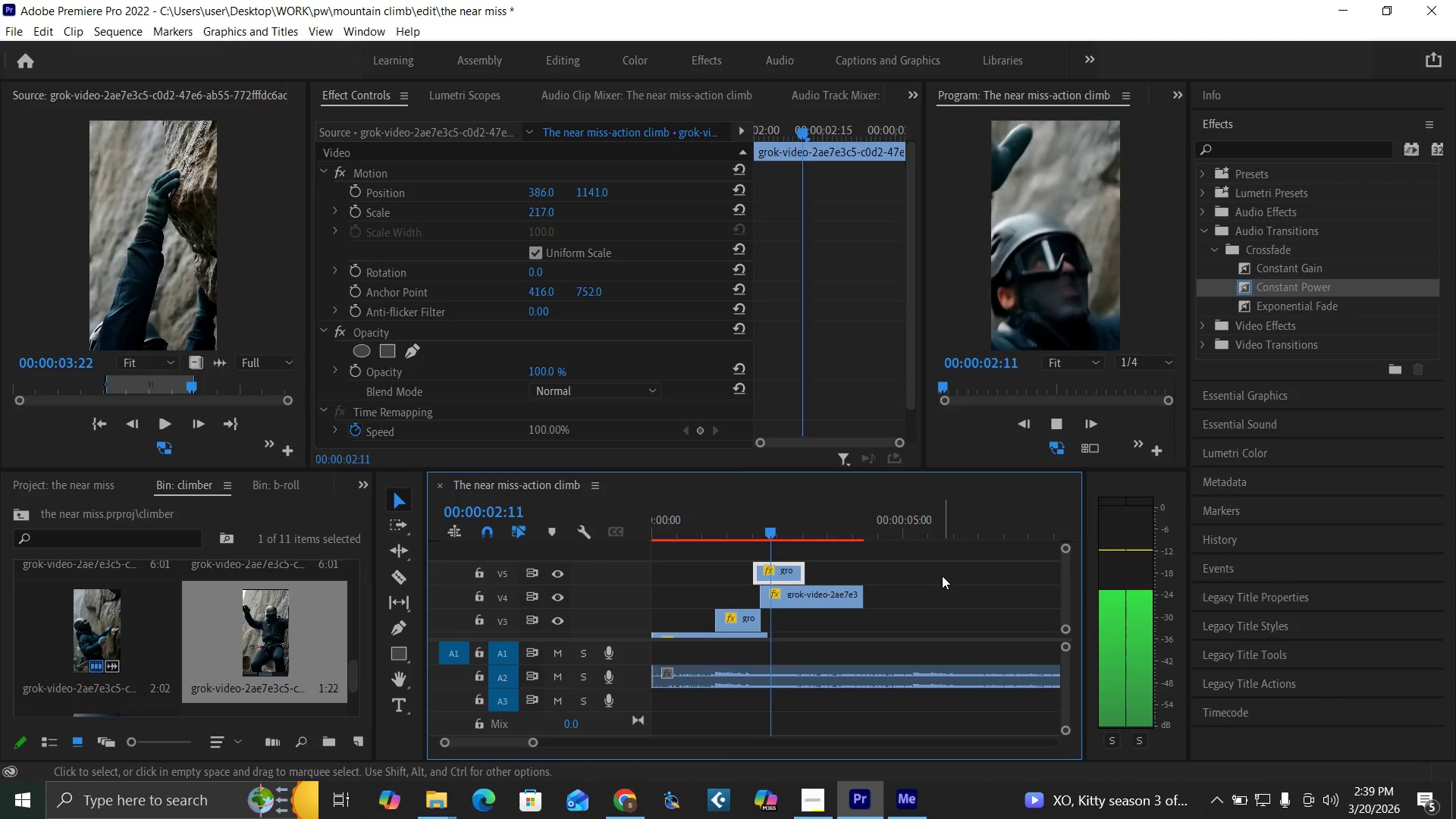 
key(Space)
 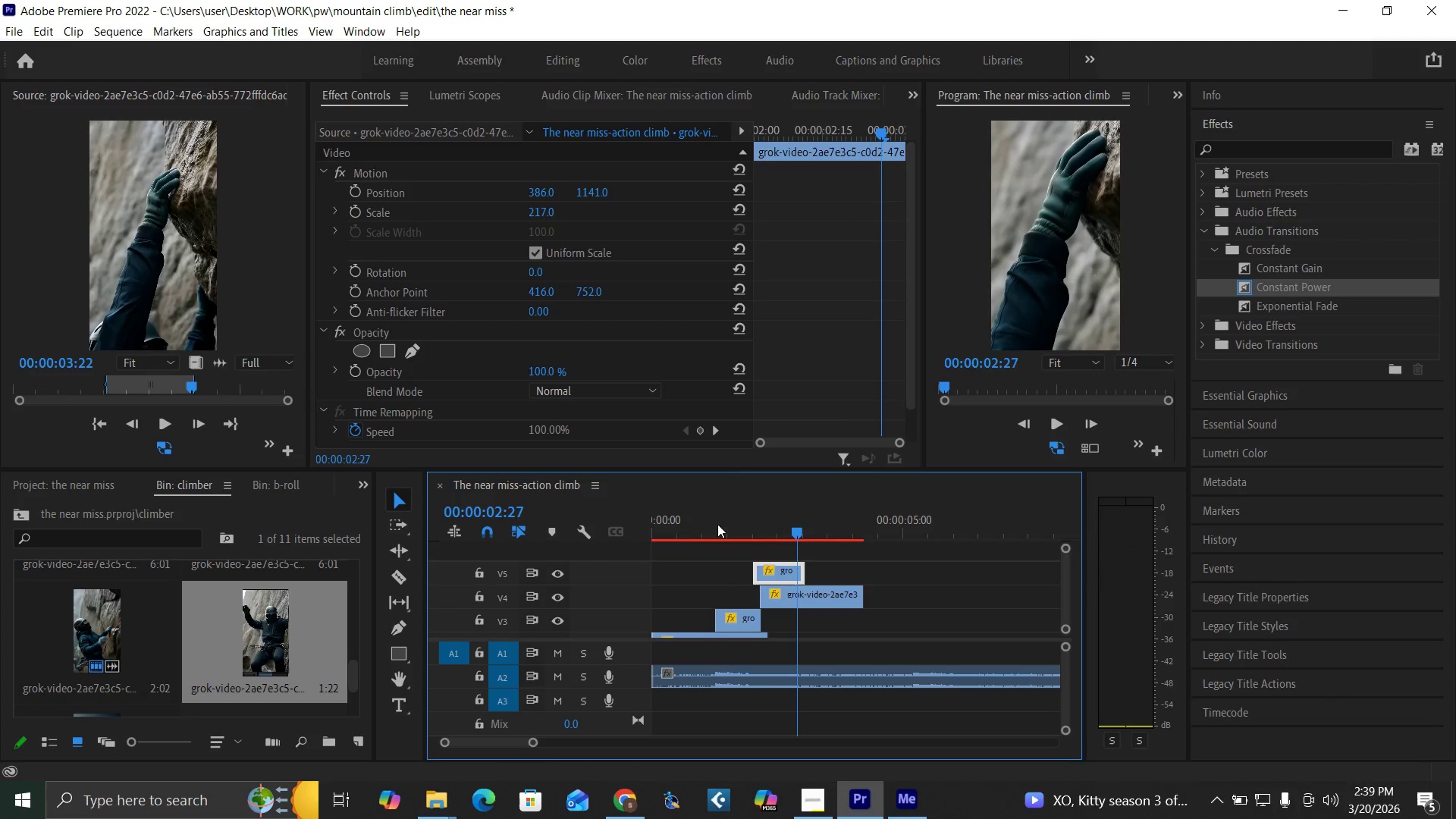 
left_click([701, 525])
 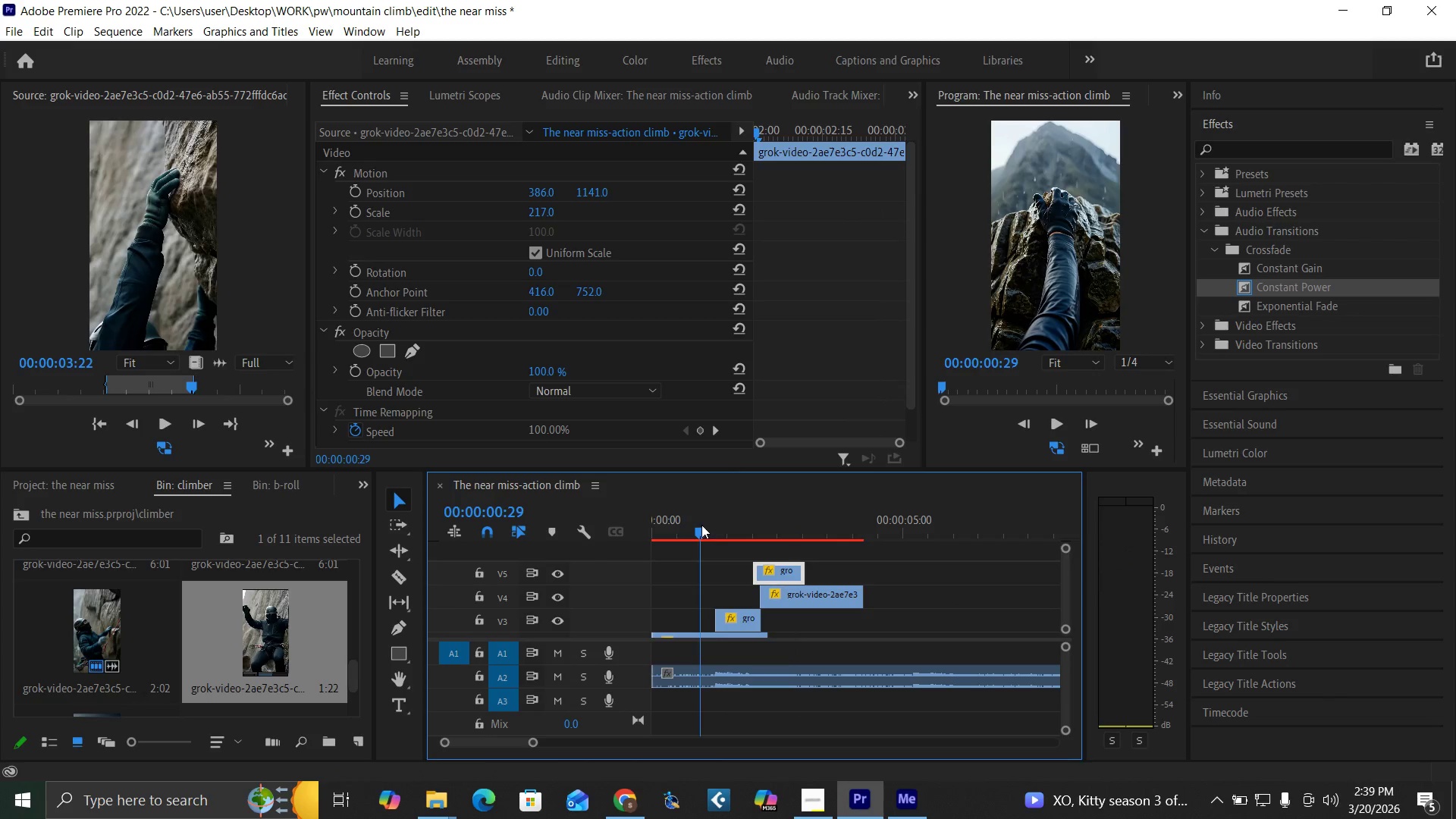 
key(Control+Backquote)
 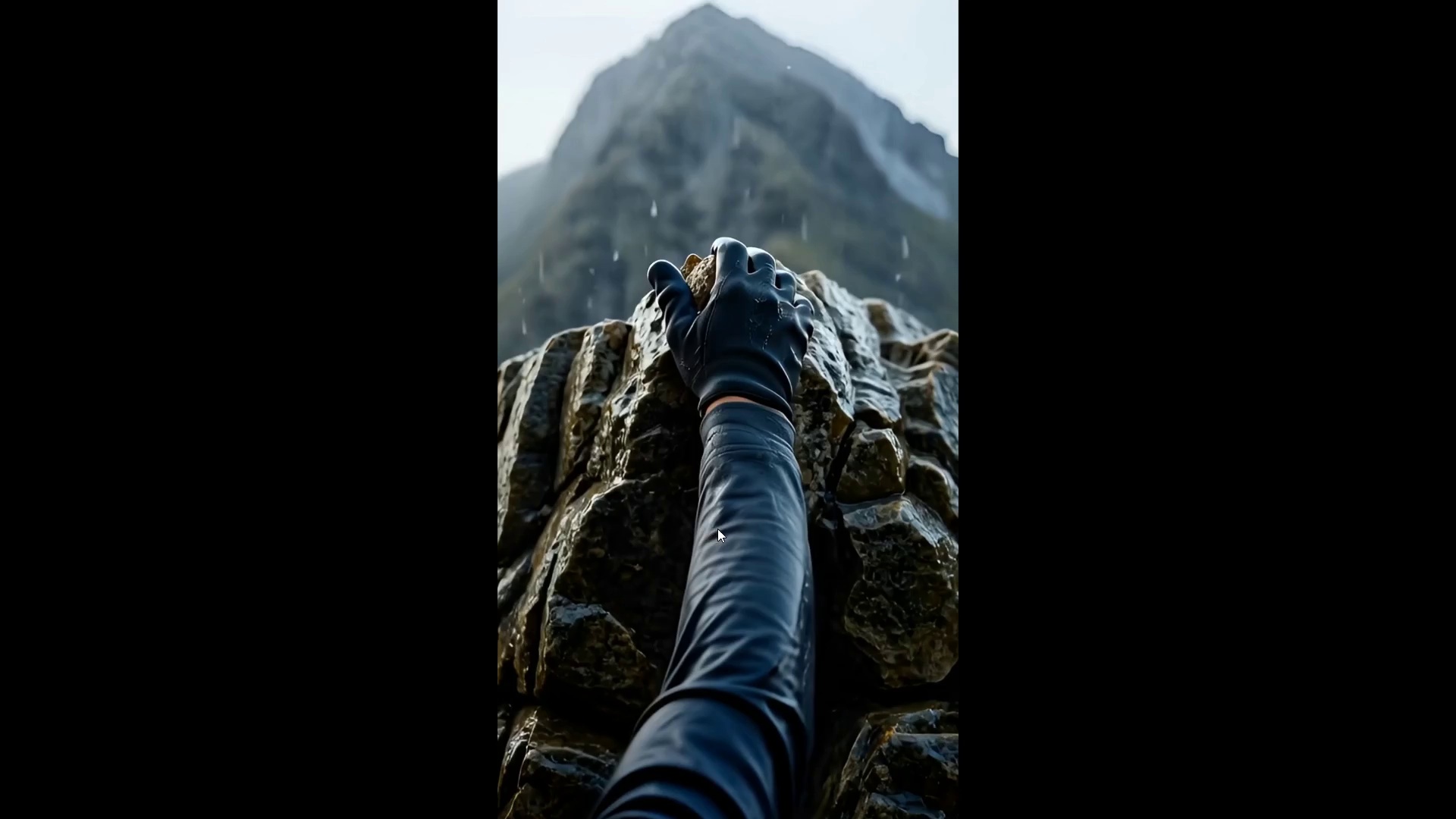 
key(Space)
 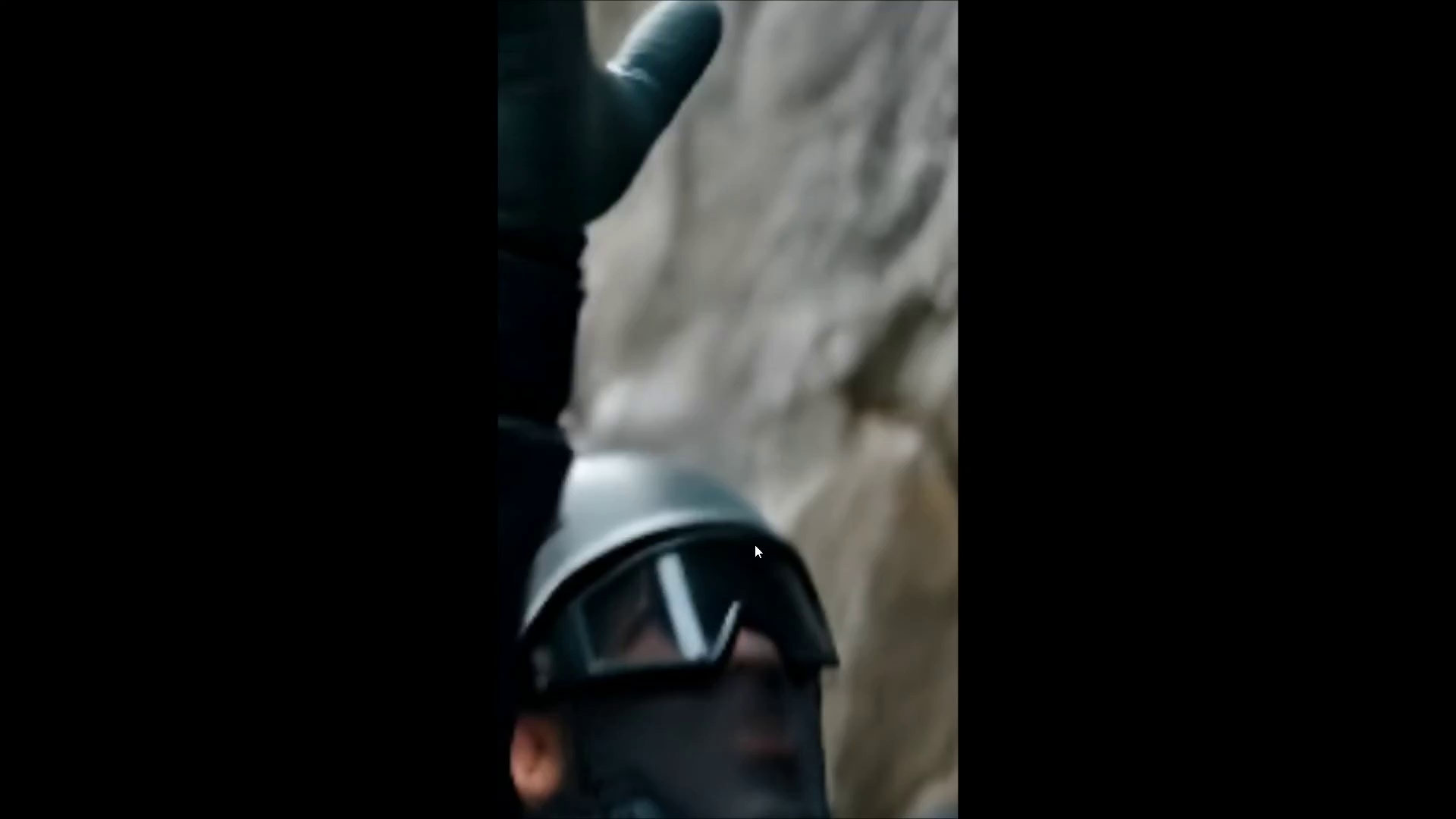 
key(Space)
 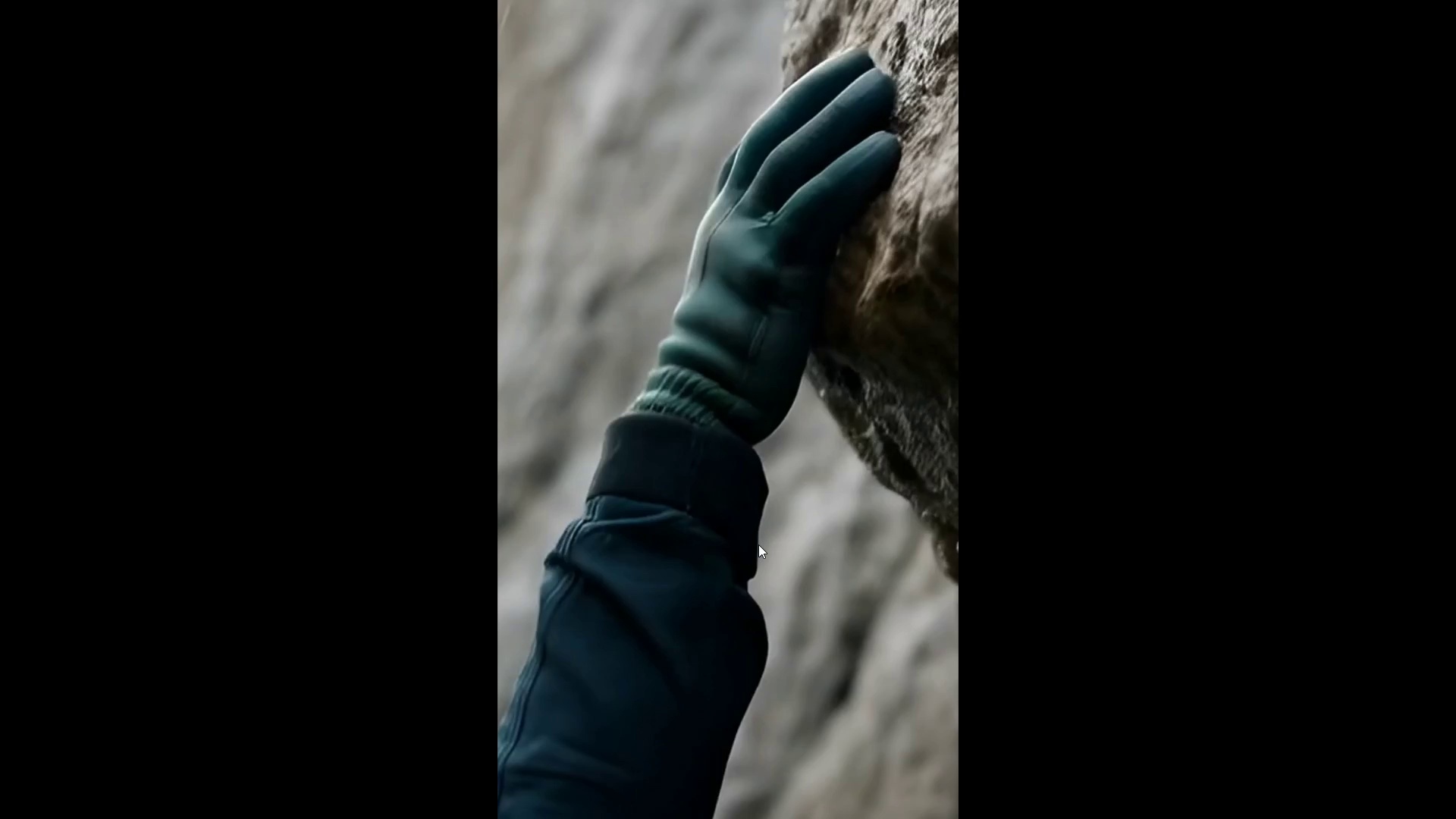 
key(Control+Backquote)
 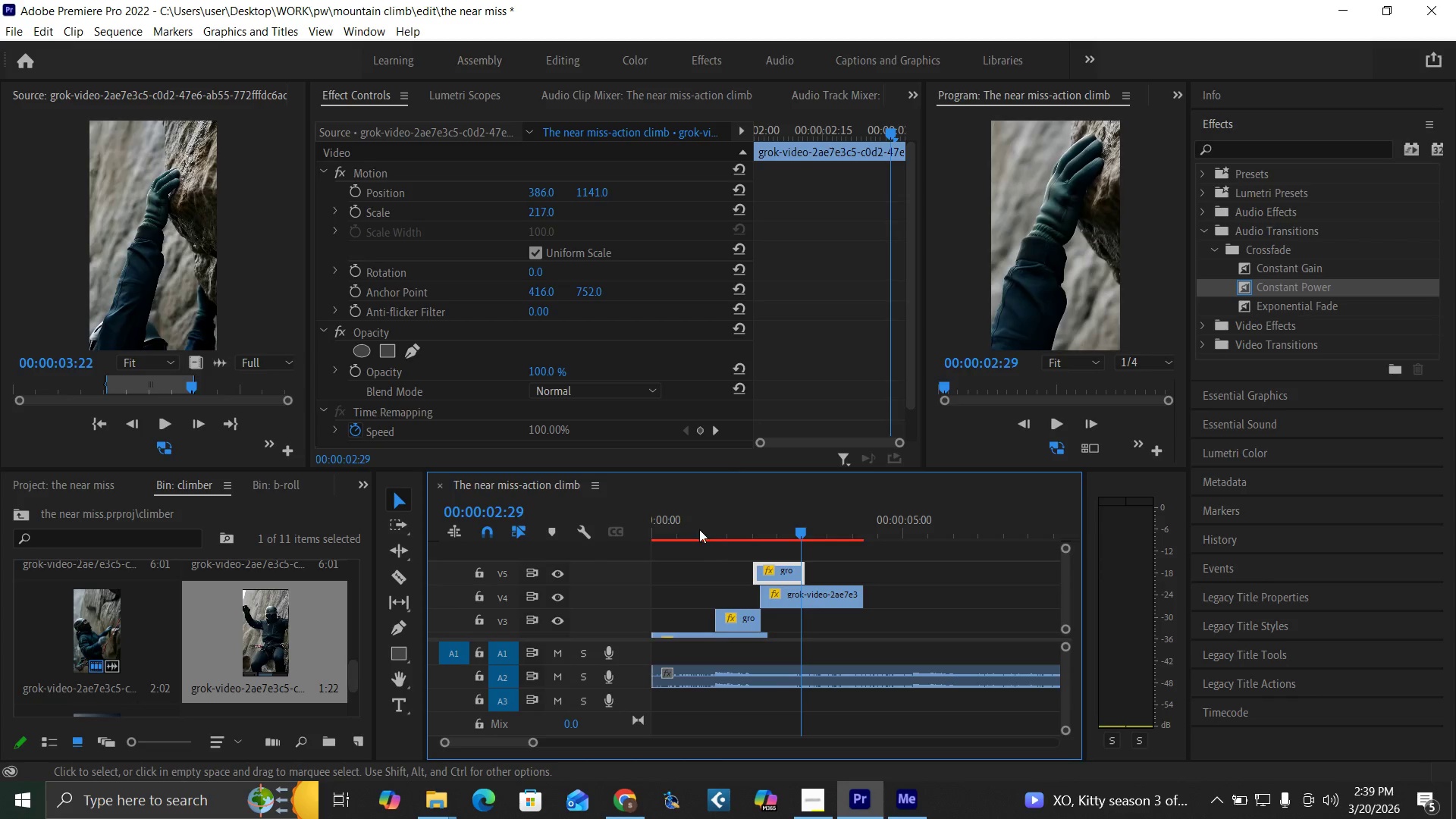 
left_click([687, 522])
 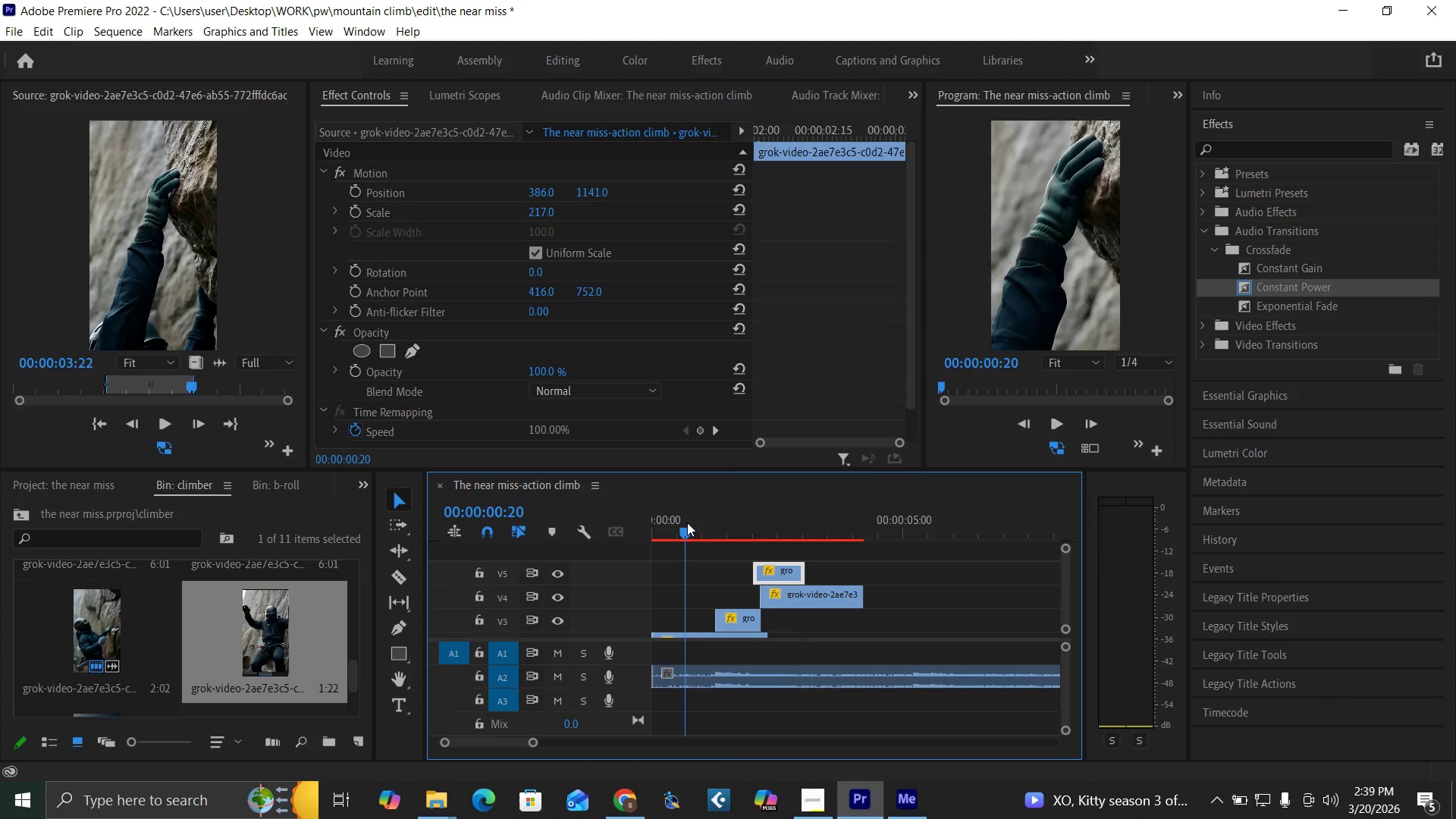 
key(Control+Backquote)
 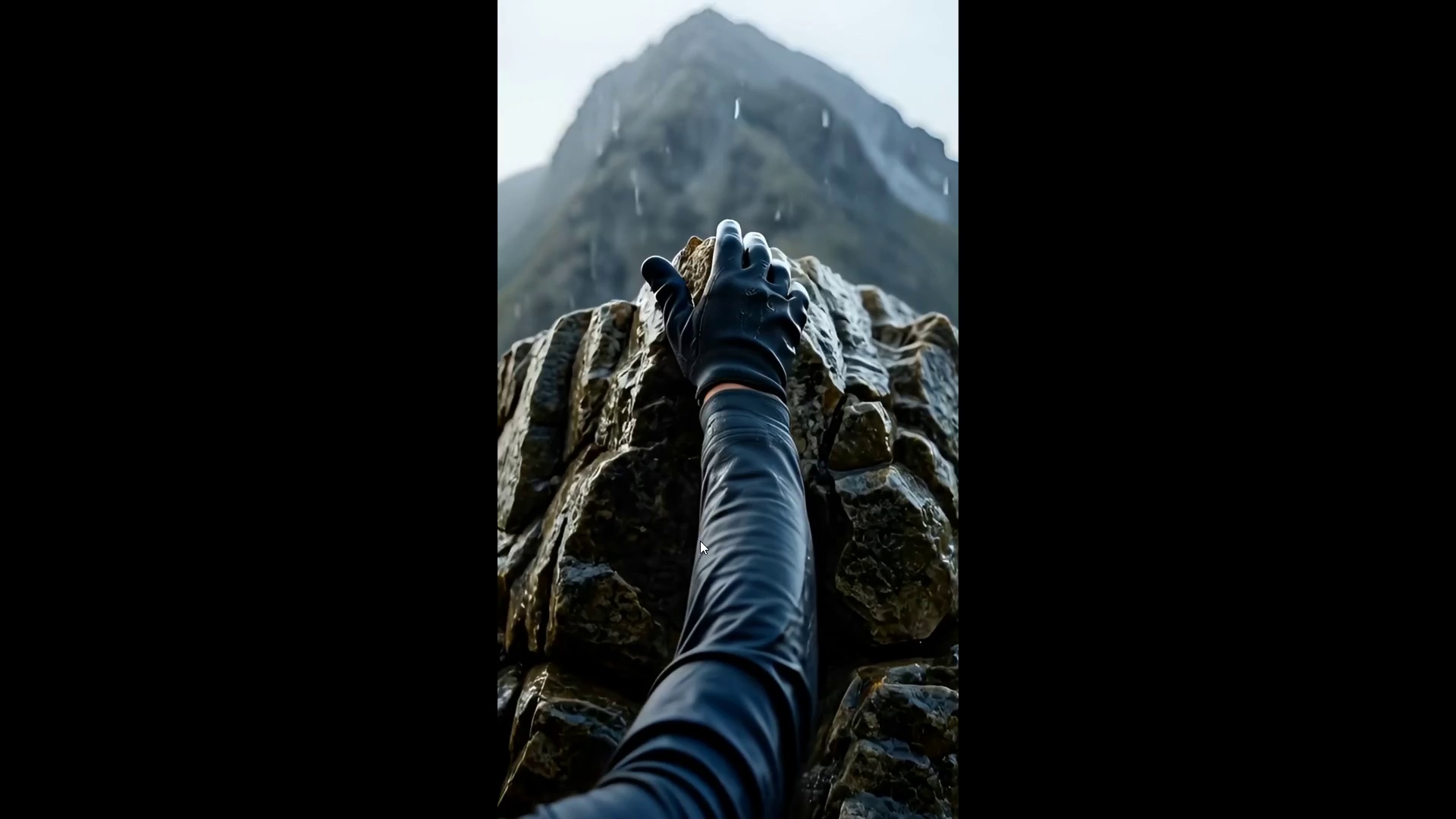 
key(Space)
 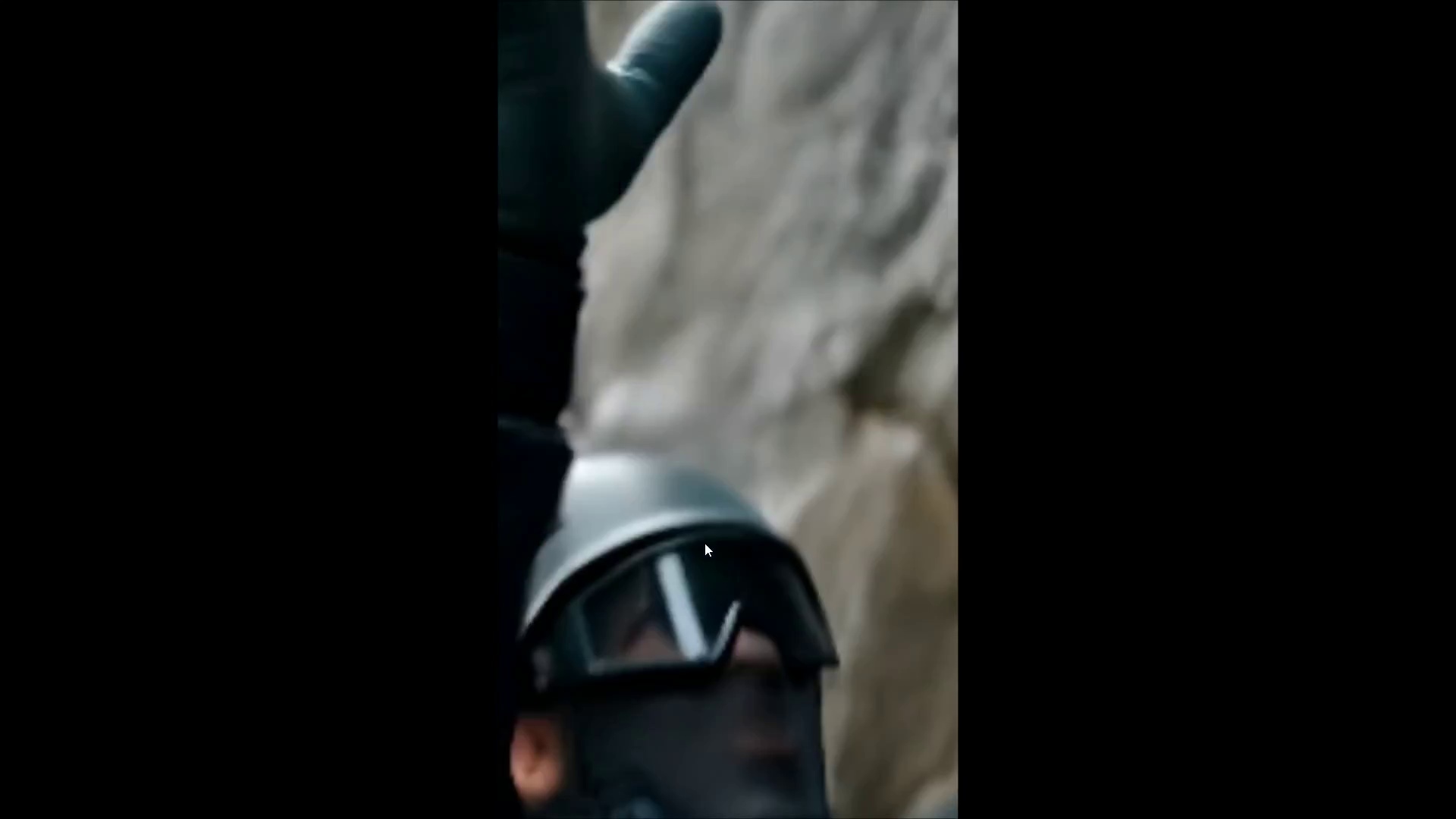 
key(Space)
 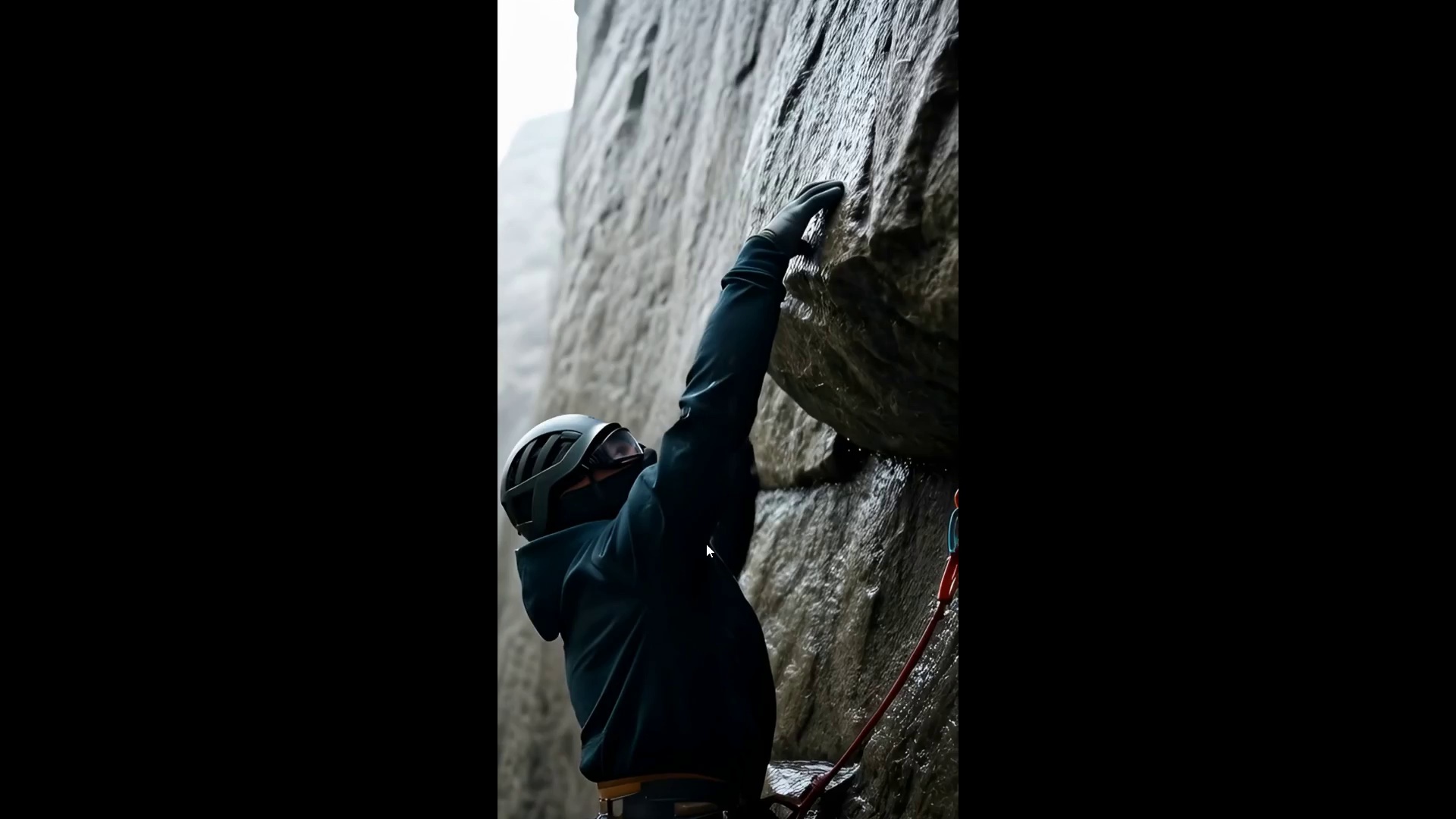 
key(Control+Backquote)
 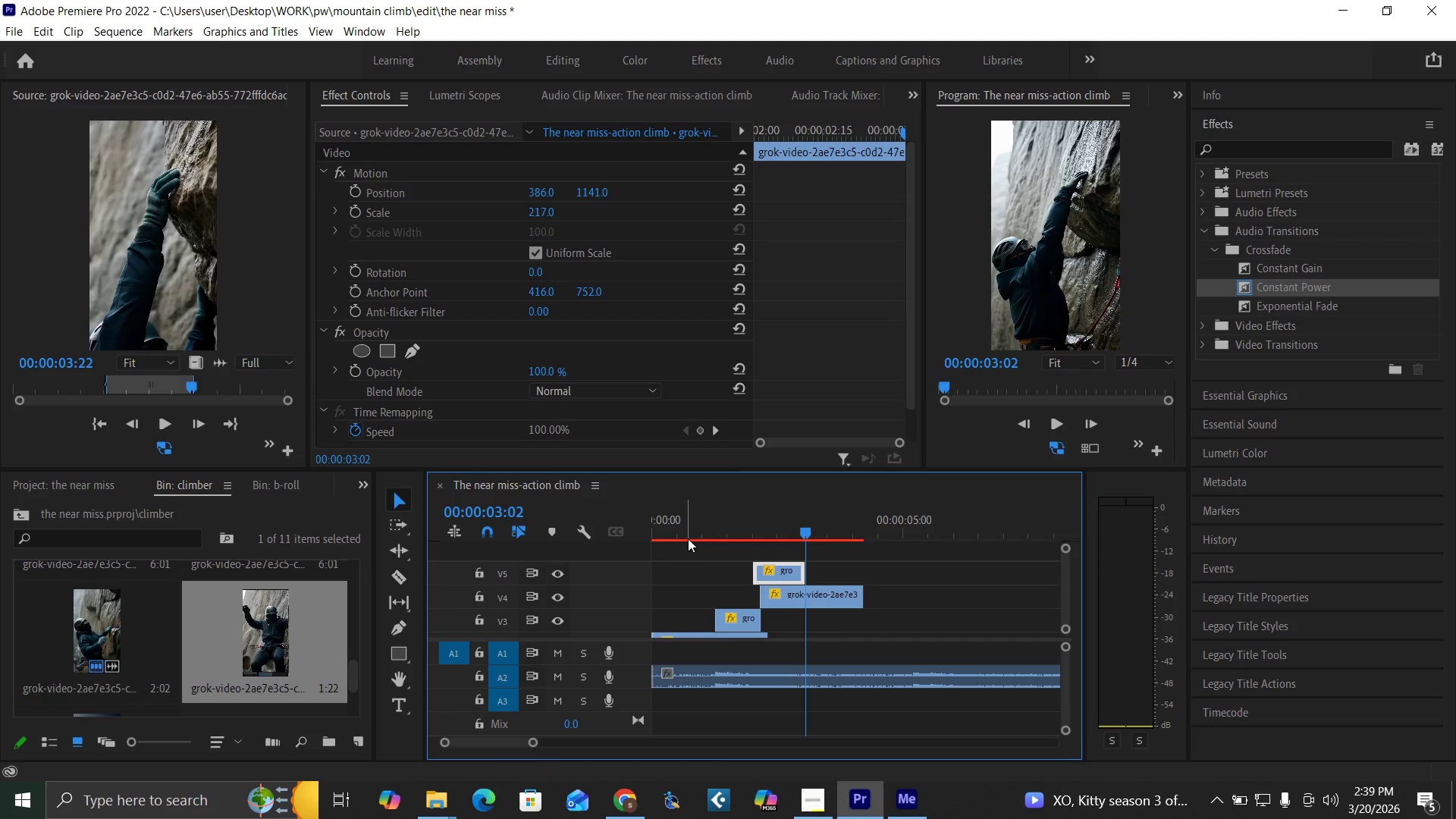 
left_click([694, 529])
 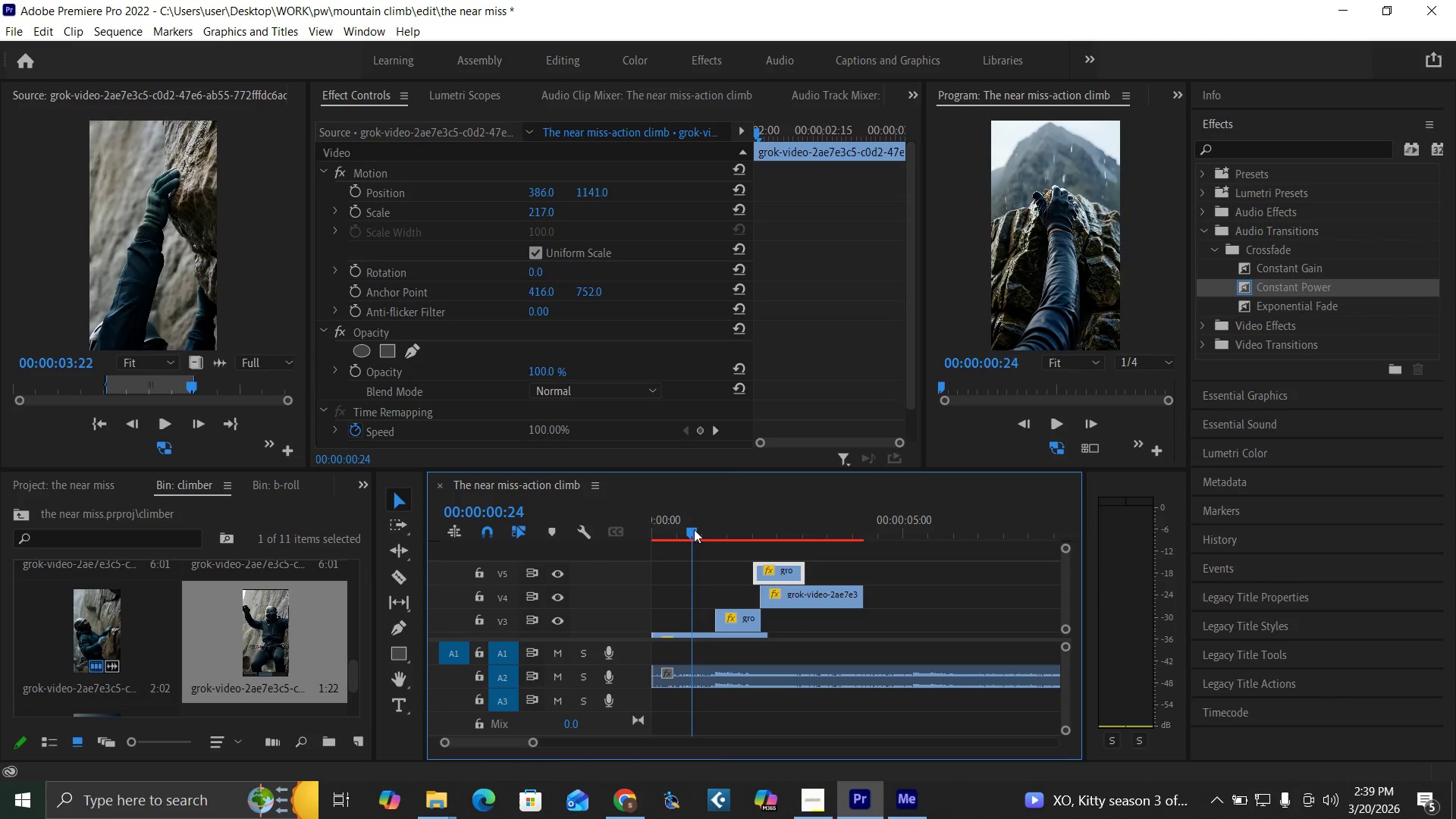 
key(Space)
 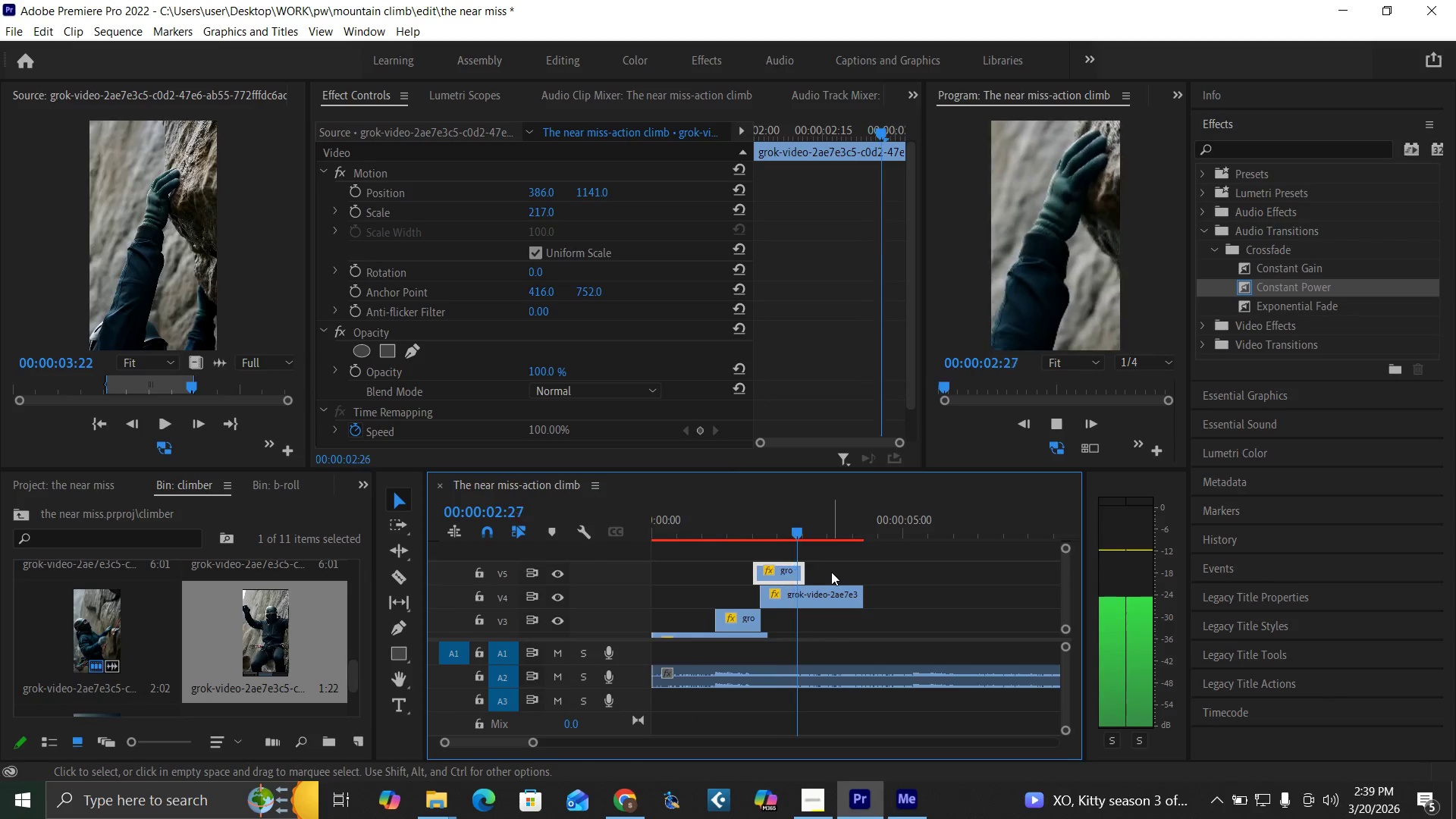 
key(Space)
 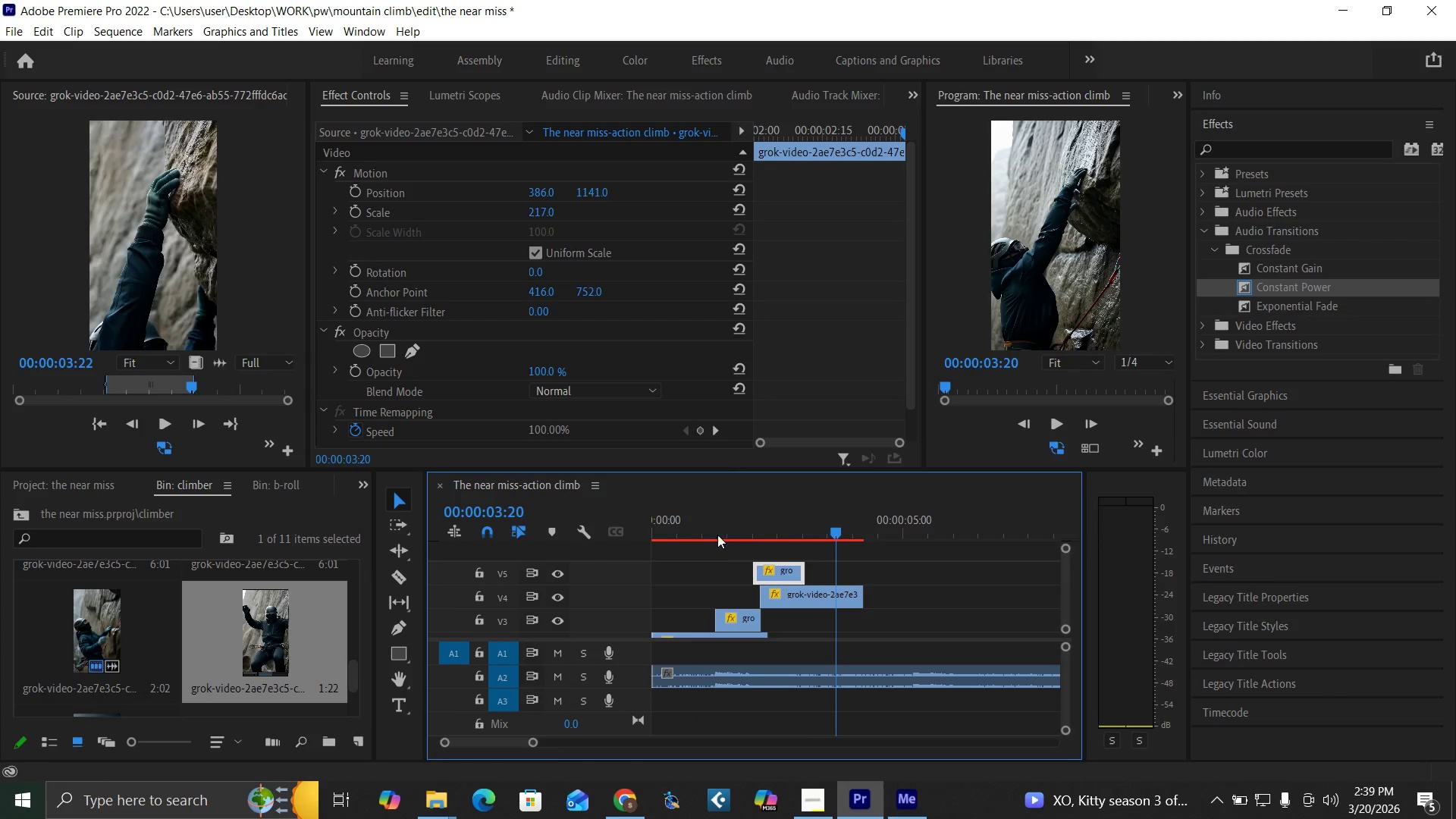 
left_click([706, 530])
 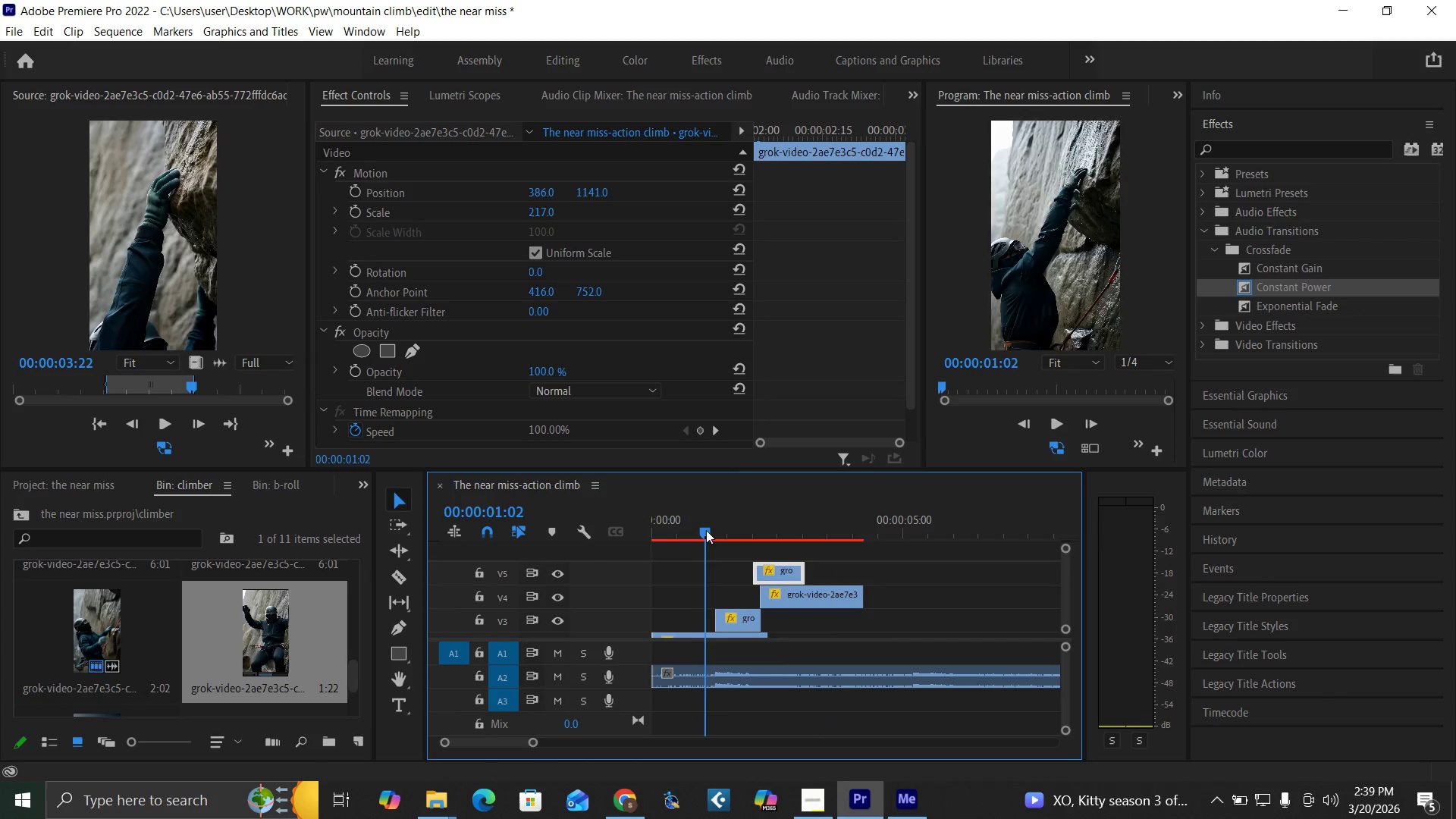 
key(Space)
 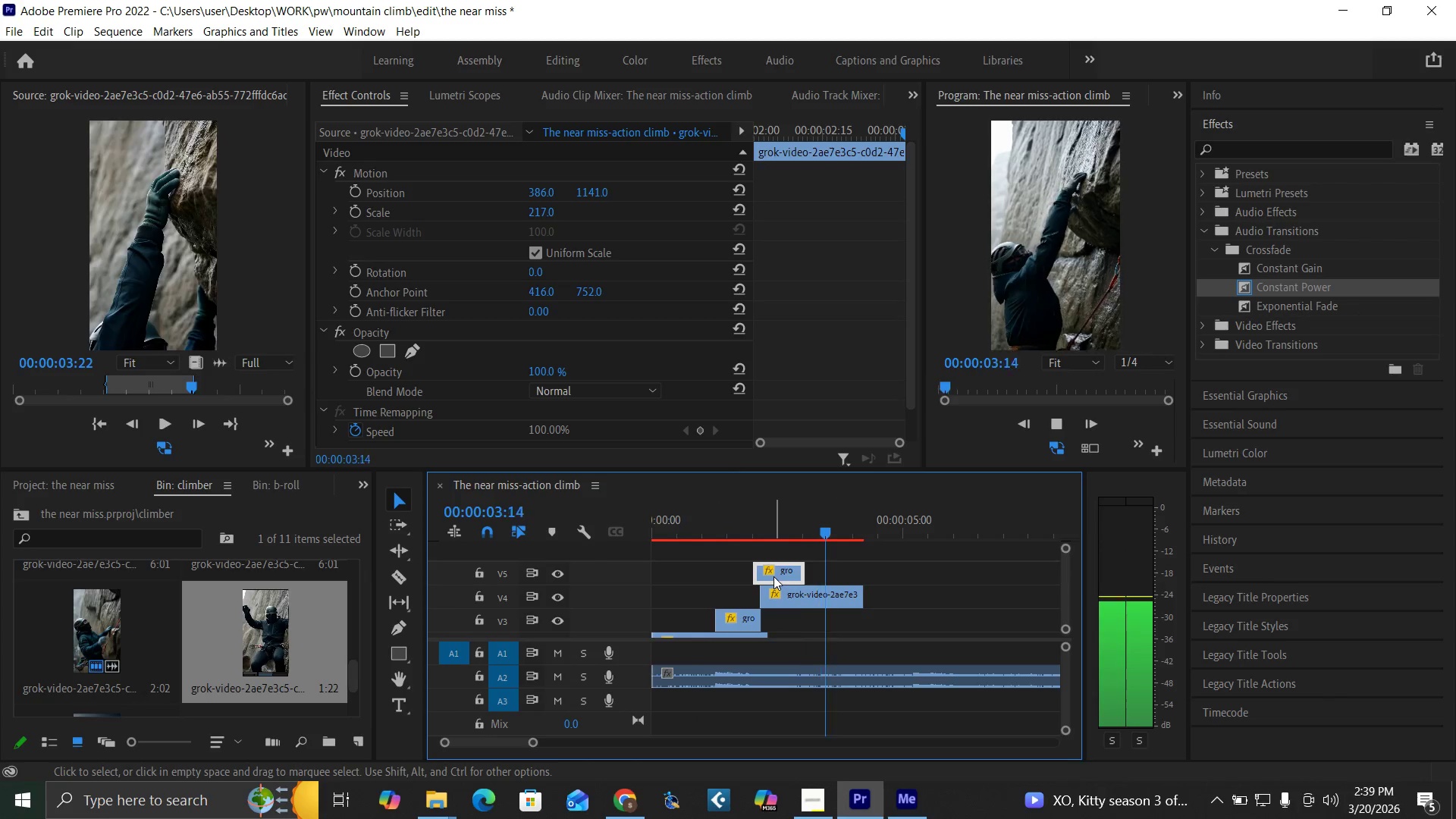 
key(Space)
 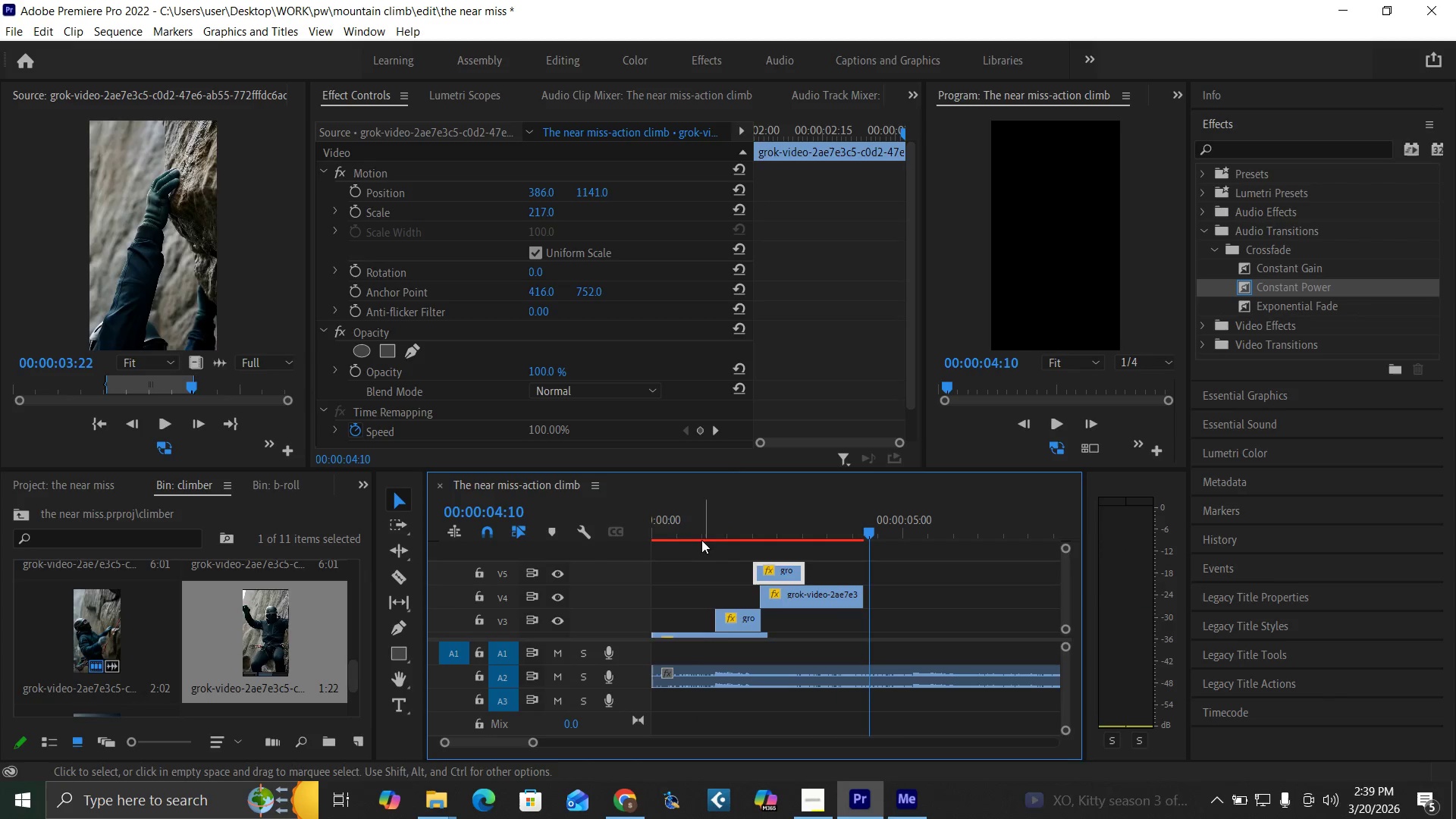 
left_click([701, 535])
 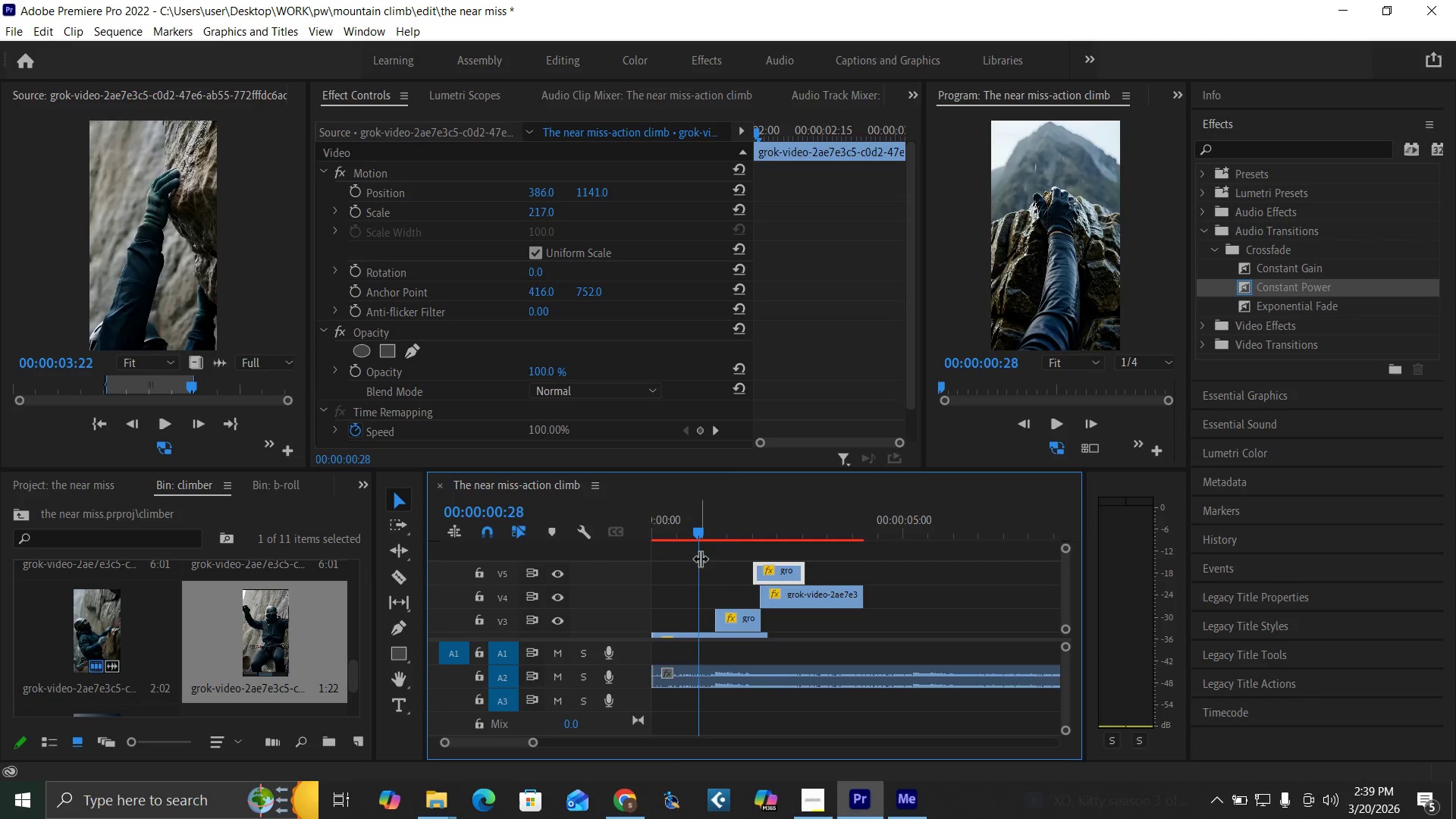 
key(Space)
 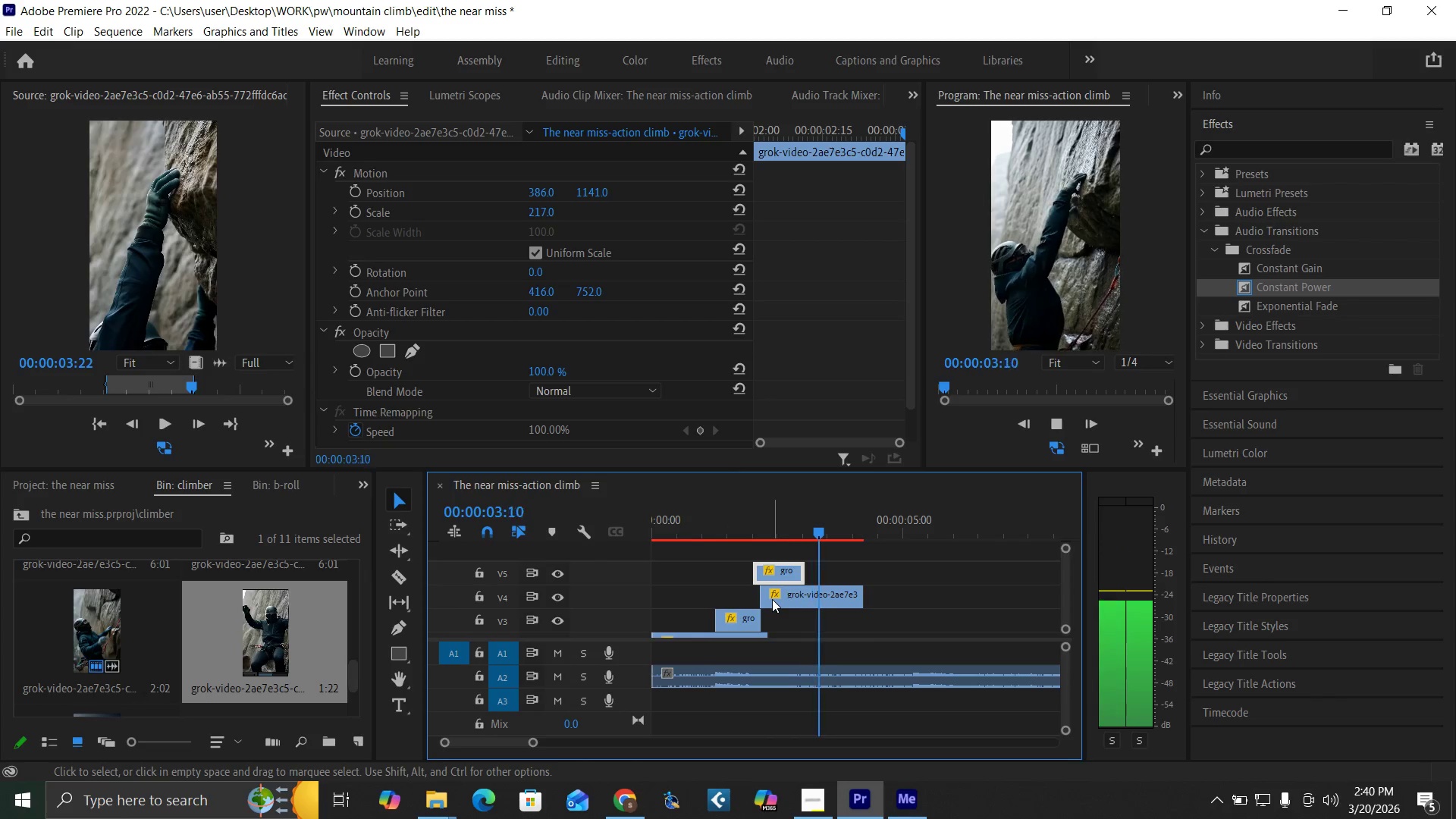 
key(Space)
 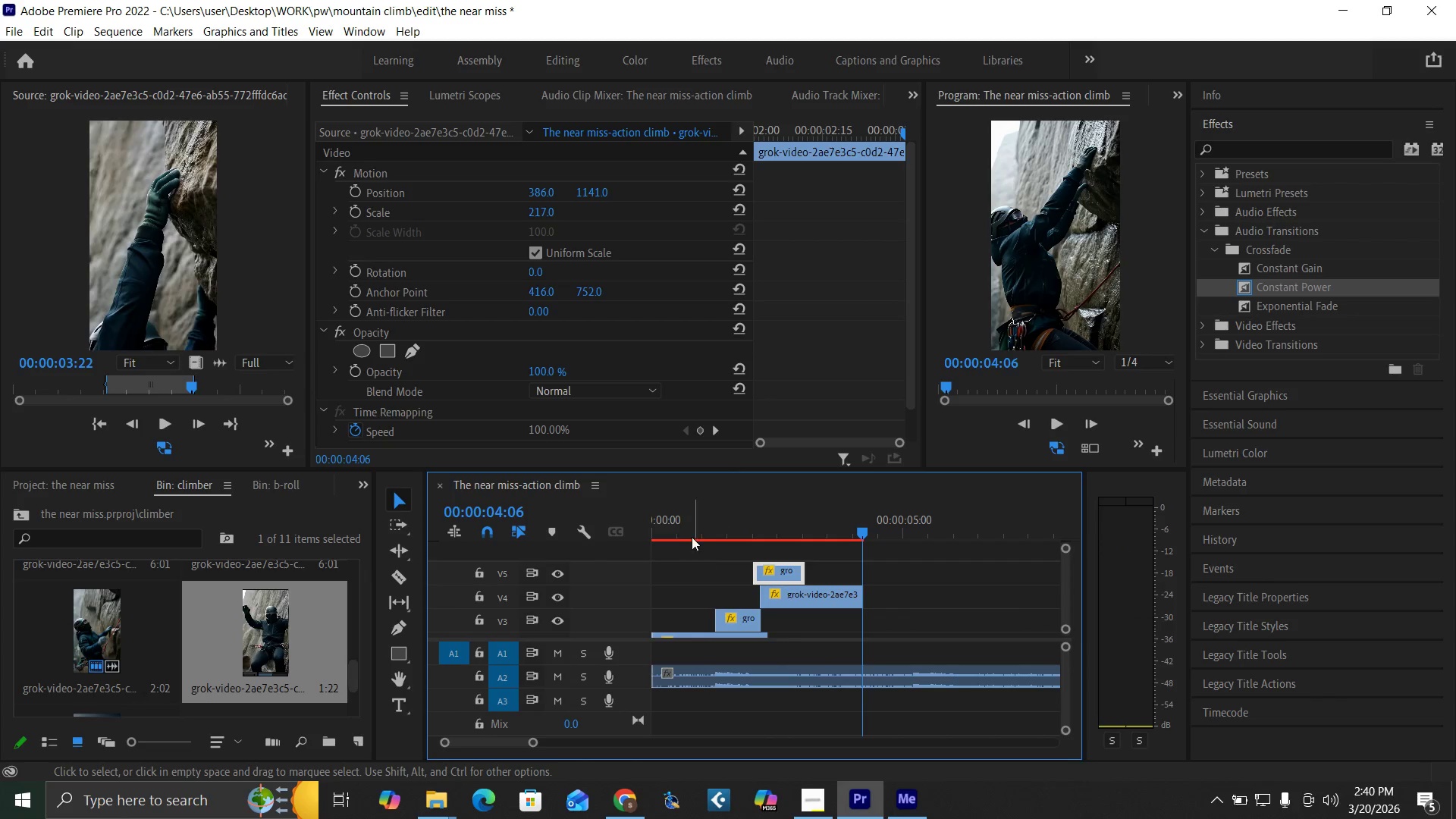 
left_click([690, 531])
 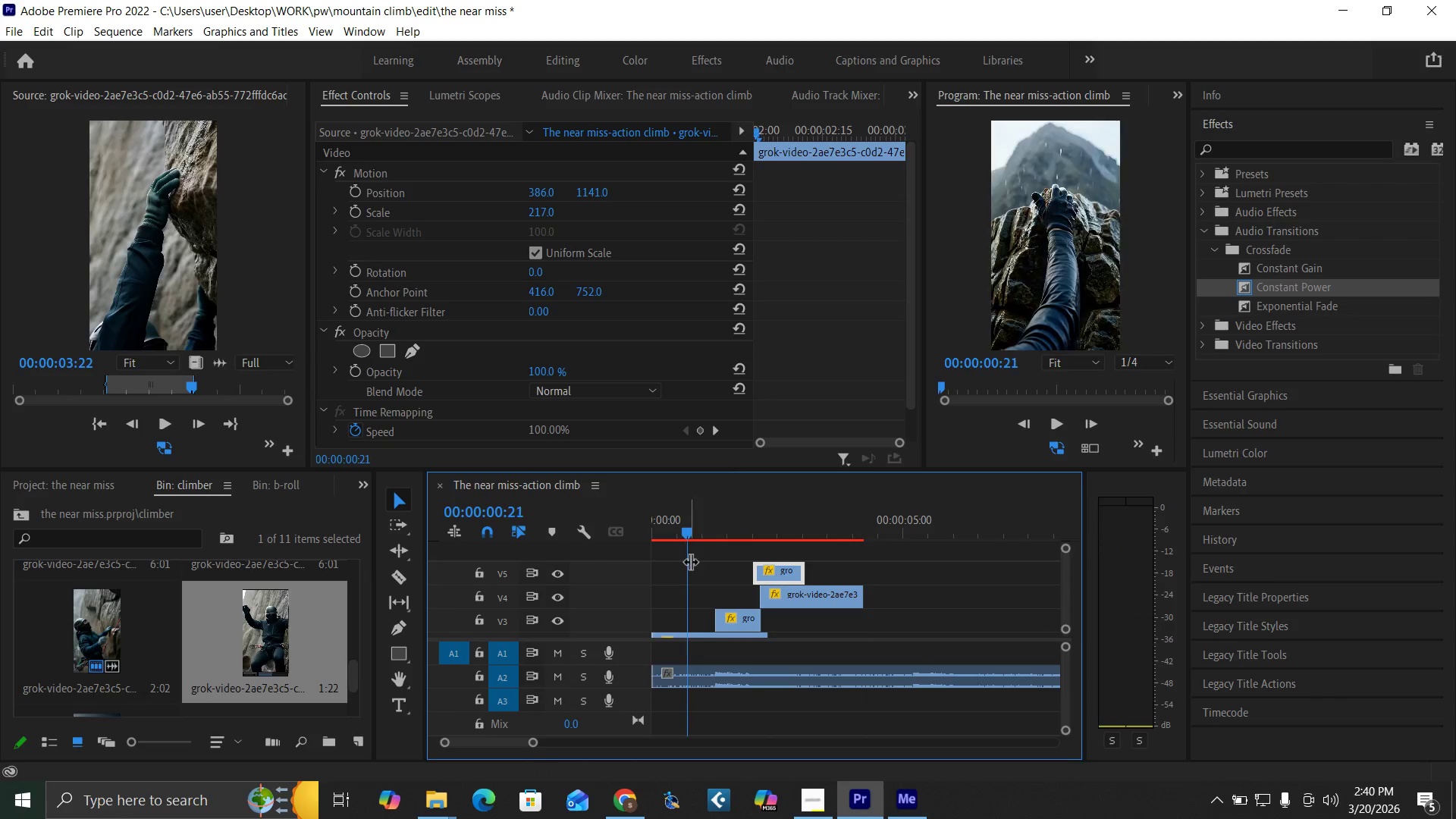 
key(Space)
 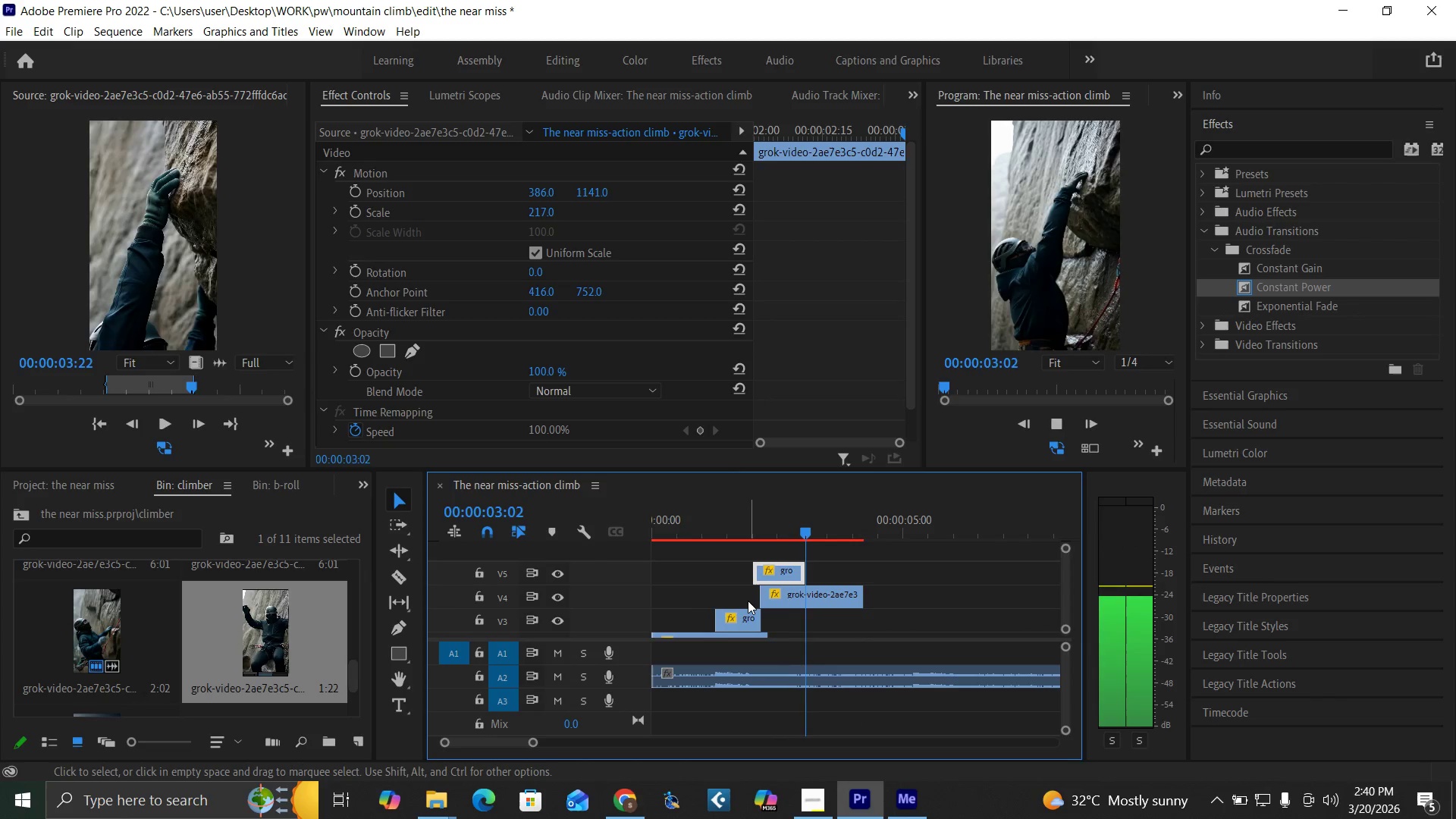 
key(Space)
 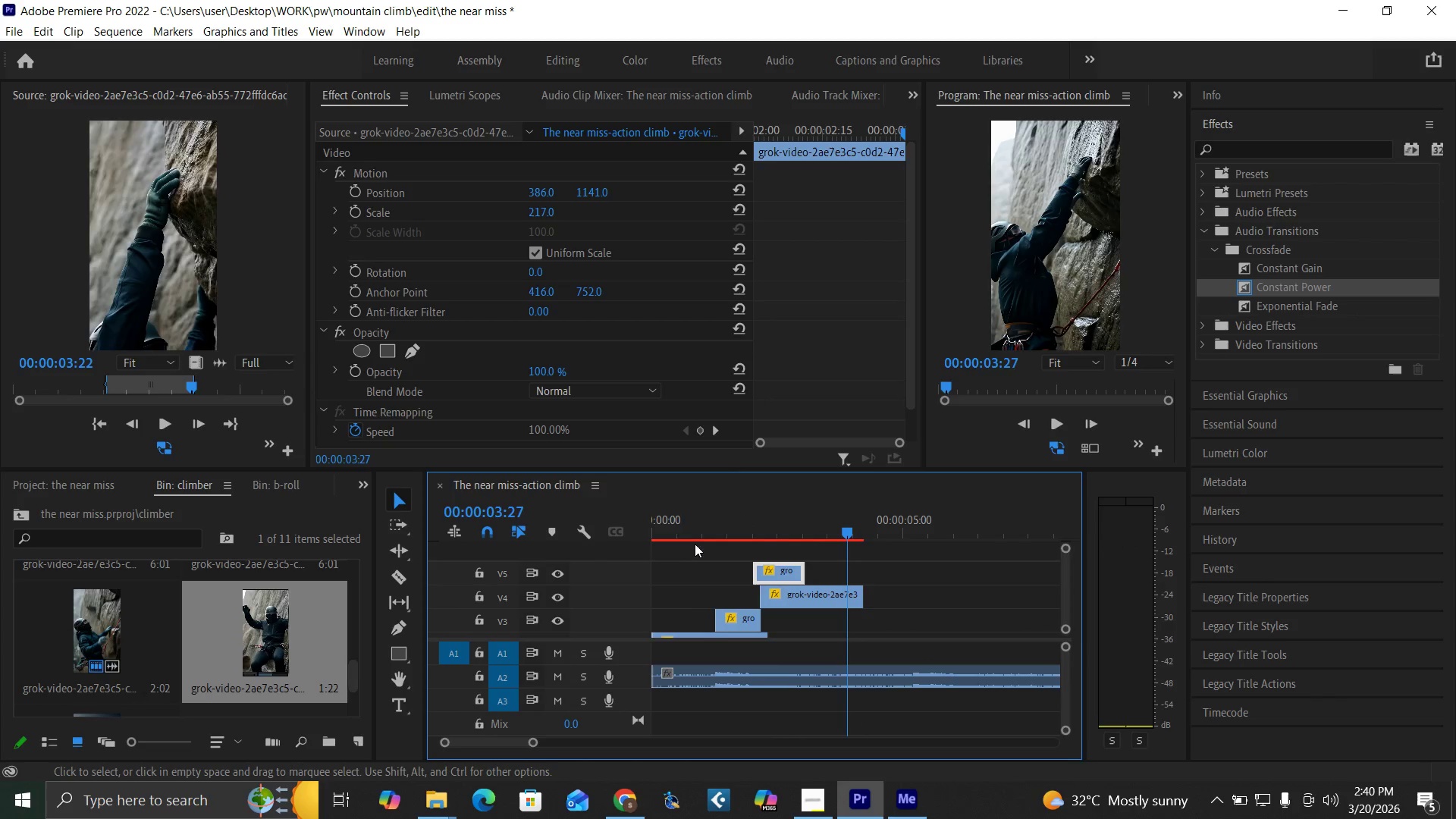 
left_click([682, 525])
 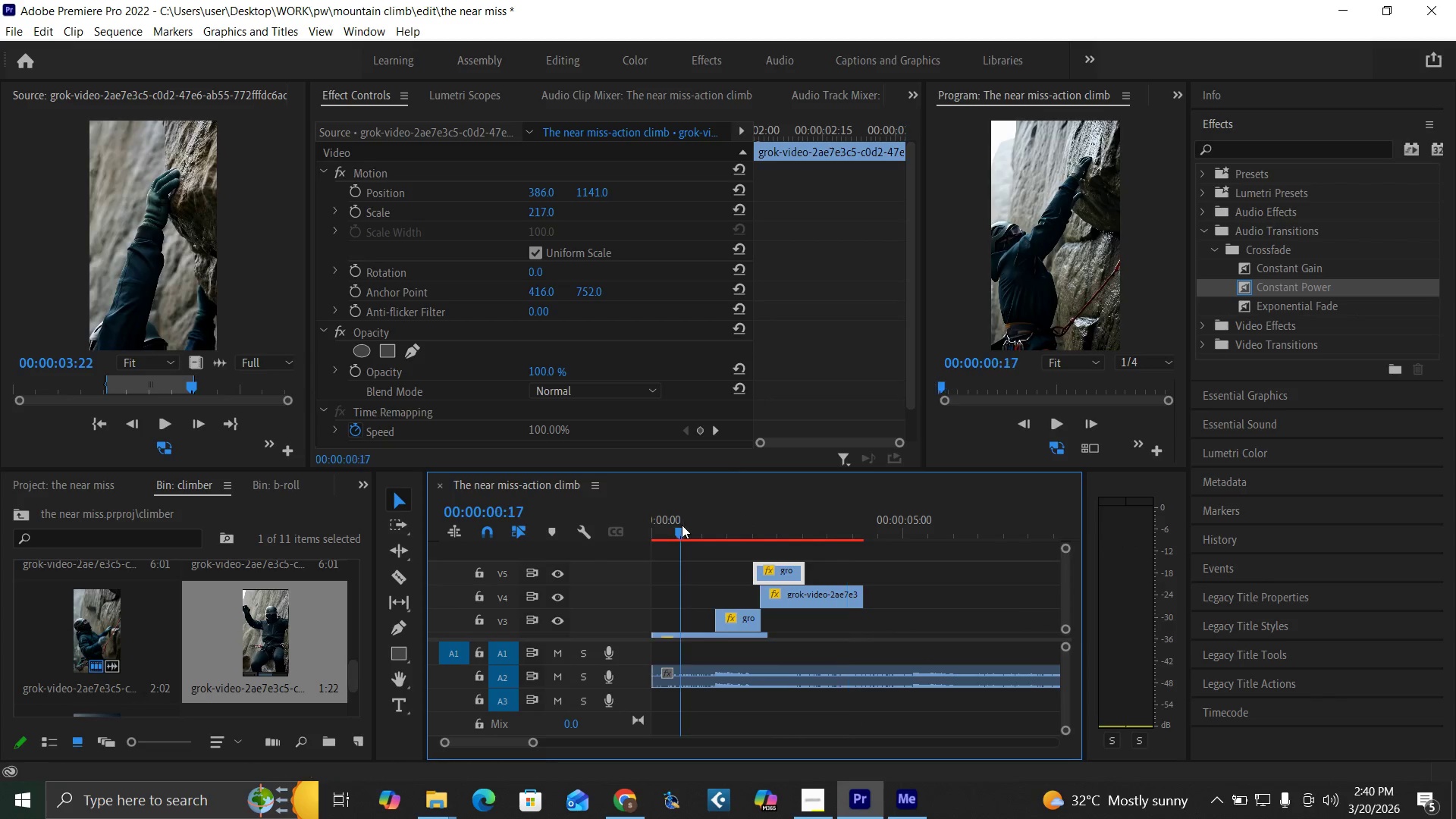 
key(Space)
 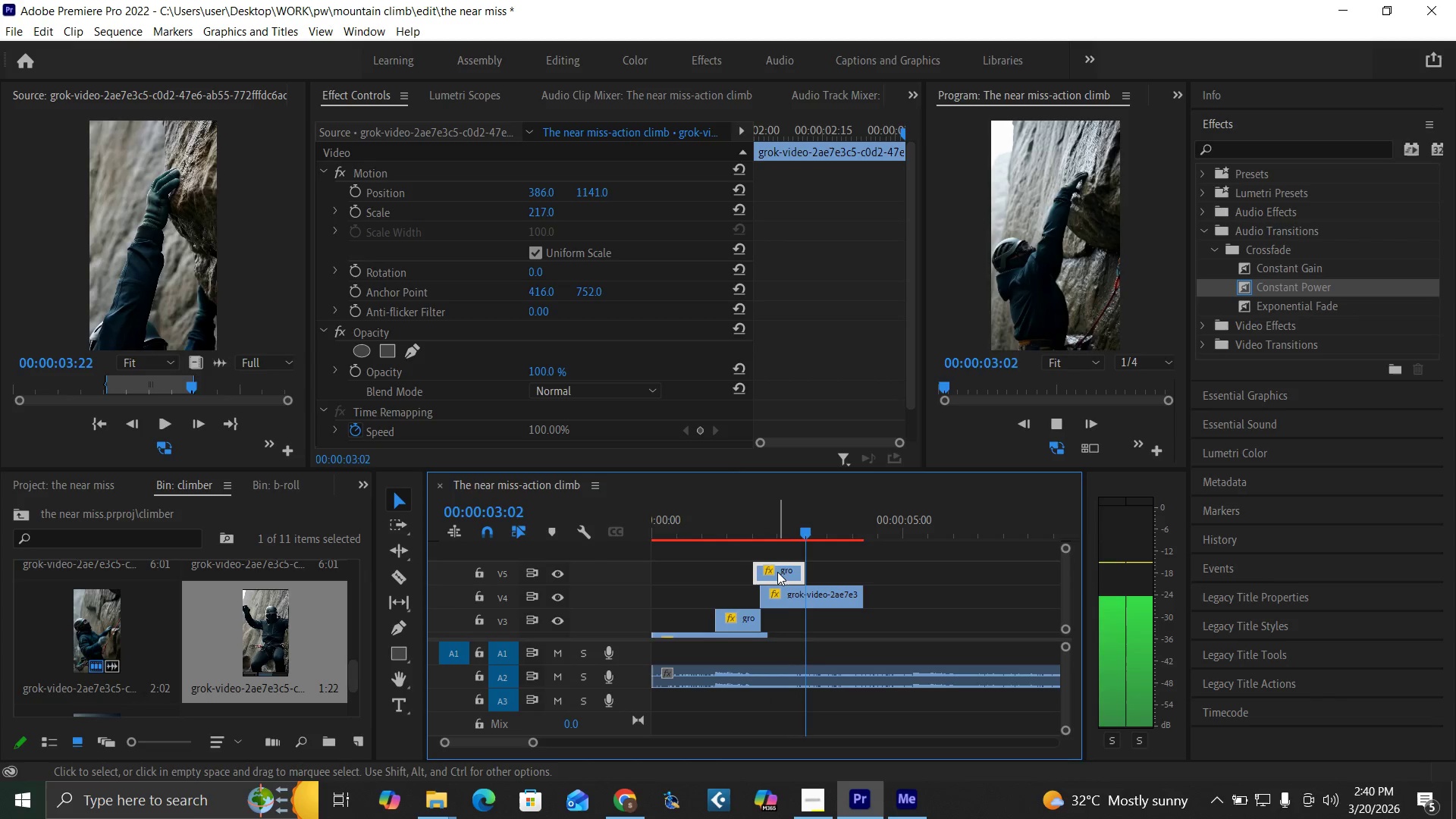 
key(Space)
 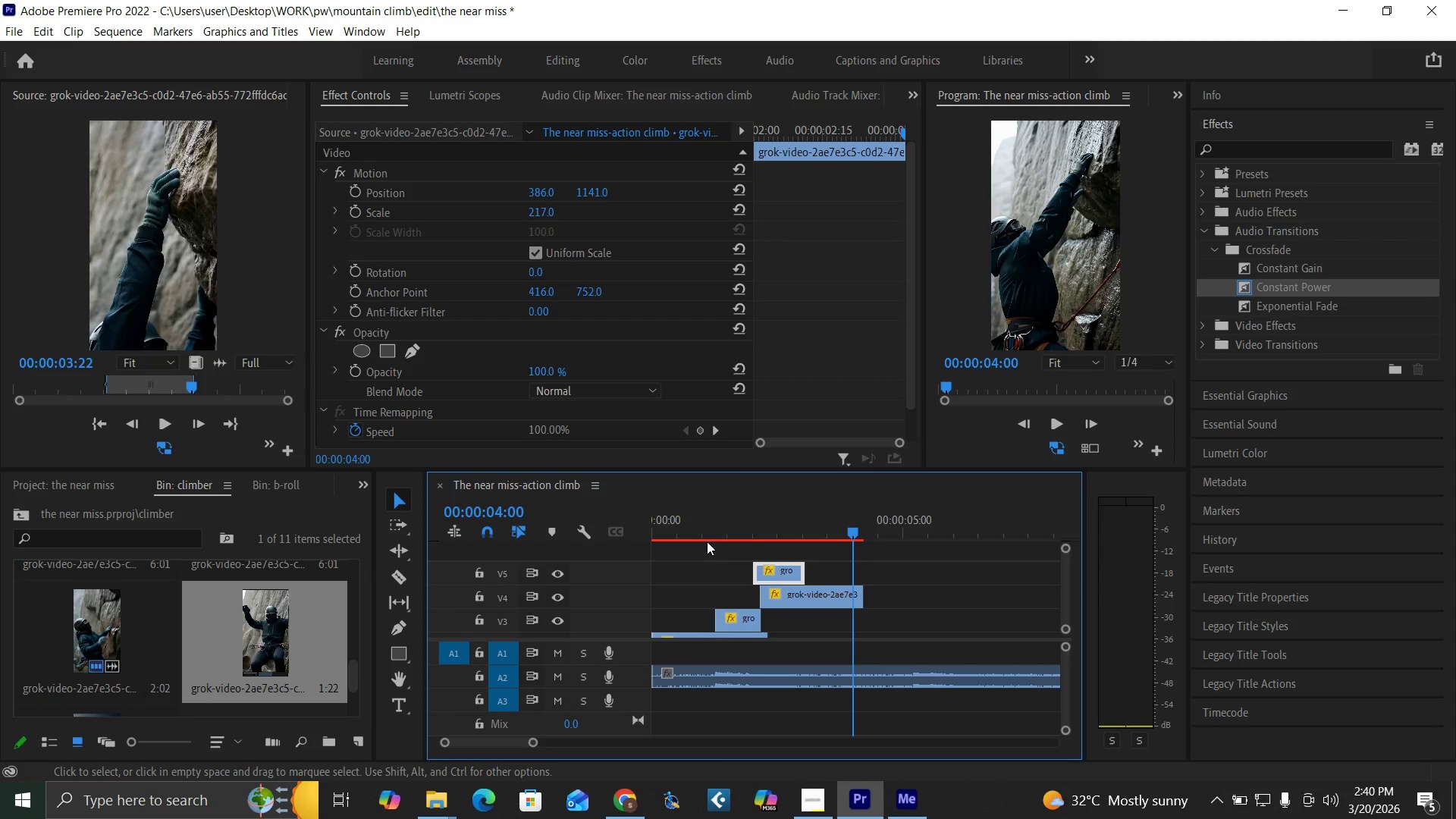 
left_click([699, 535])
 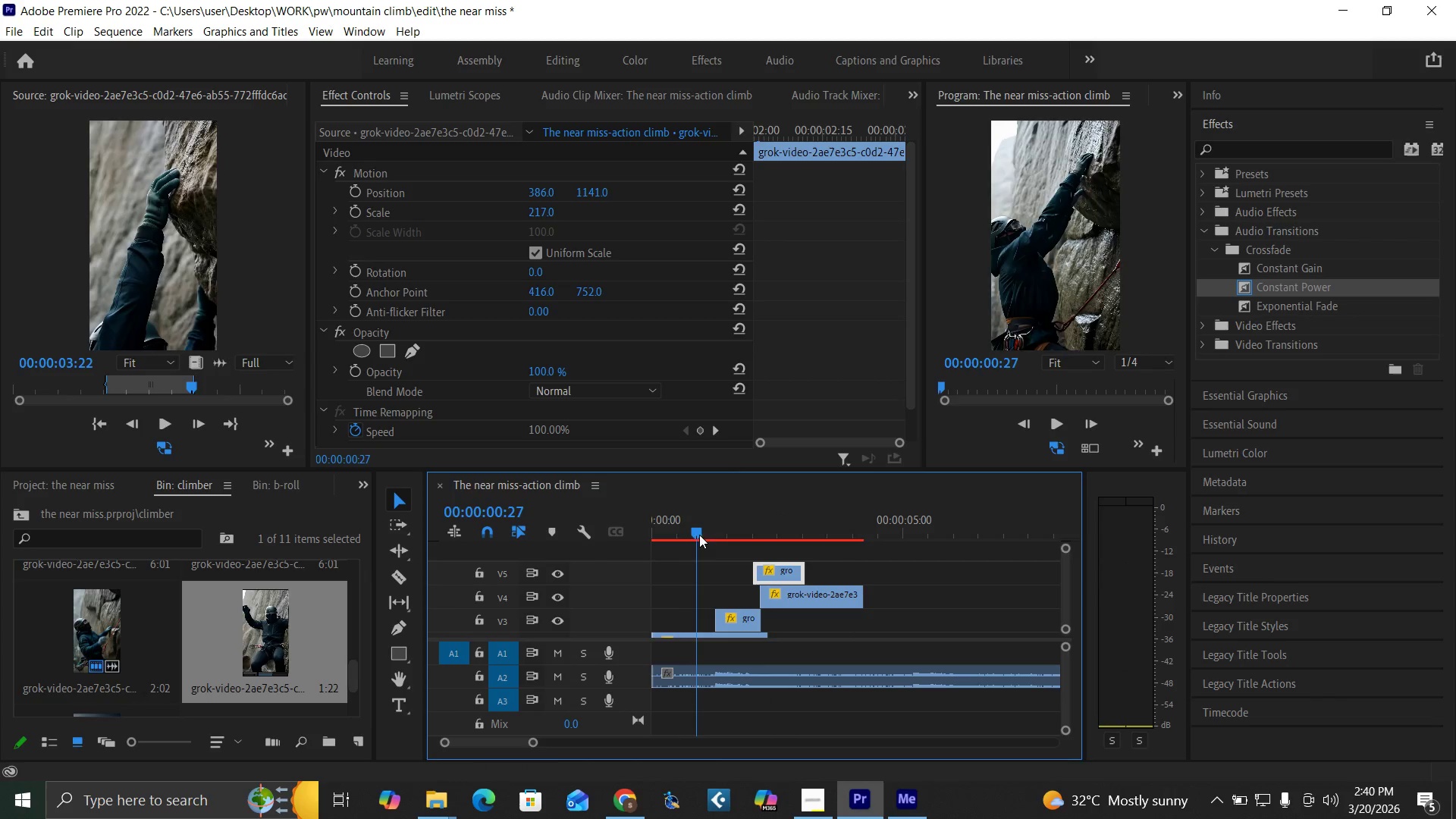 
key(Space)
 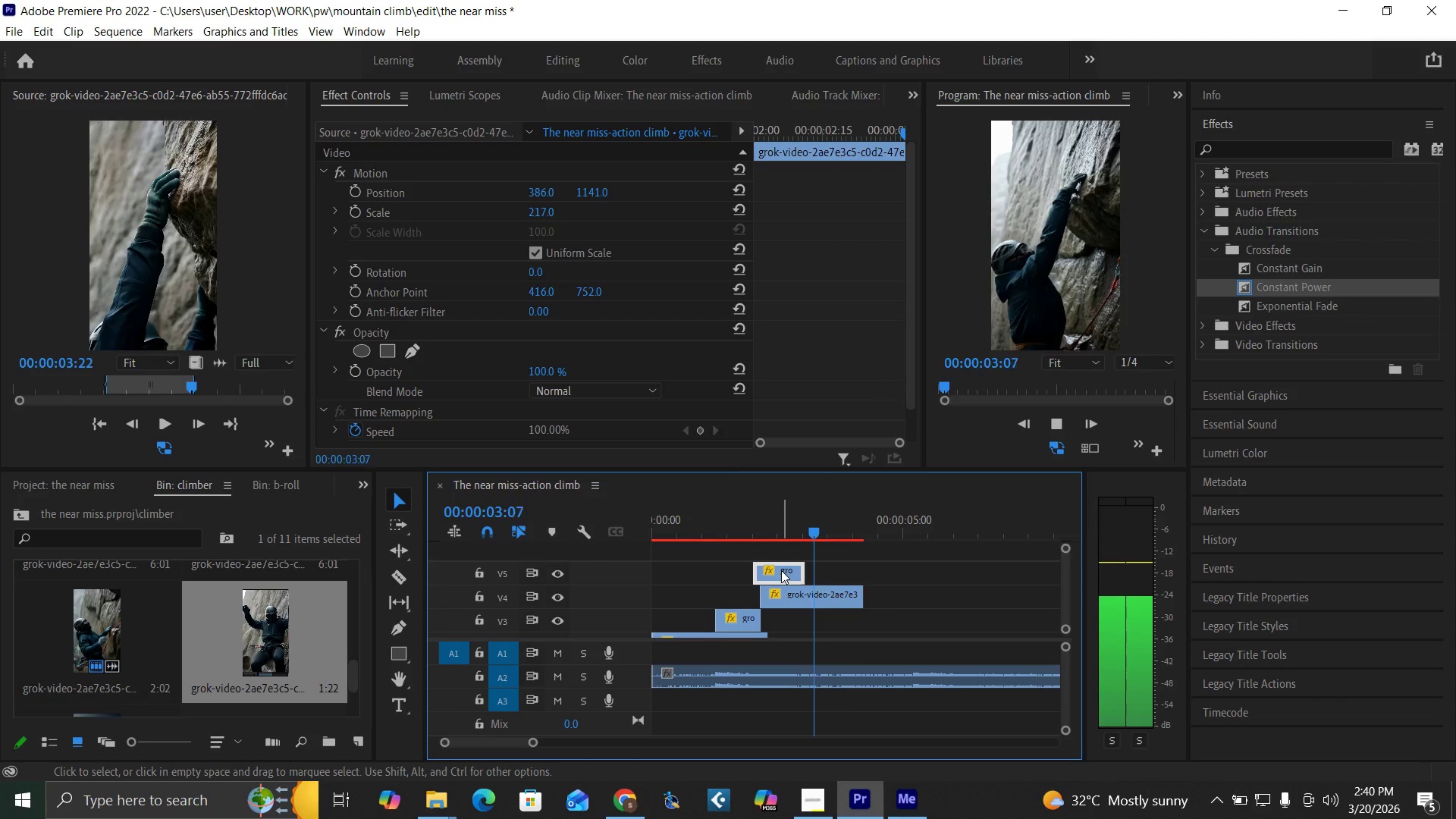 
key(Space)
 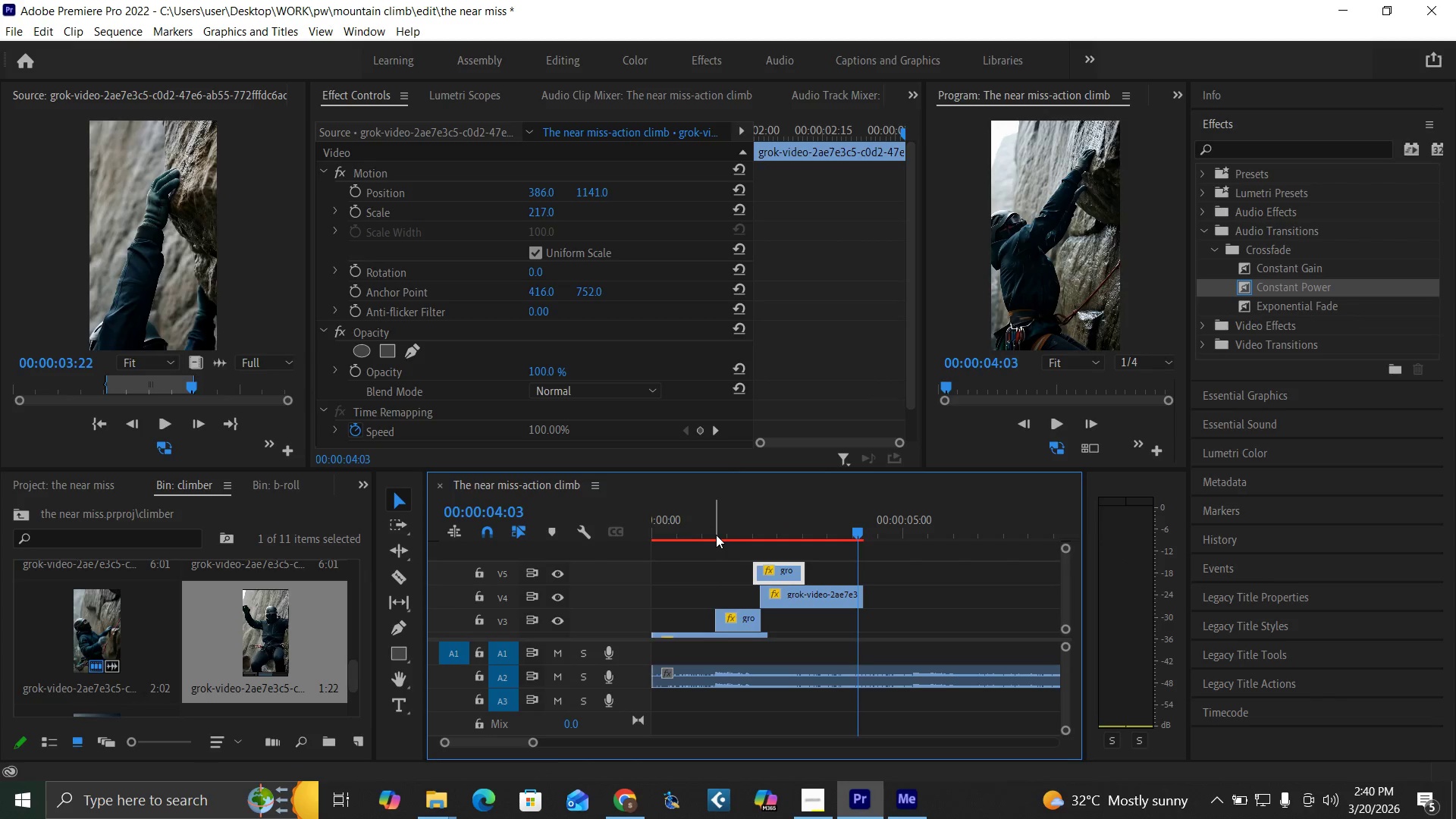 
left_click_drag(start_coordinate=[716, 535], to_coordinate=[755, 544])
 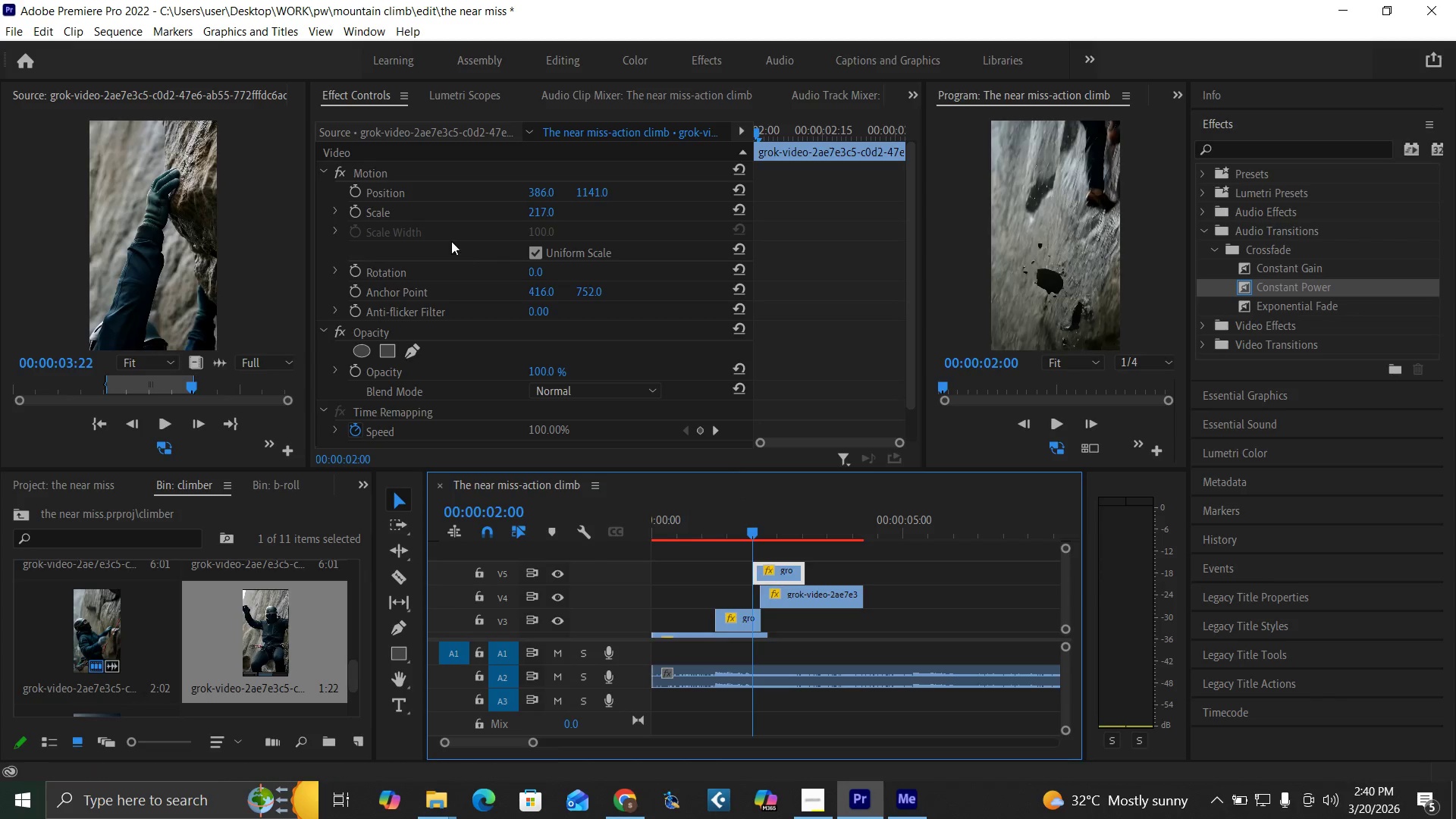 
left_click([356, 211])
 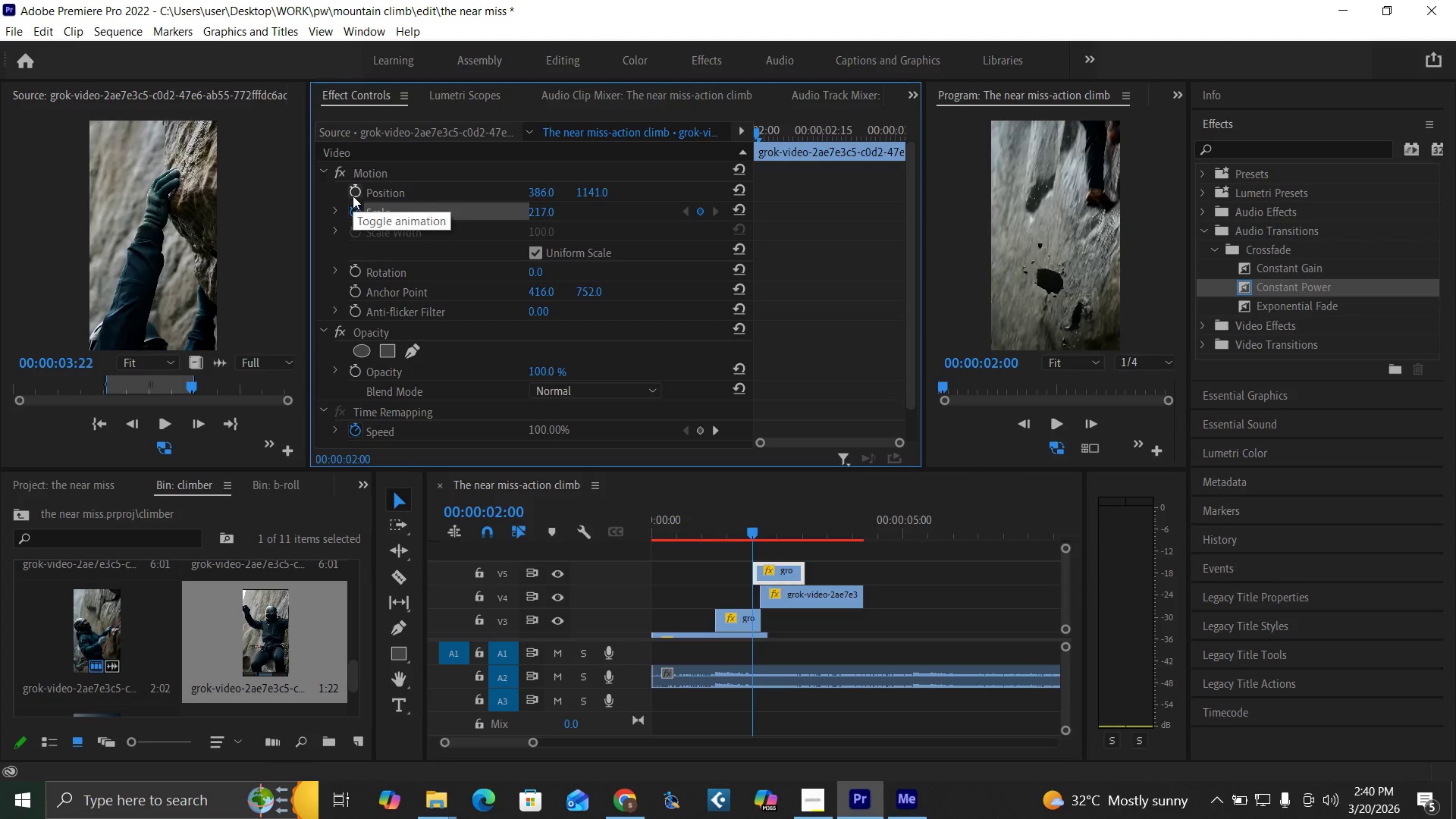 
left_click([353, 194])
 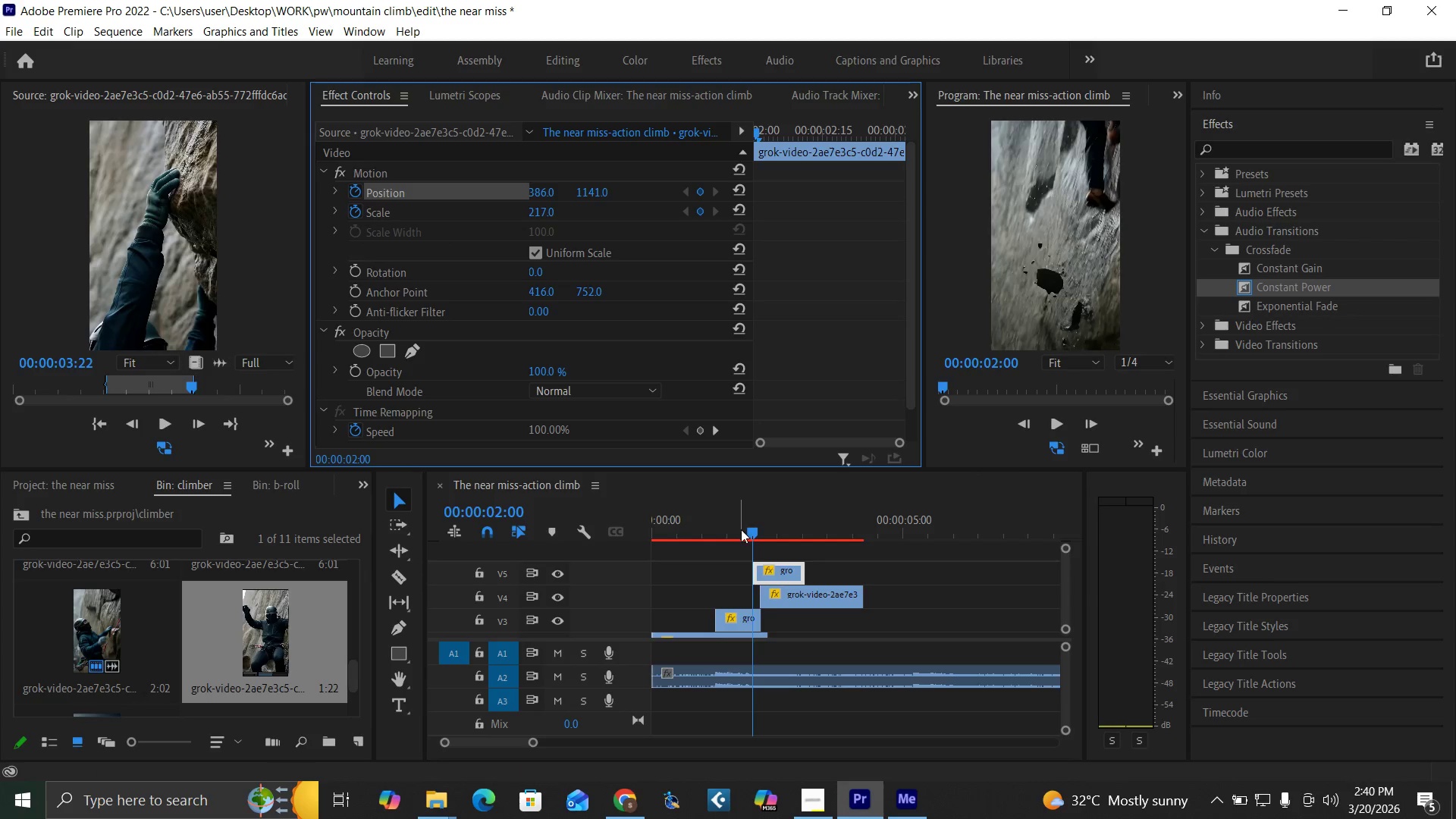 
left_click_drag(start_coordinate=[749, 532], to_coordinate=[801, 550])
 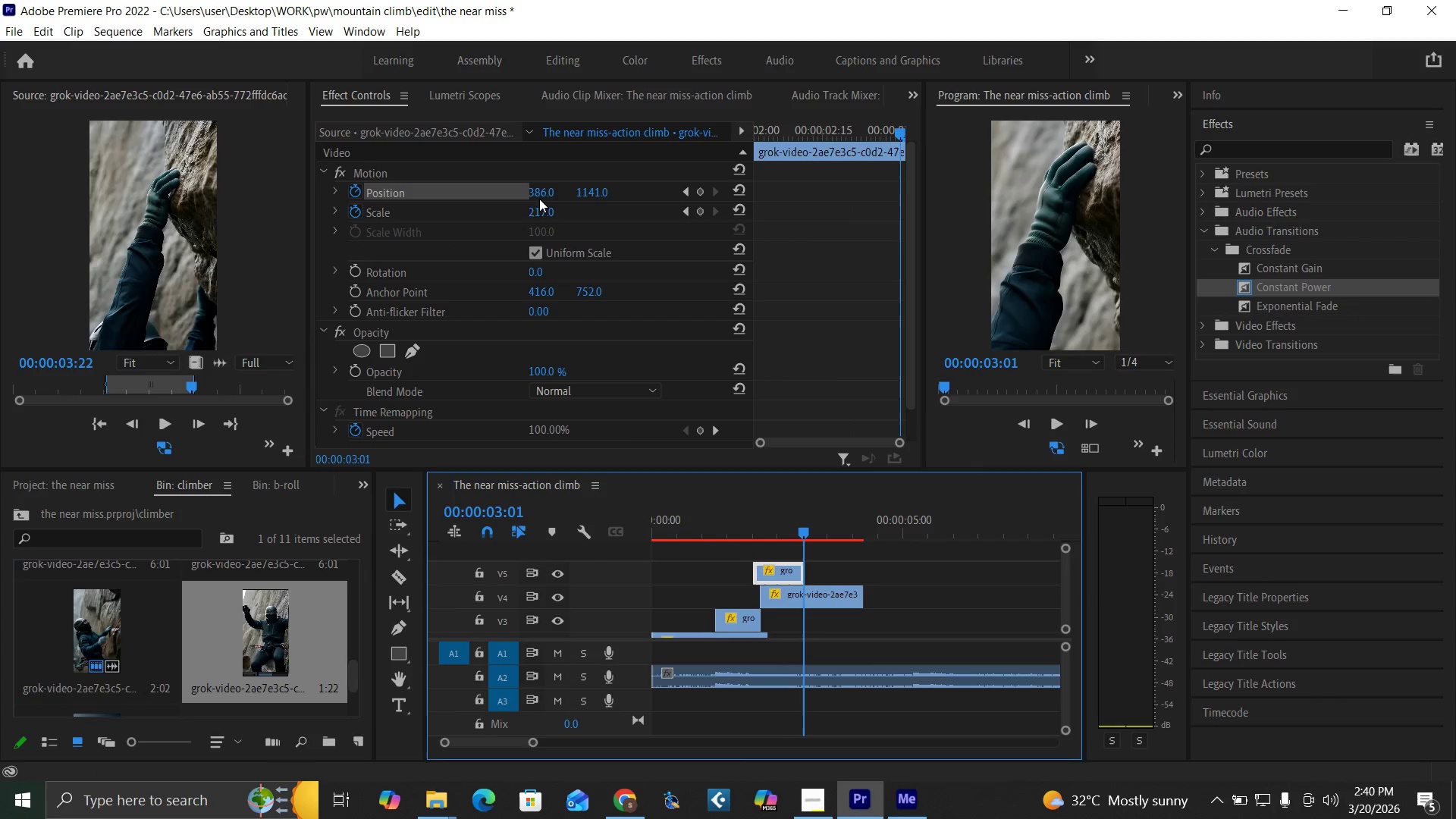 
left_click_drag(start_coordinate=[537, 209], to_coordinate=[601, 242])
 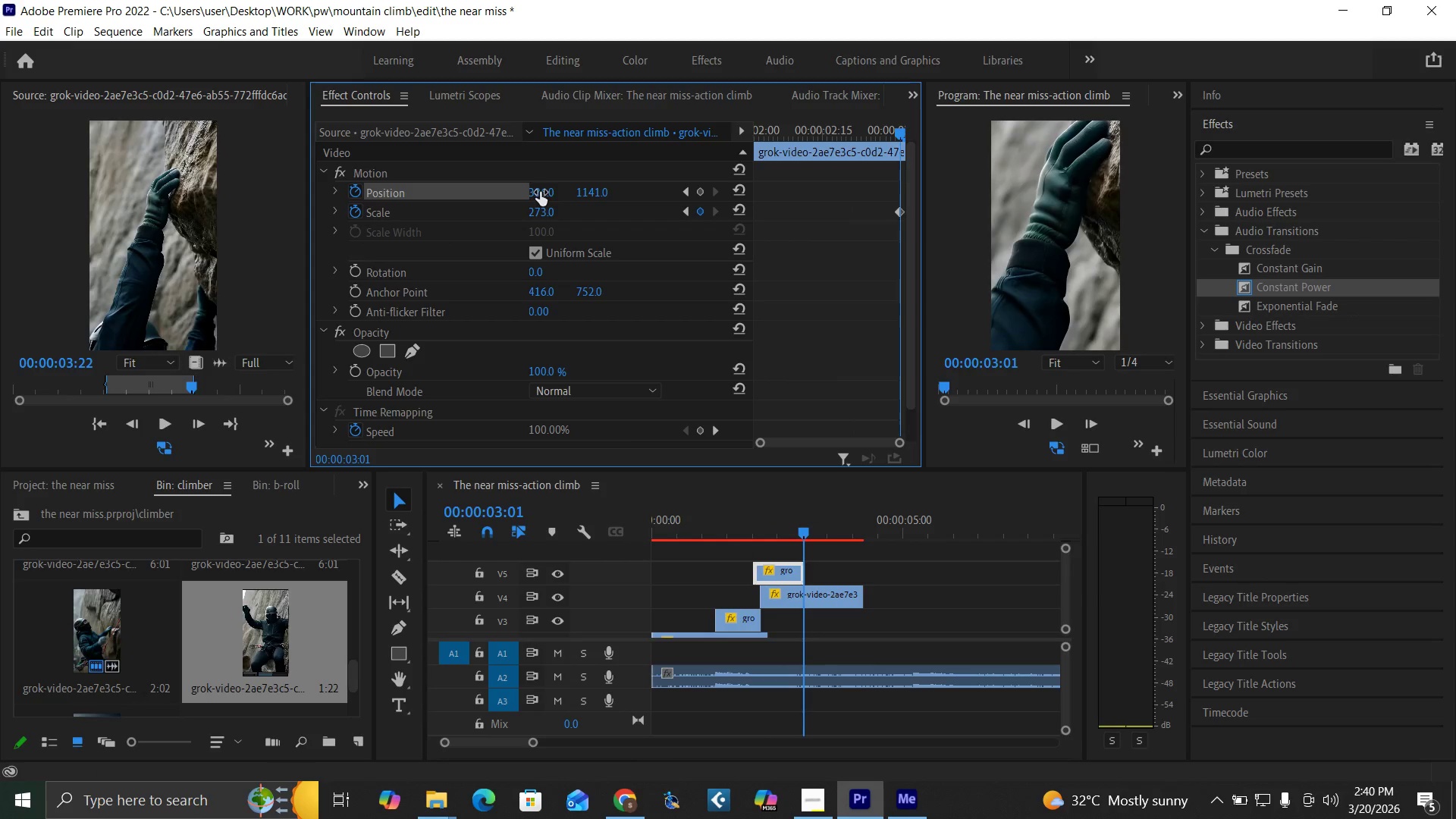 
left_click_drag(start_coordinate=[540, 192], to_coordinate=[404, 209])
 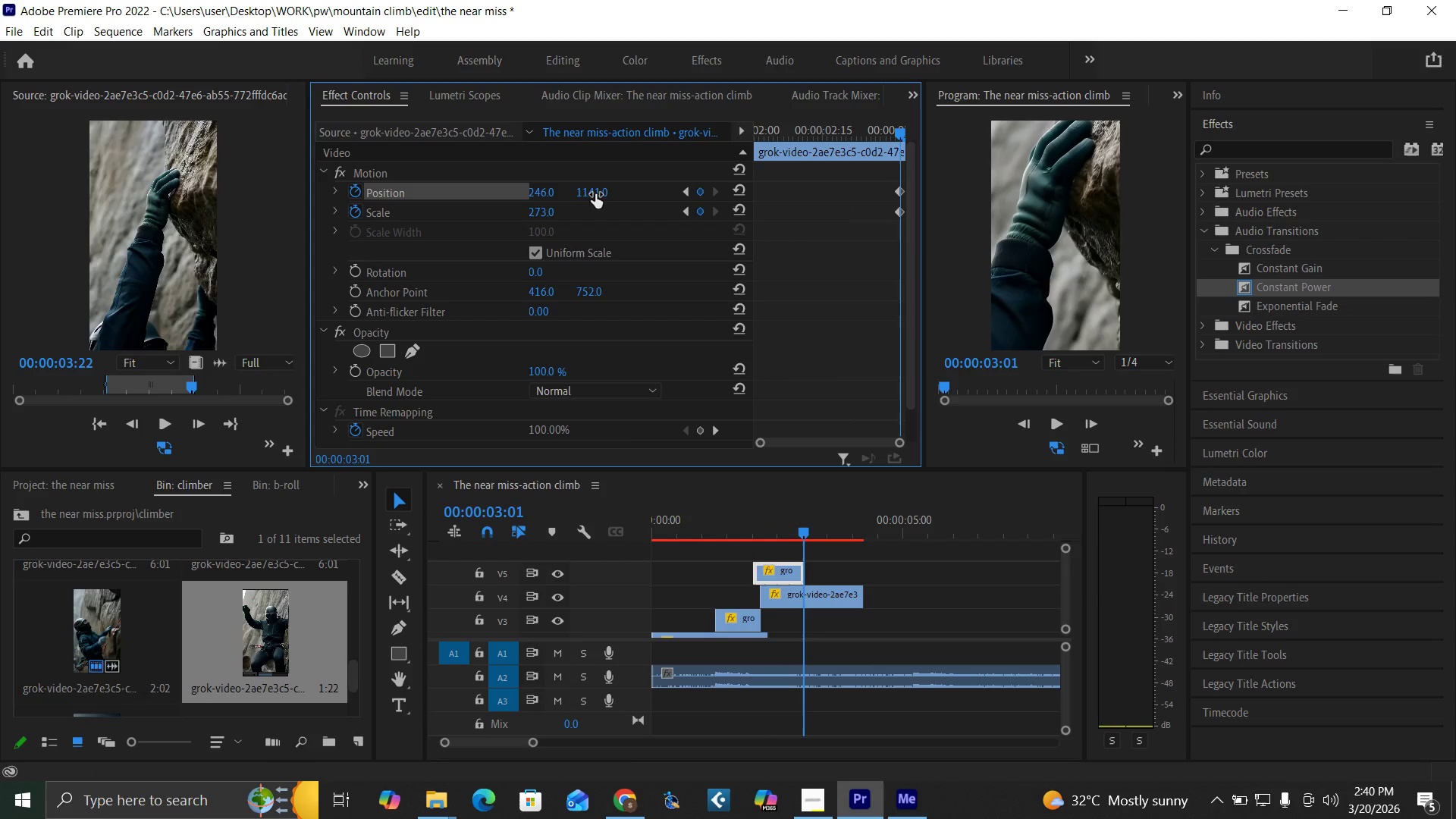 
left_click_drag(start_coordinate=[593, 192], to_coordinate=[921, 205])
 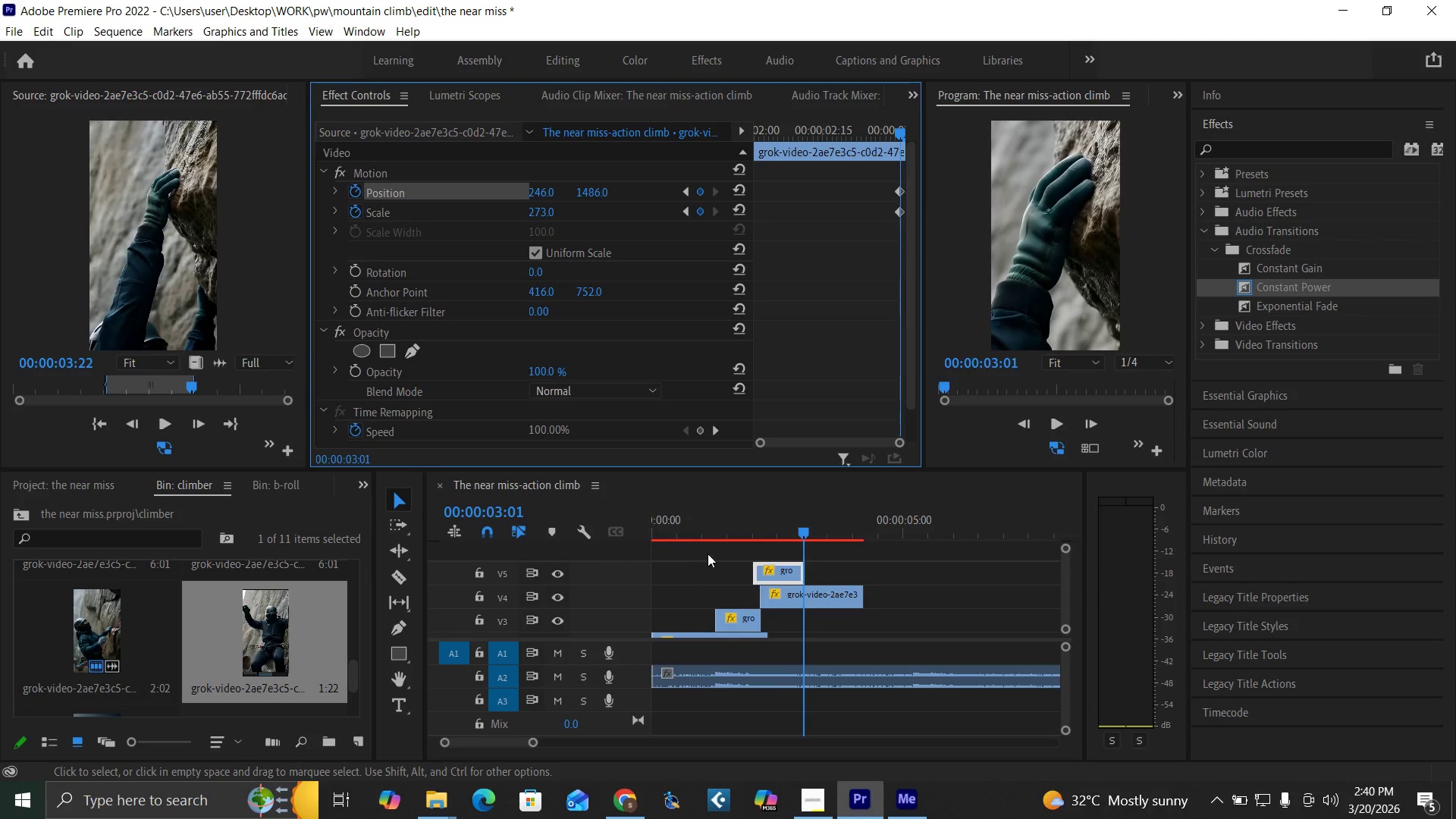 
left_click([720, 535])
 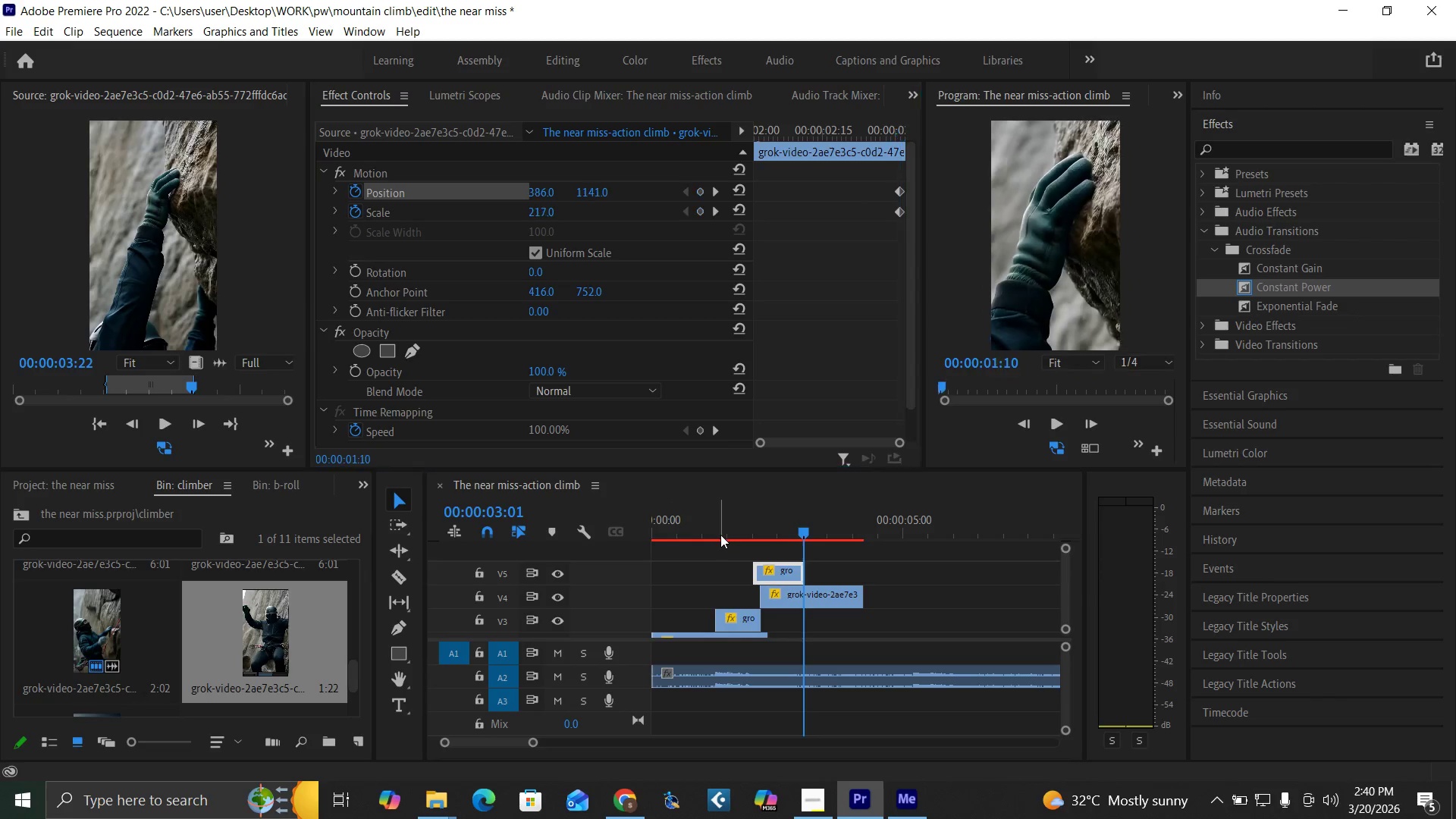 
key(Space)
 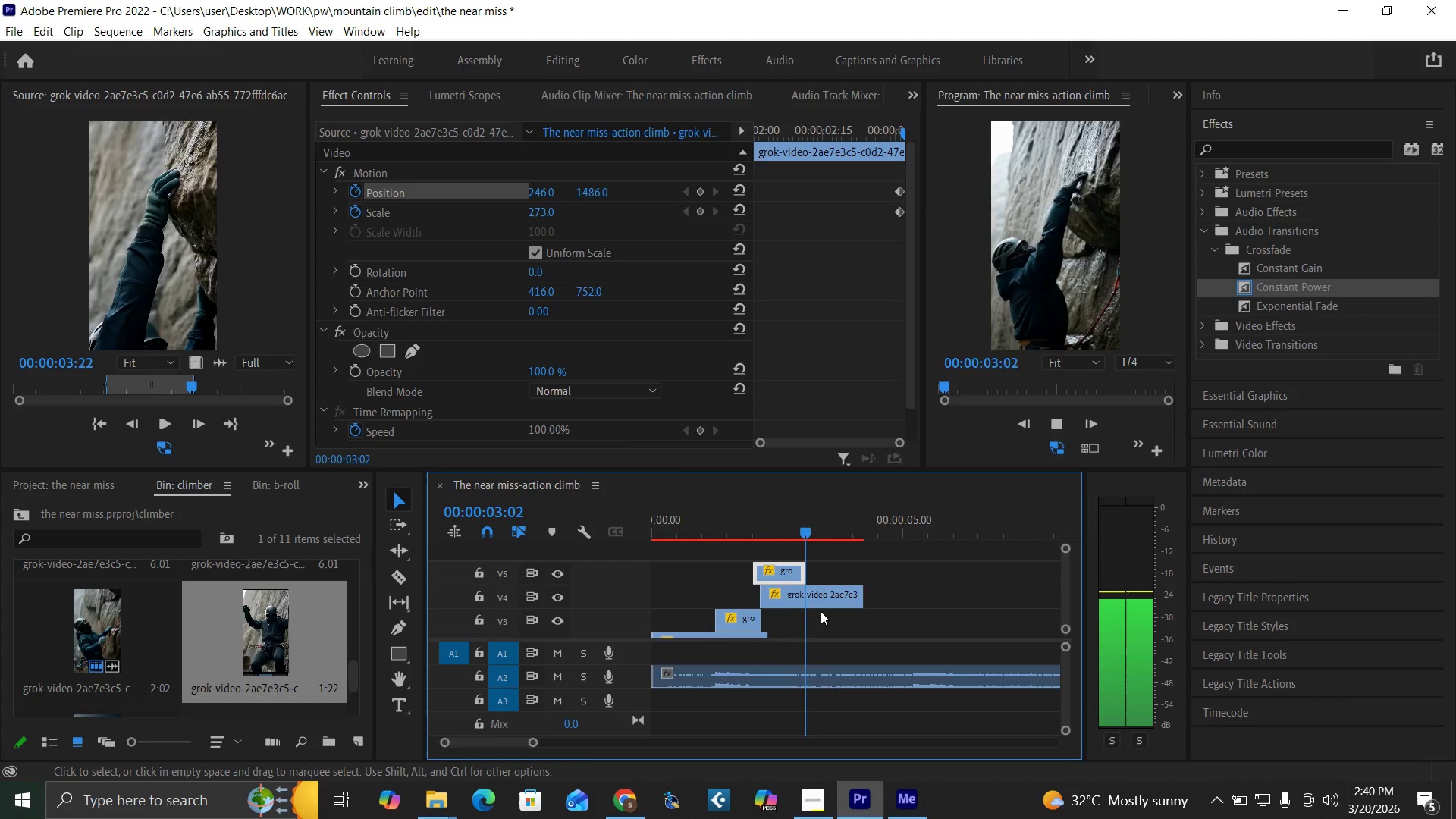 
key(Space)
 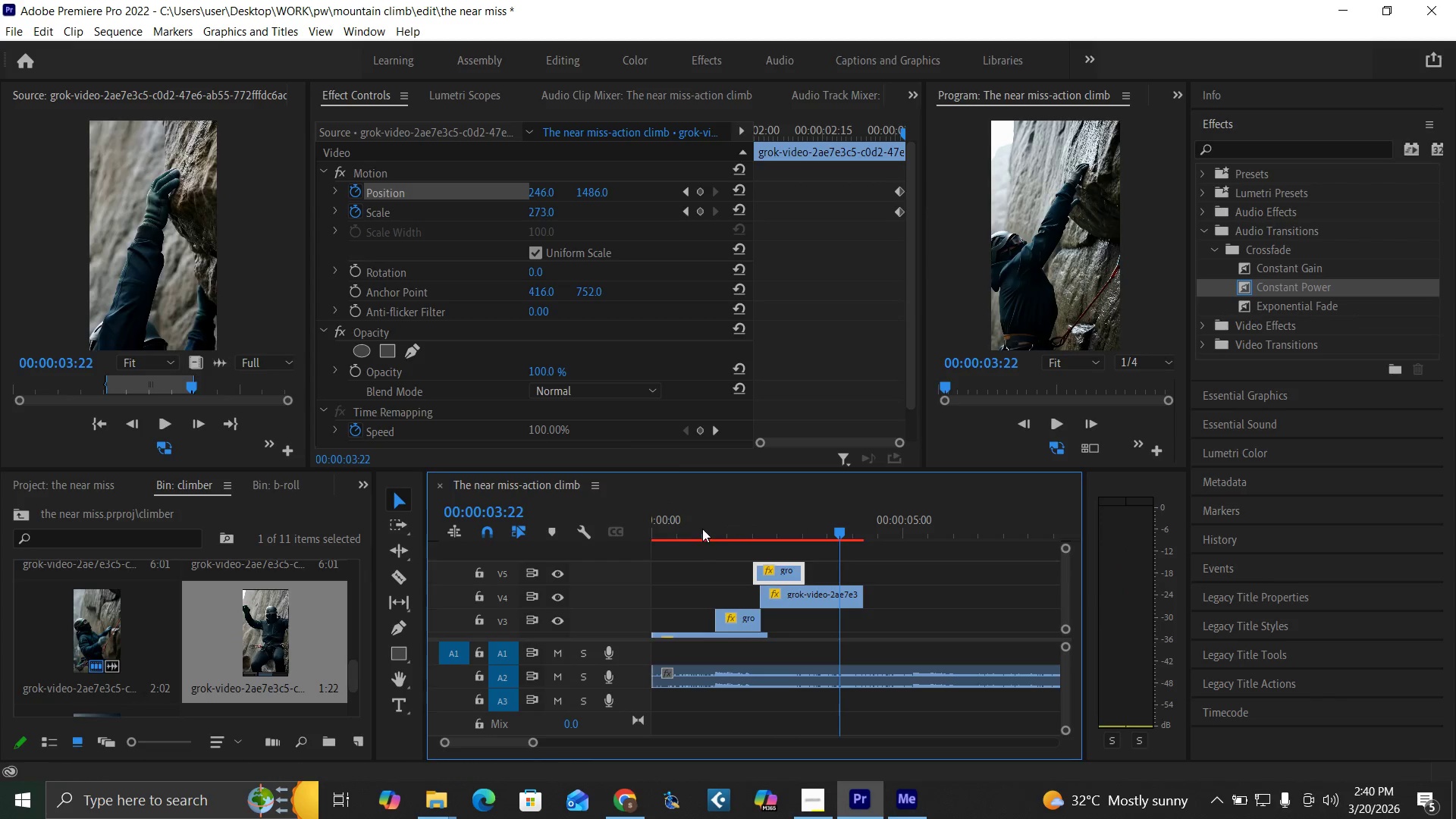 
left_click([698, 526])
 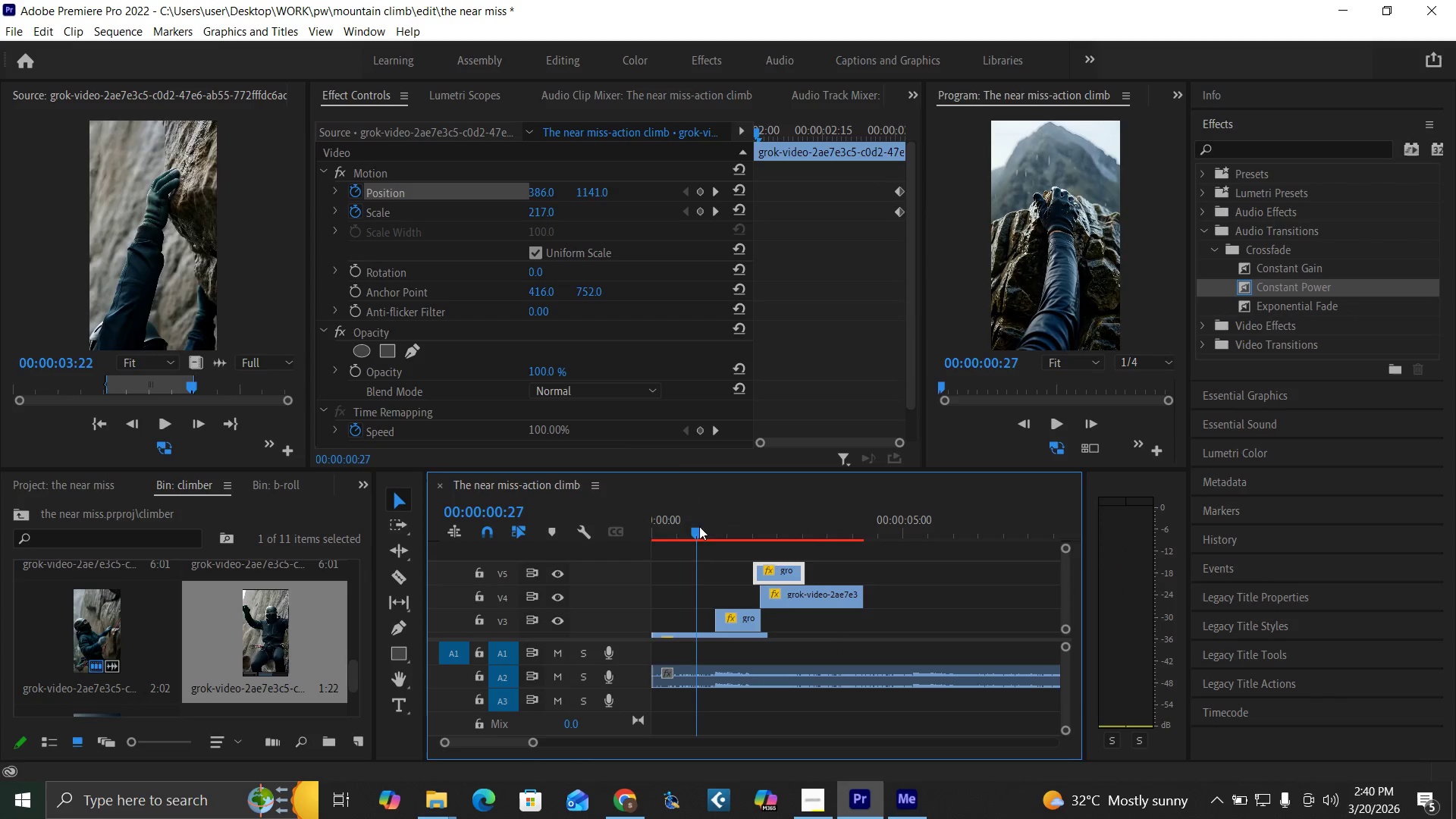 
key(Space)
 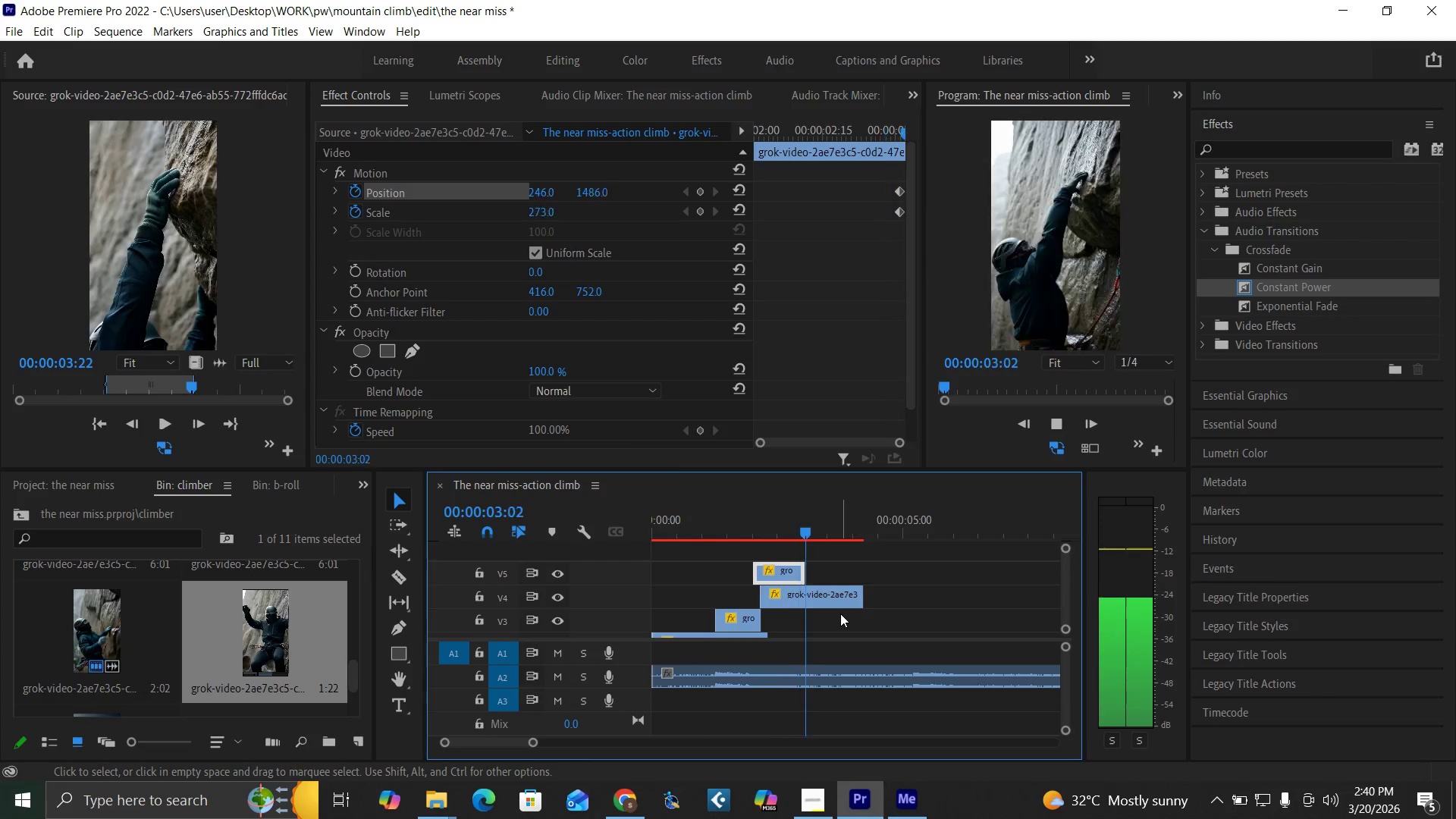 
key(Space)
 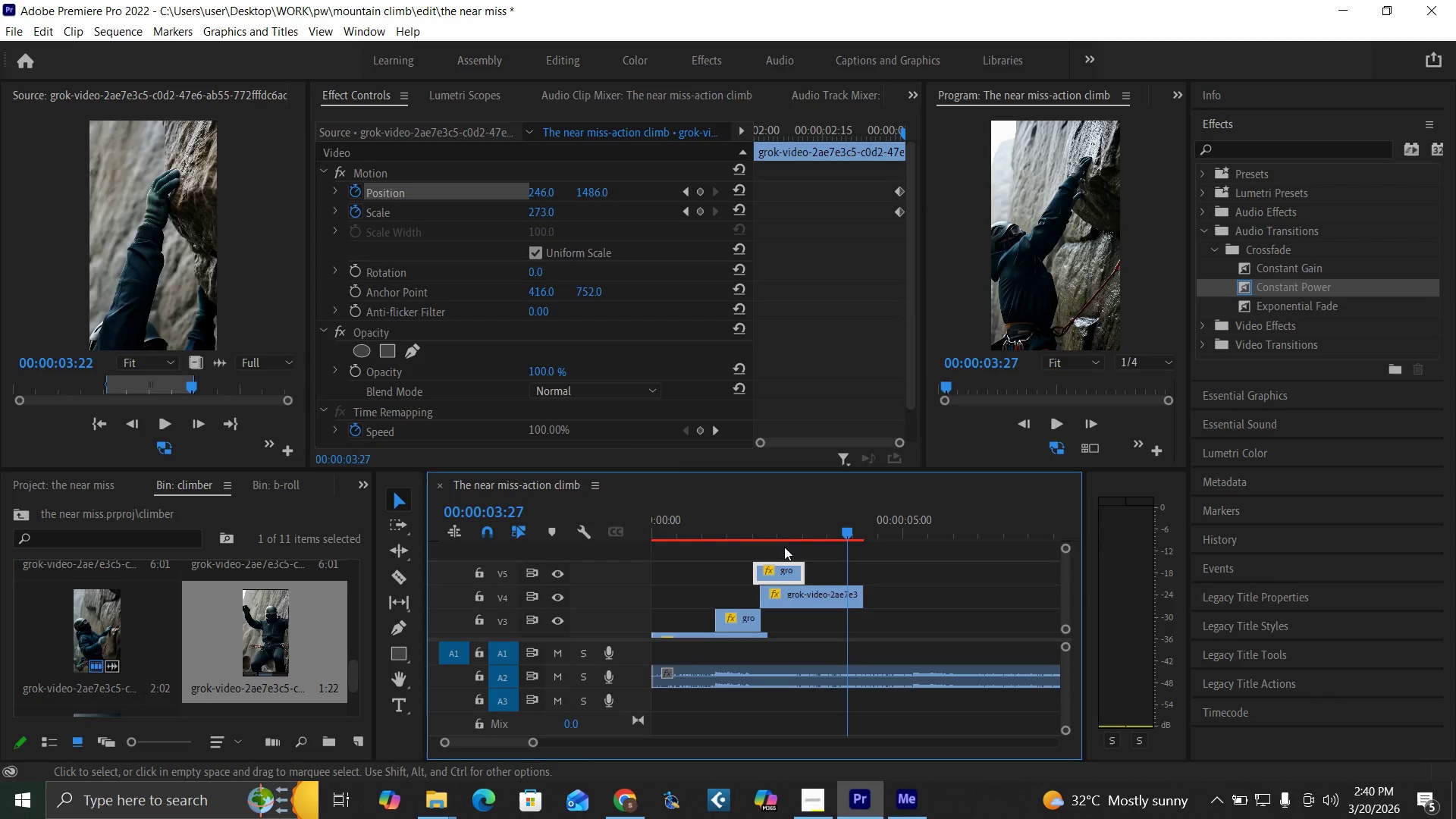 
mouse_move([769, 541])
 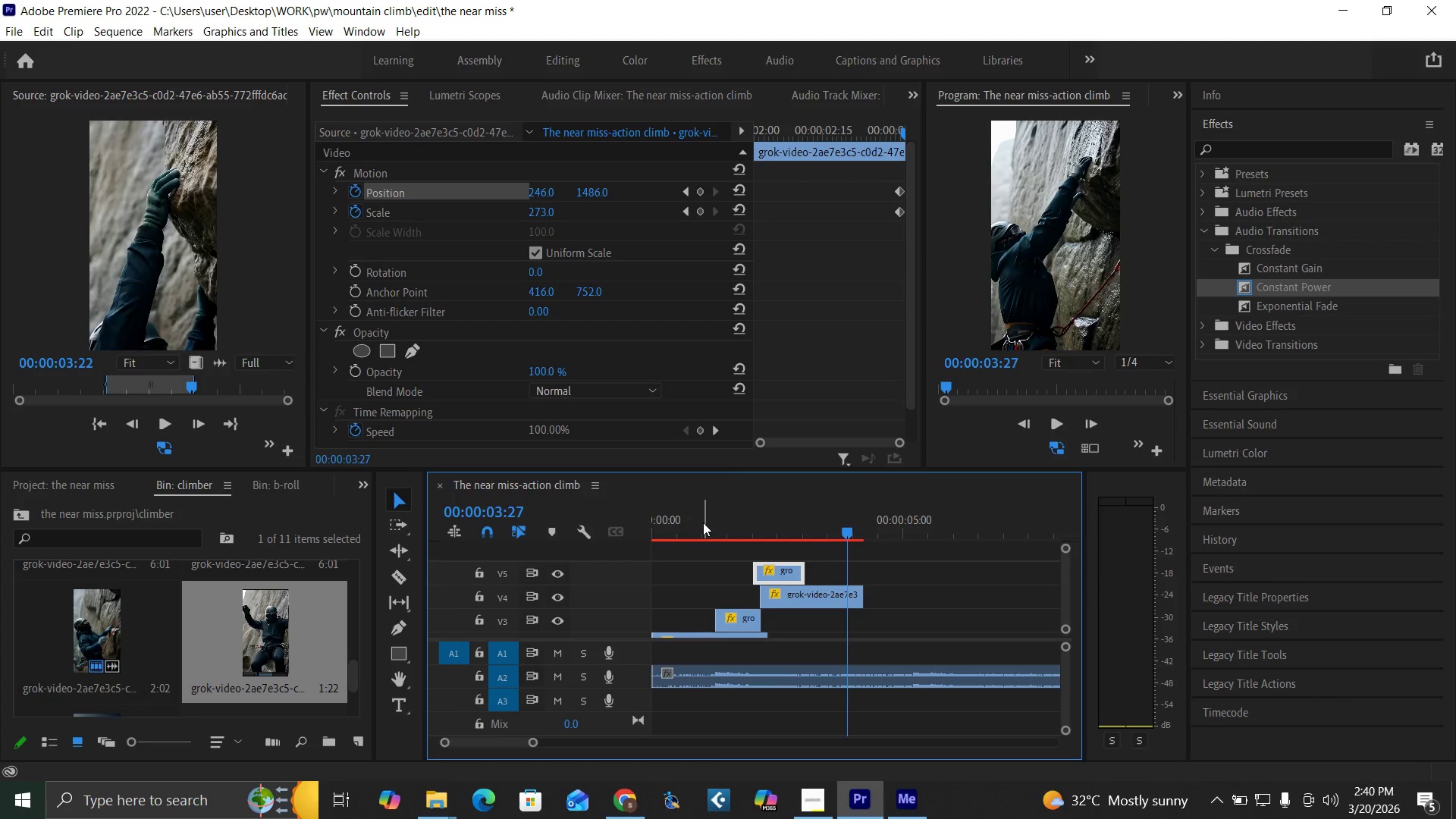 
left_click([698, 522])
 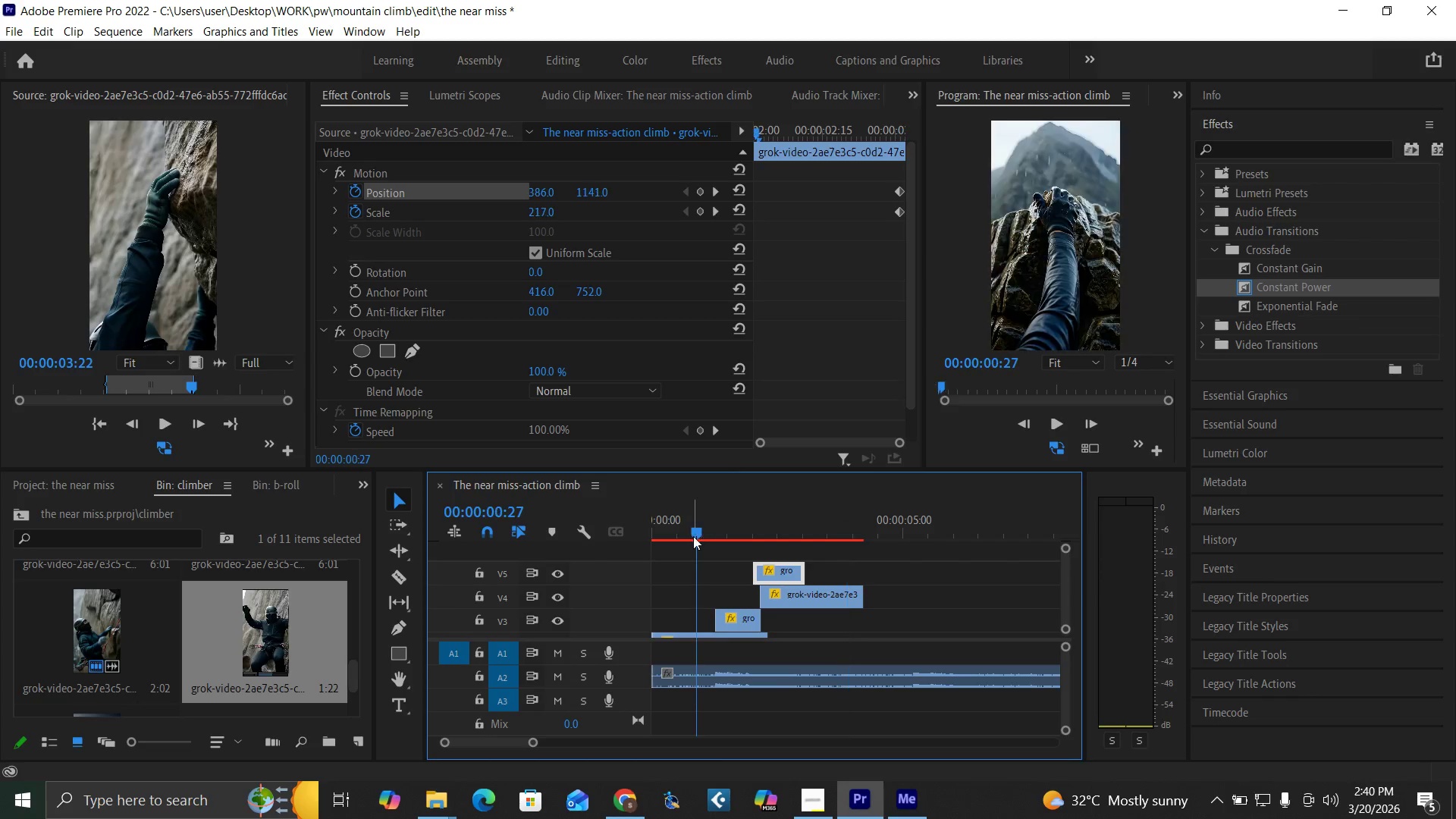 
key(Space)
 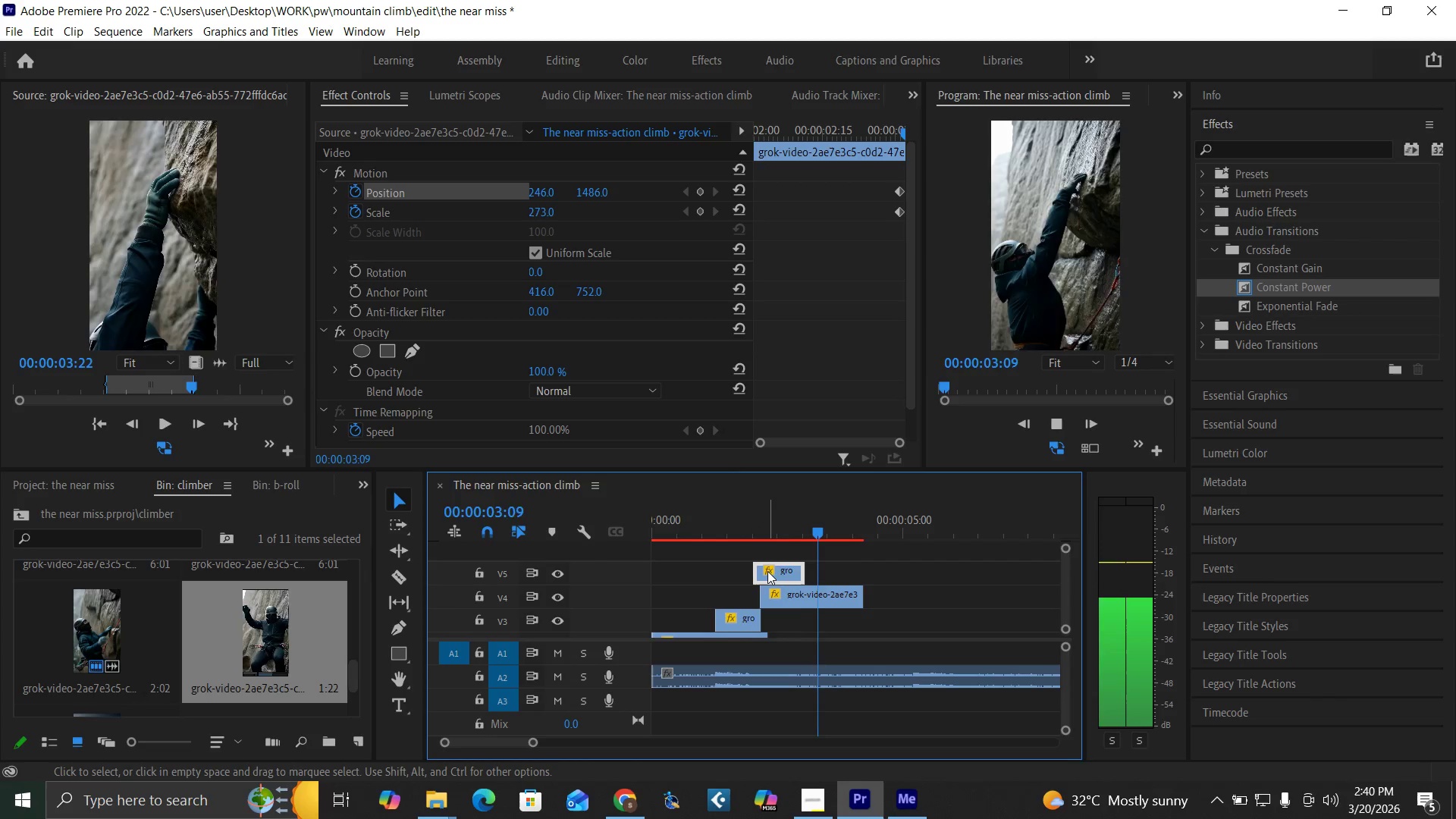 
key(Space)
 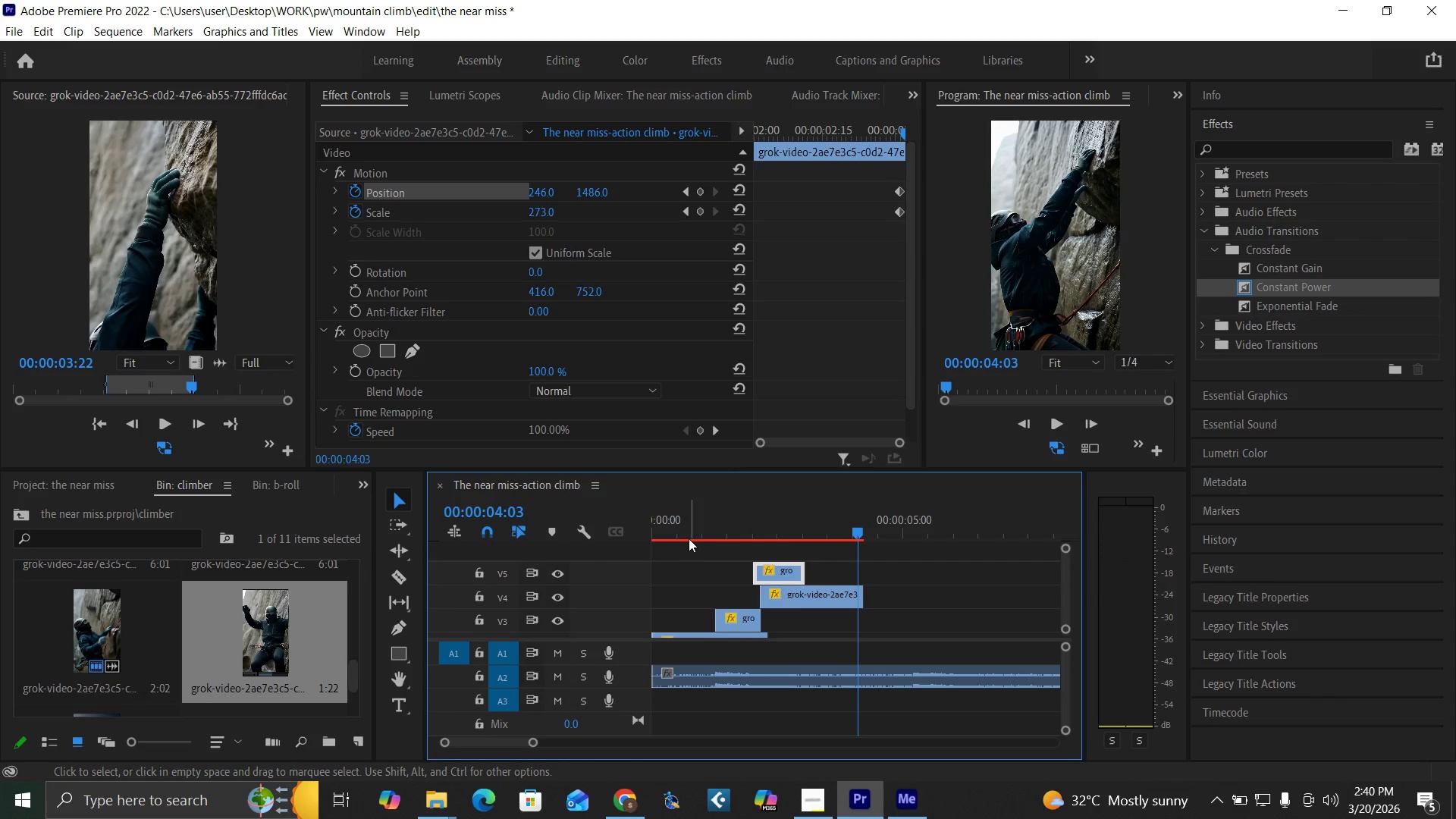 
left_click([689, 536])
 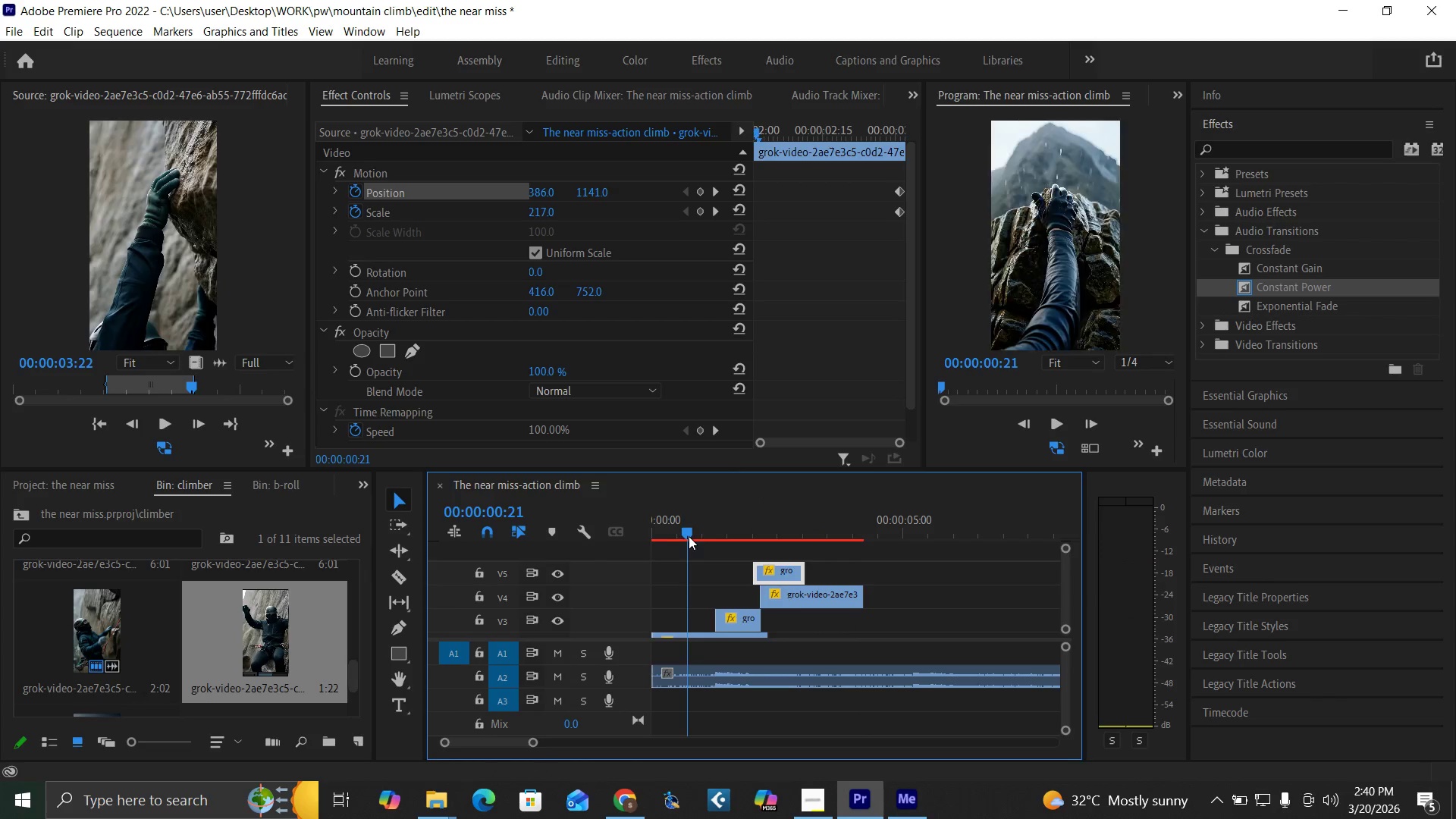 
key(Space)
 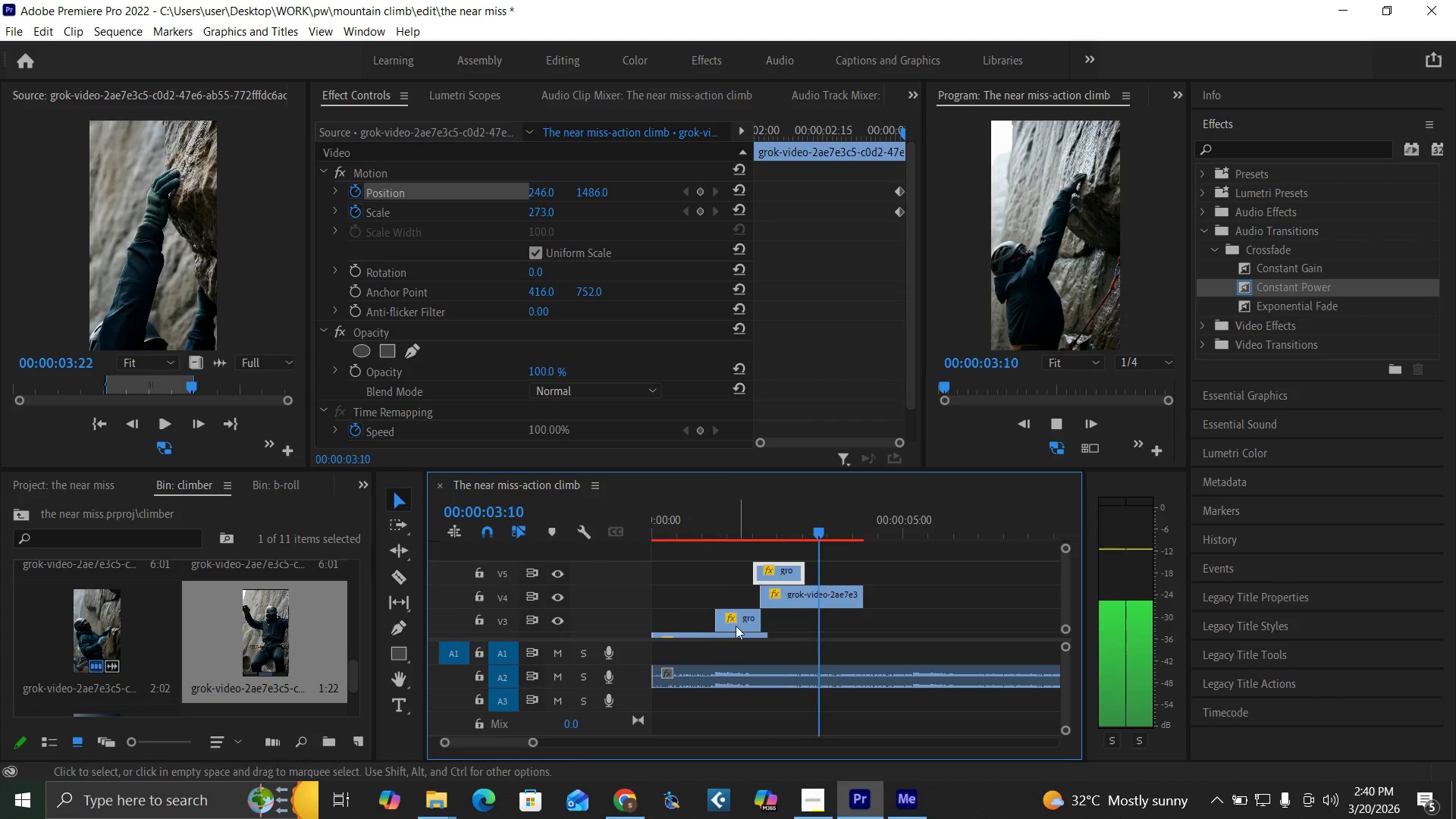 
key(Space)
 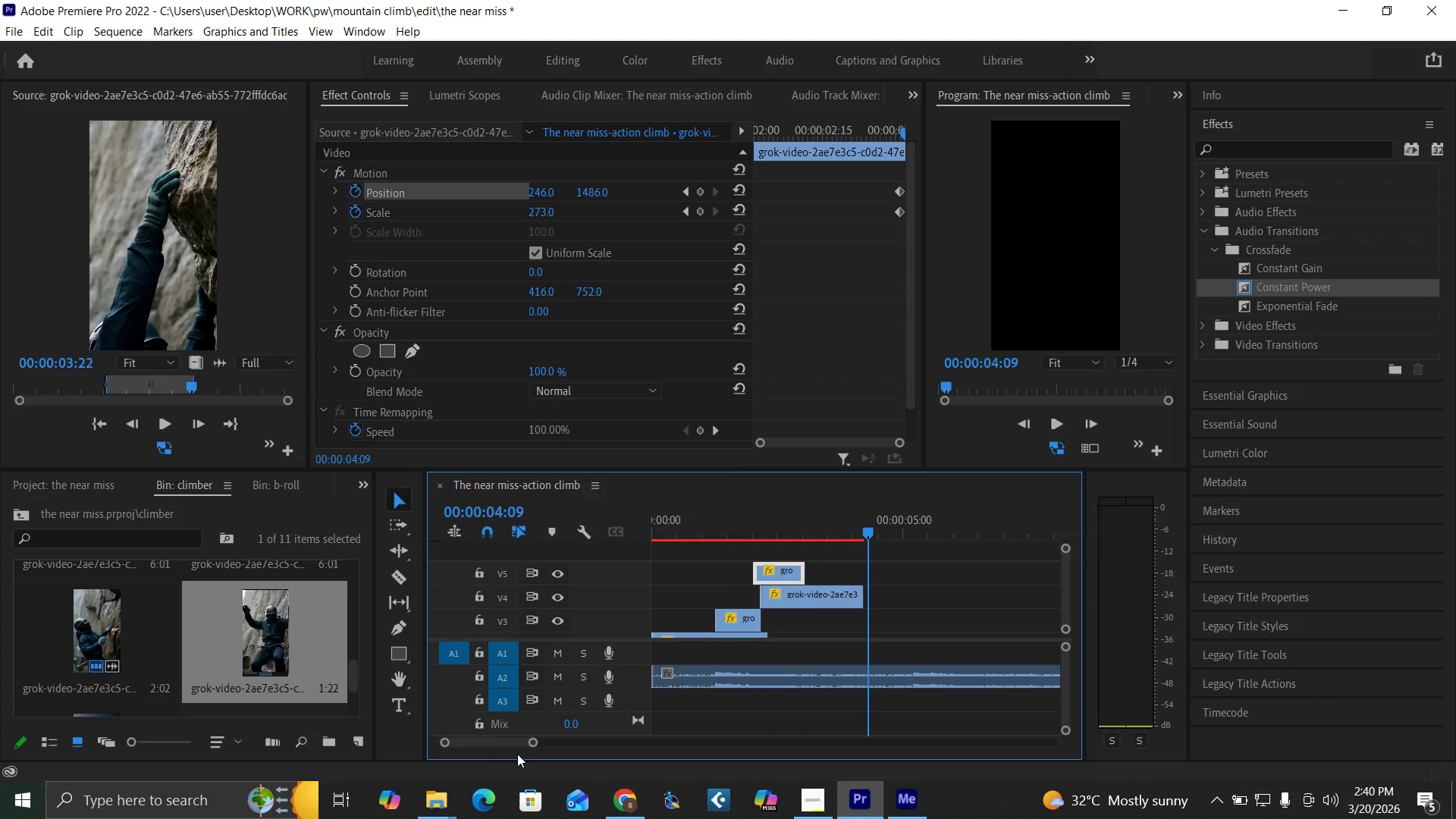 
left_click_drag(start_coordinate=[533, 741], to_coordinate=[550, 747])
 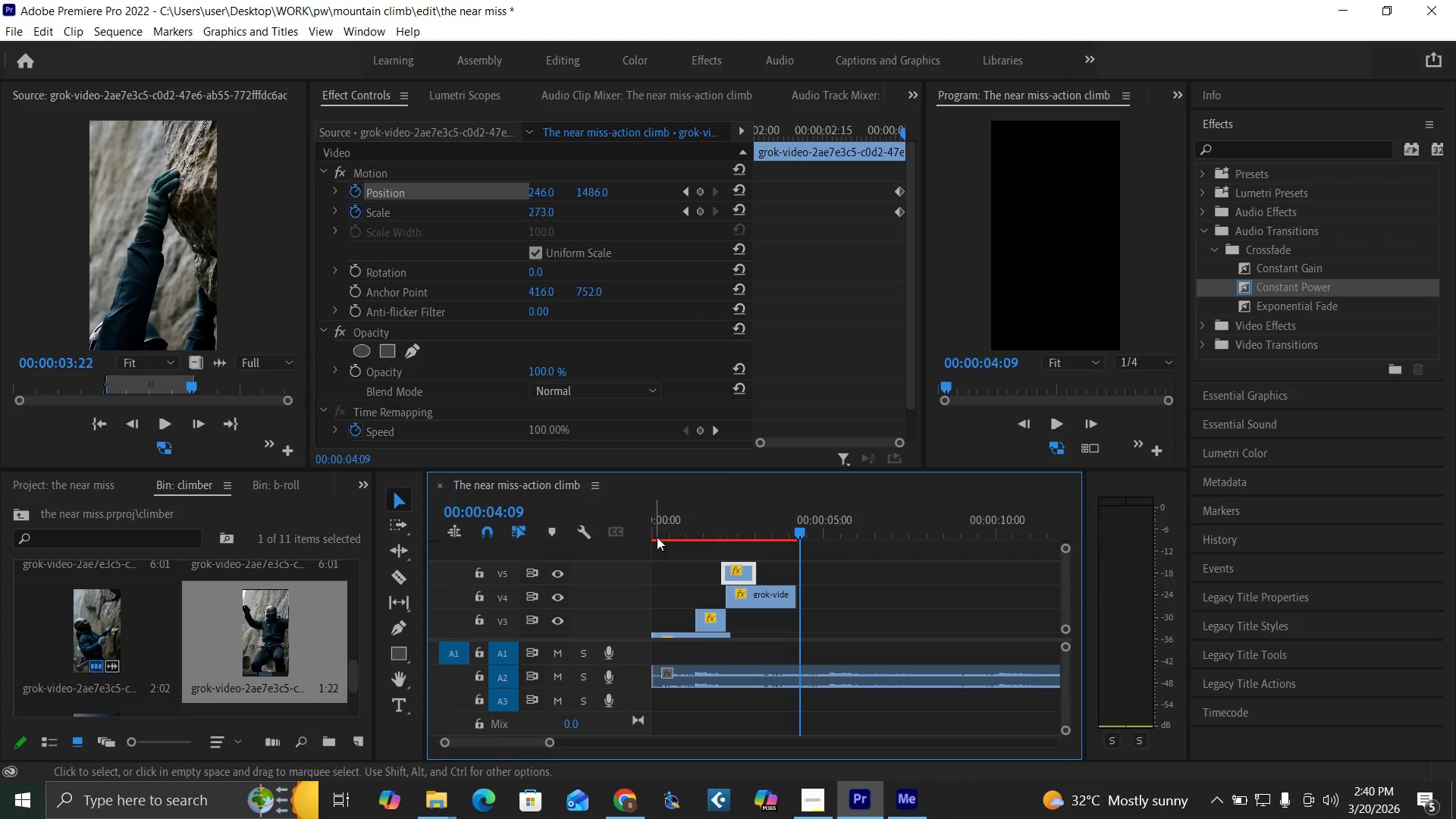 
left_click_drag(start_coordinate=[657, 533], to_coordinate=[616, 582])
 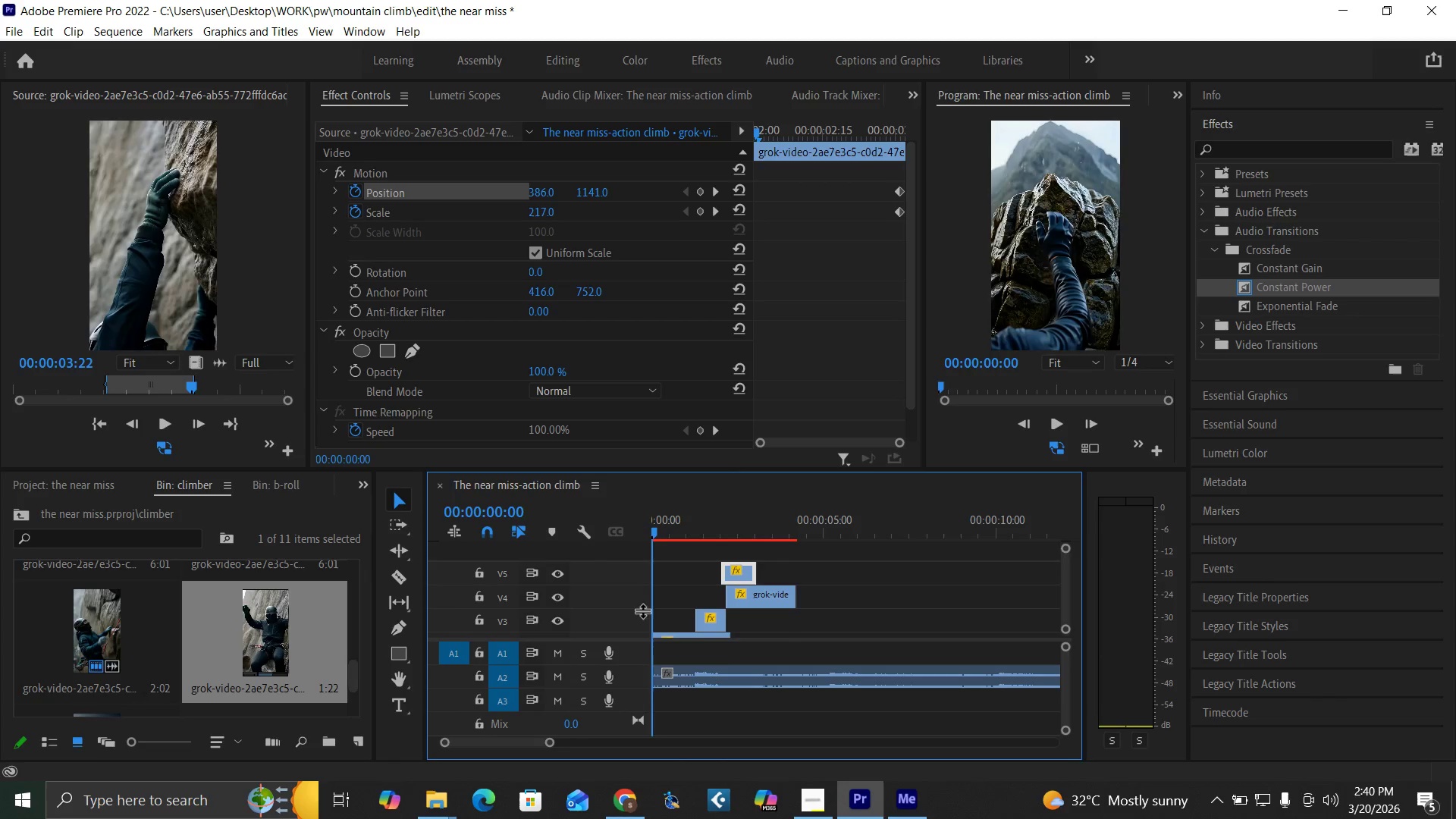 
key(Space)
 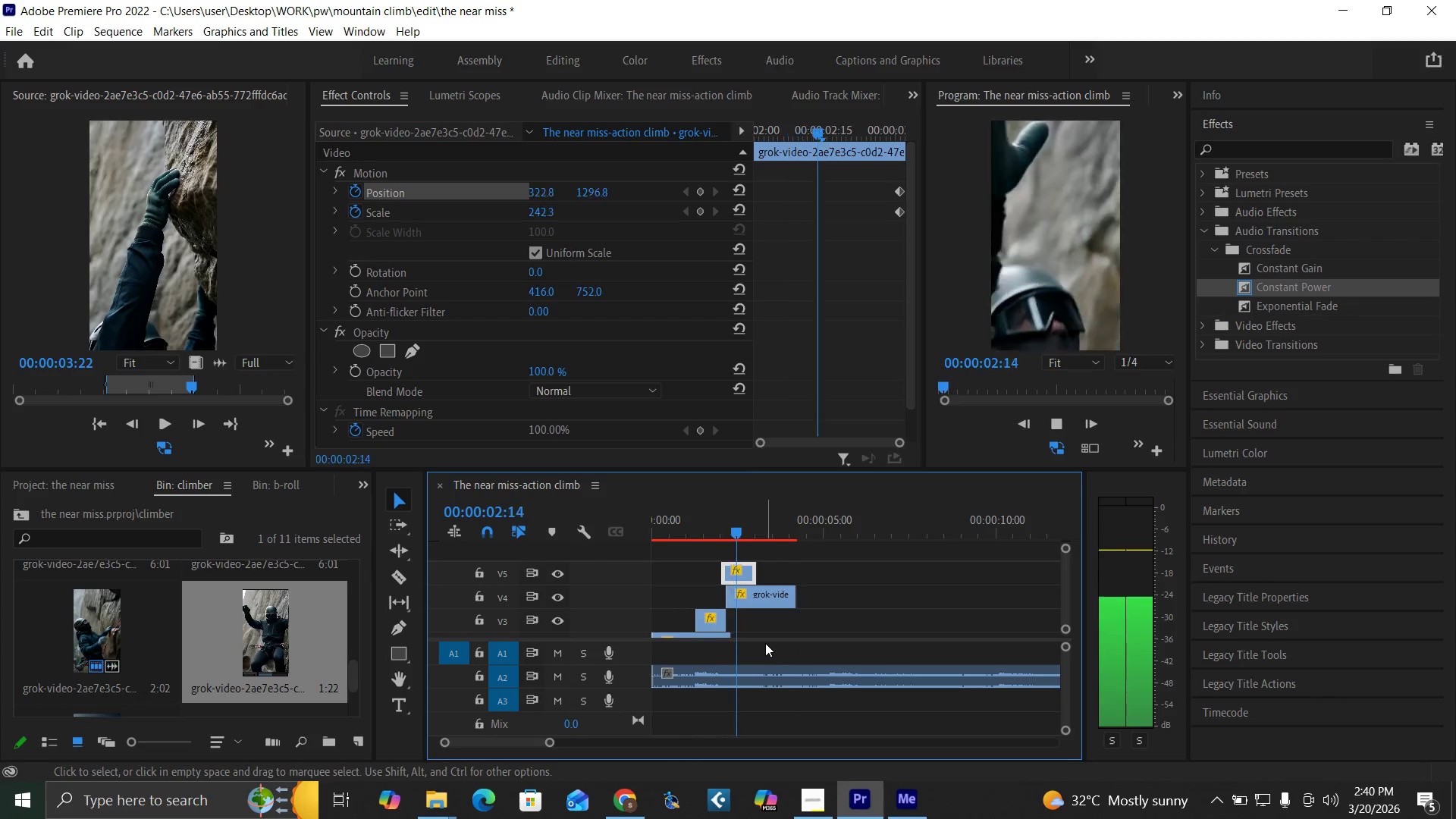 
key(Space)
 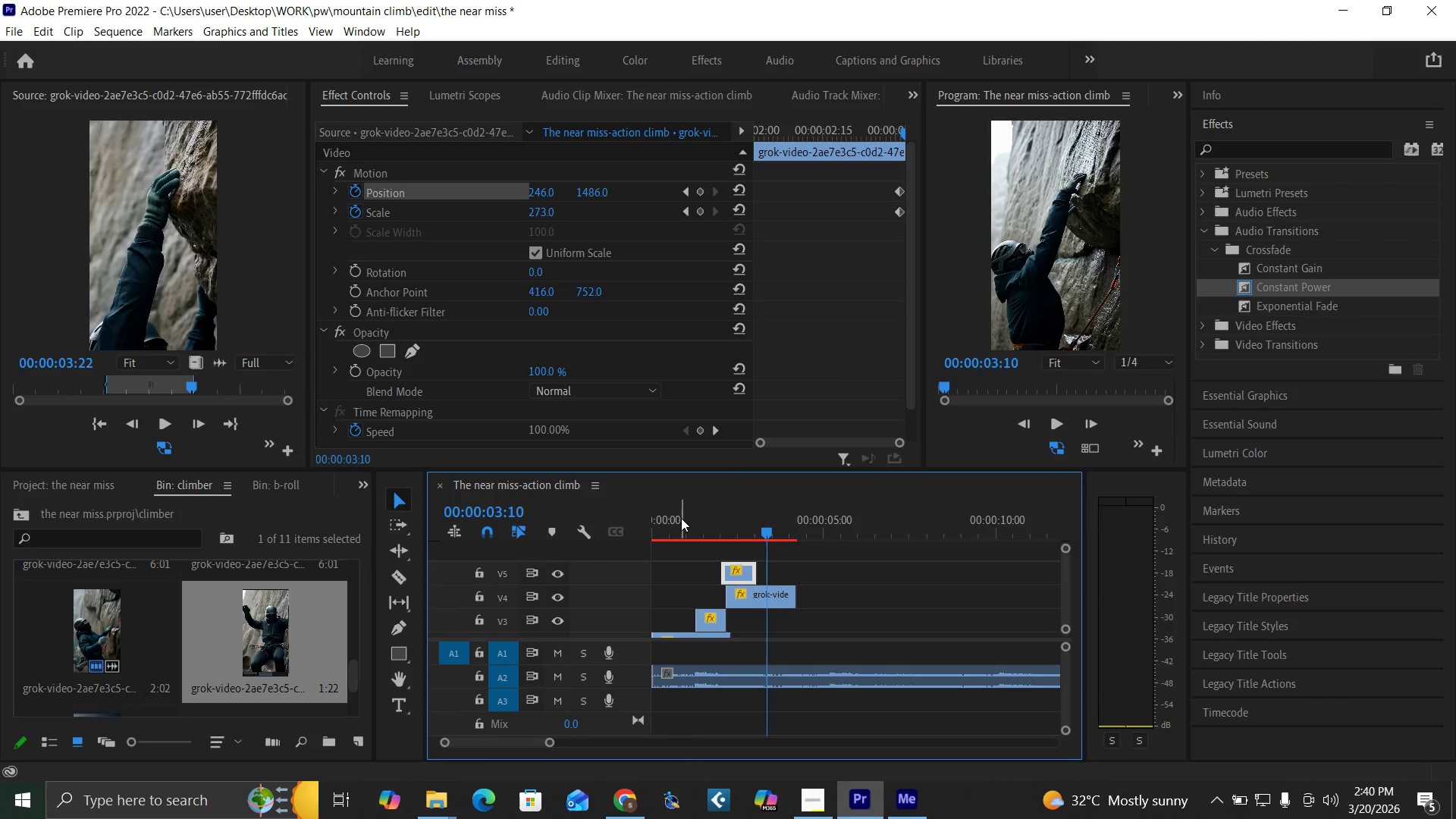 
left_click([681, 518])
 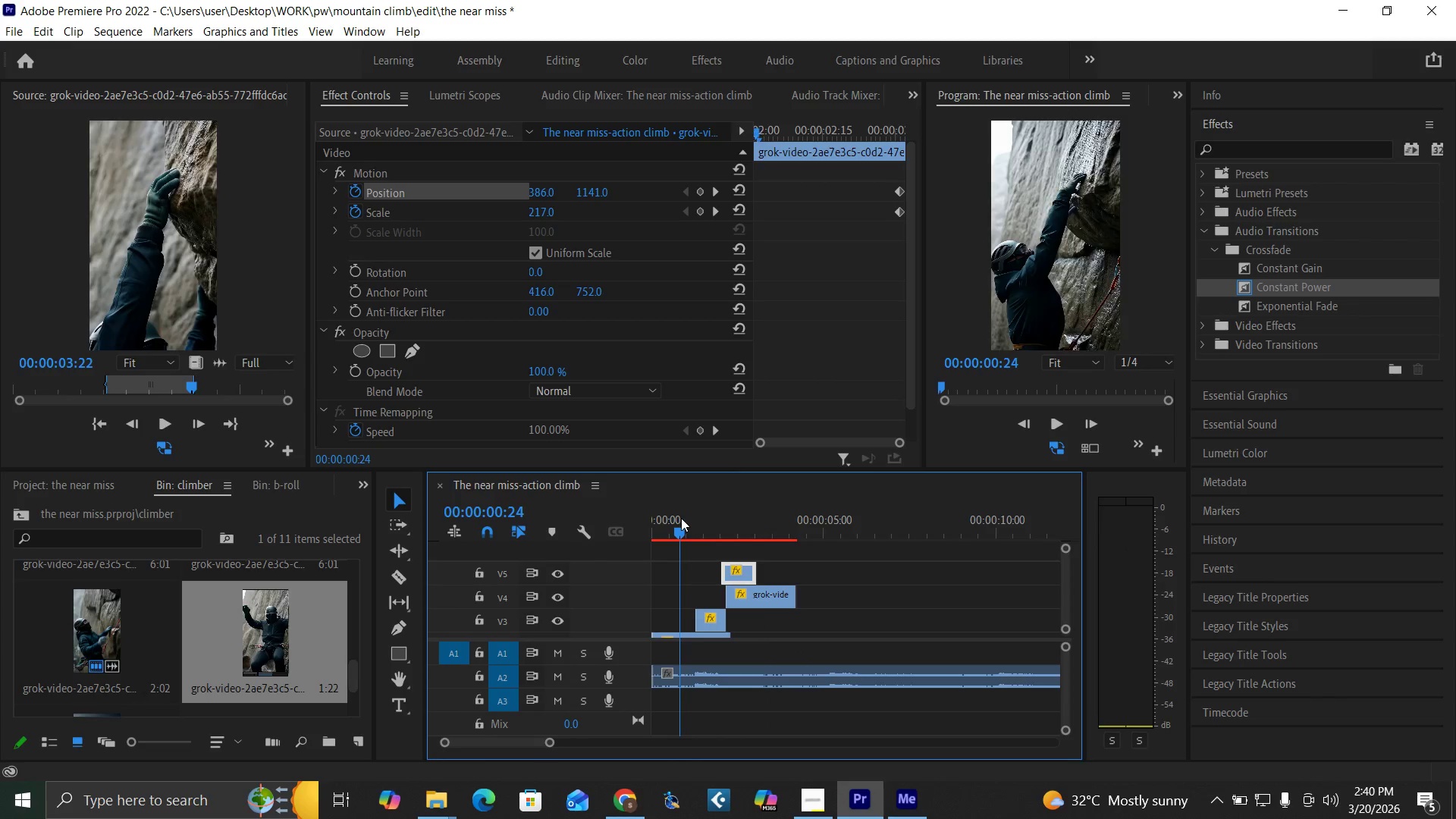 
key(Space)
 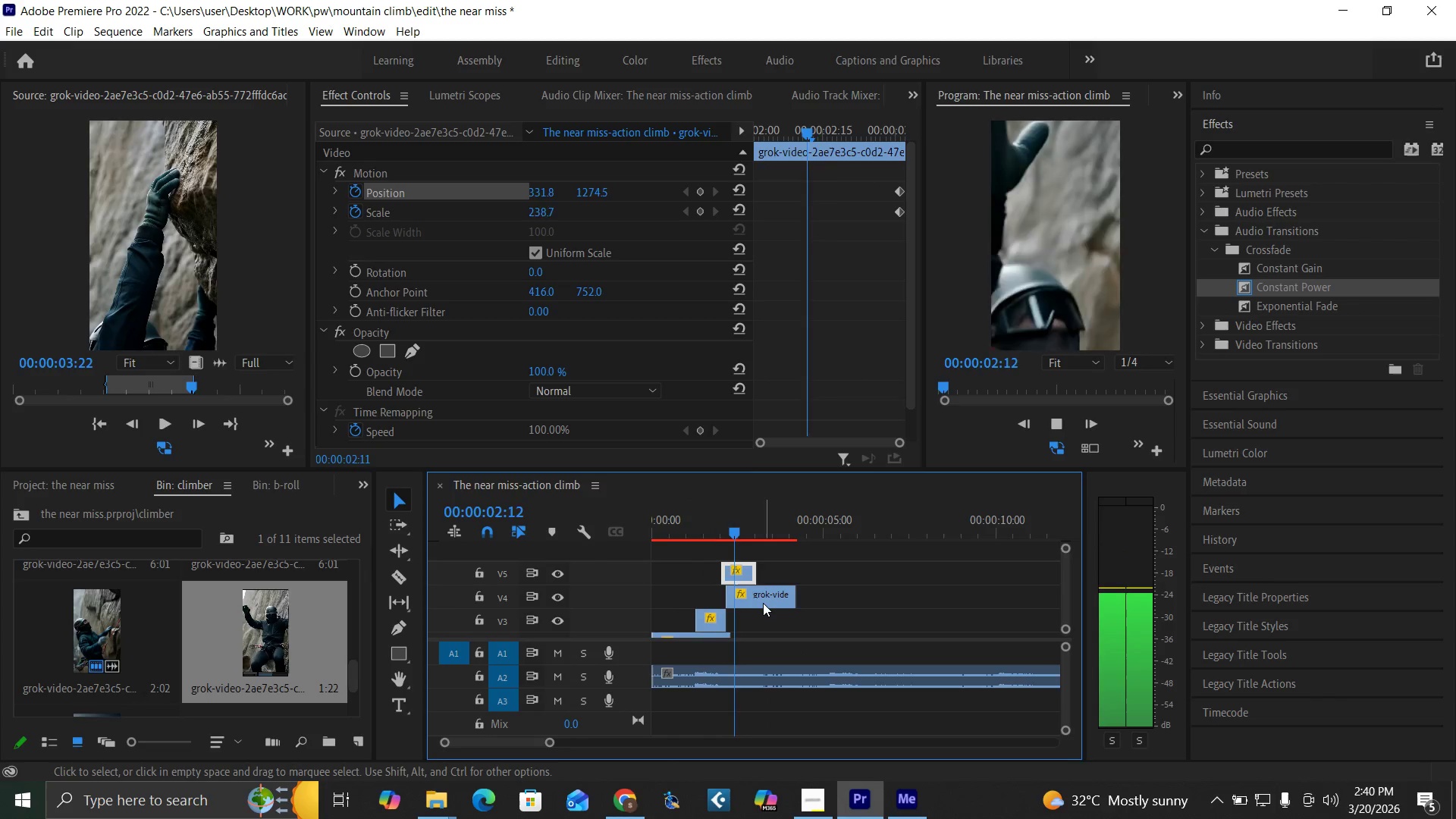 
key(Space)
 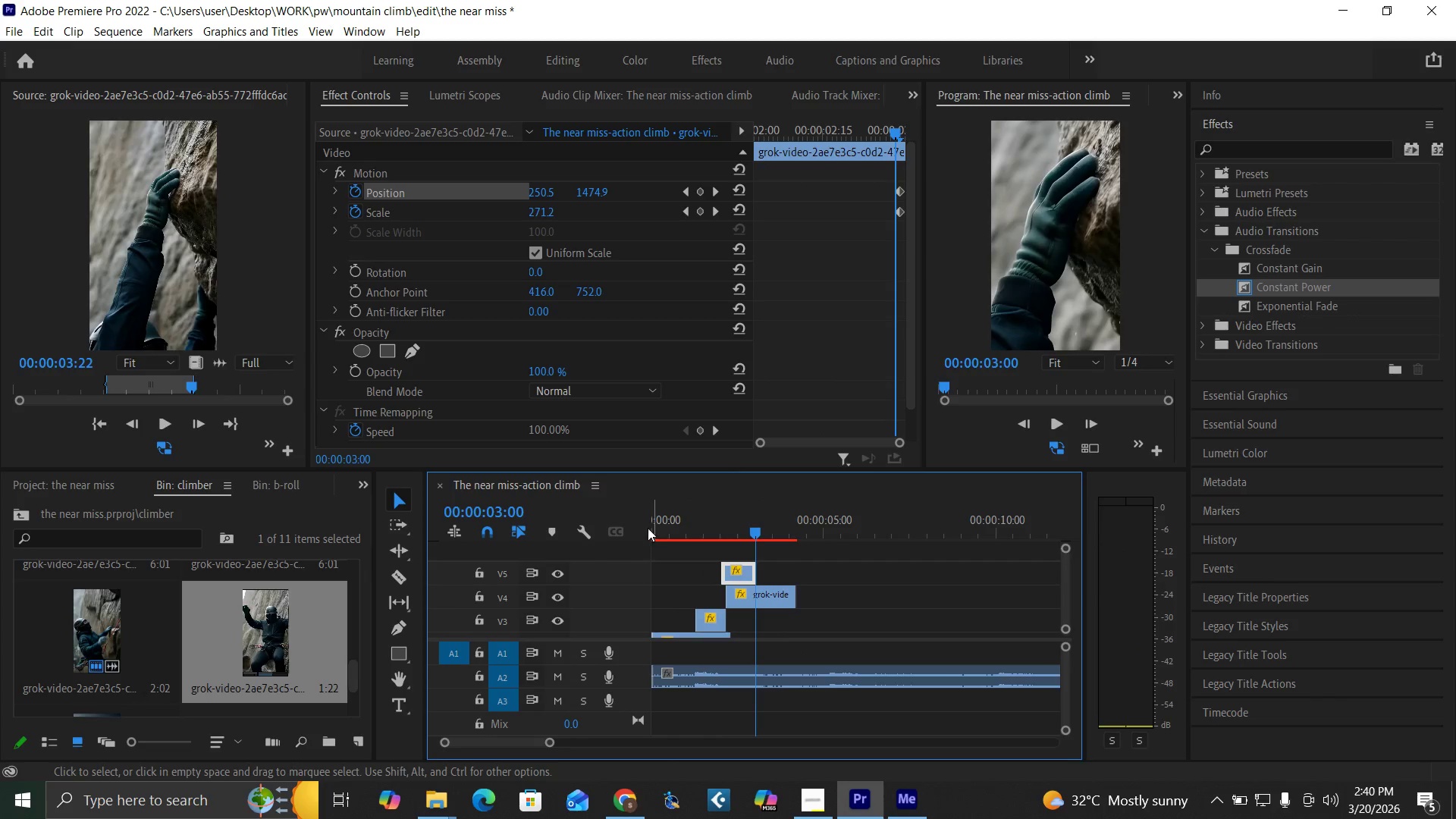 
left_click([672, 528])
 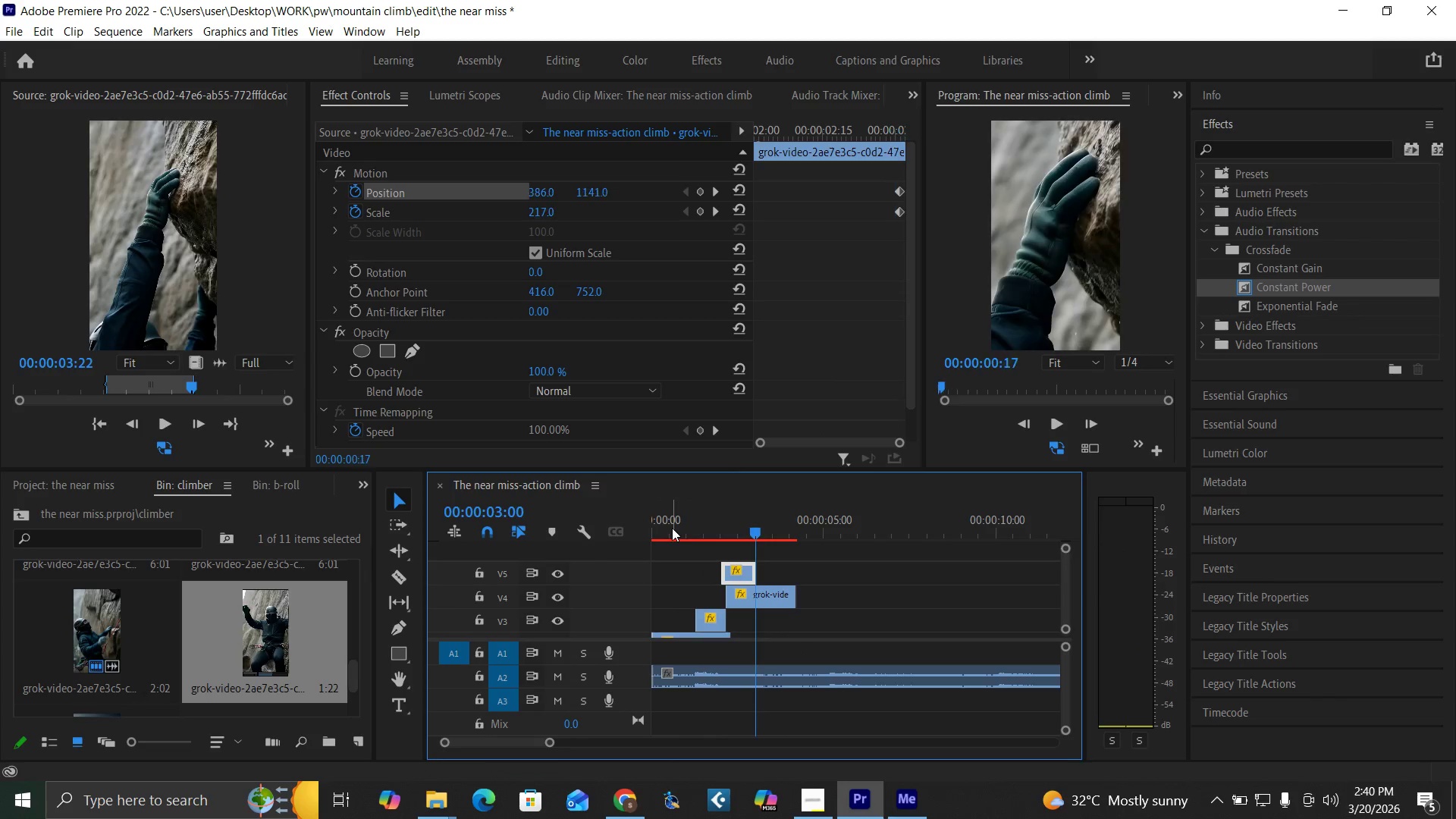 
key(Space)
 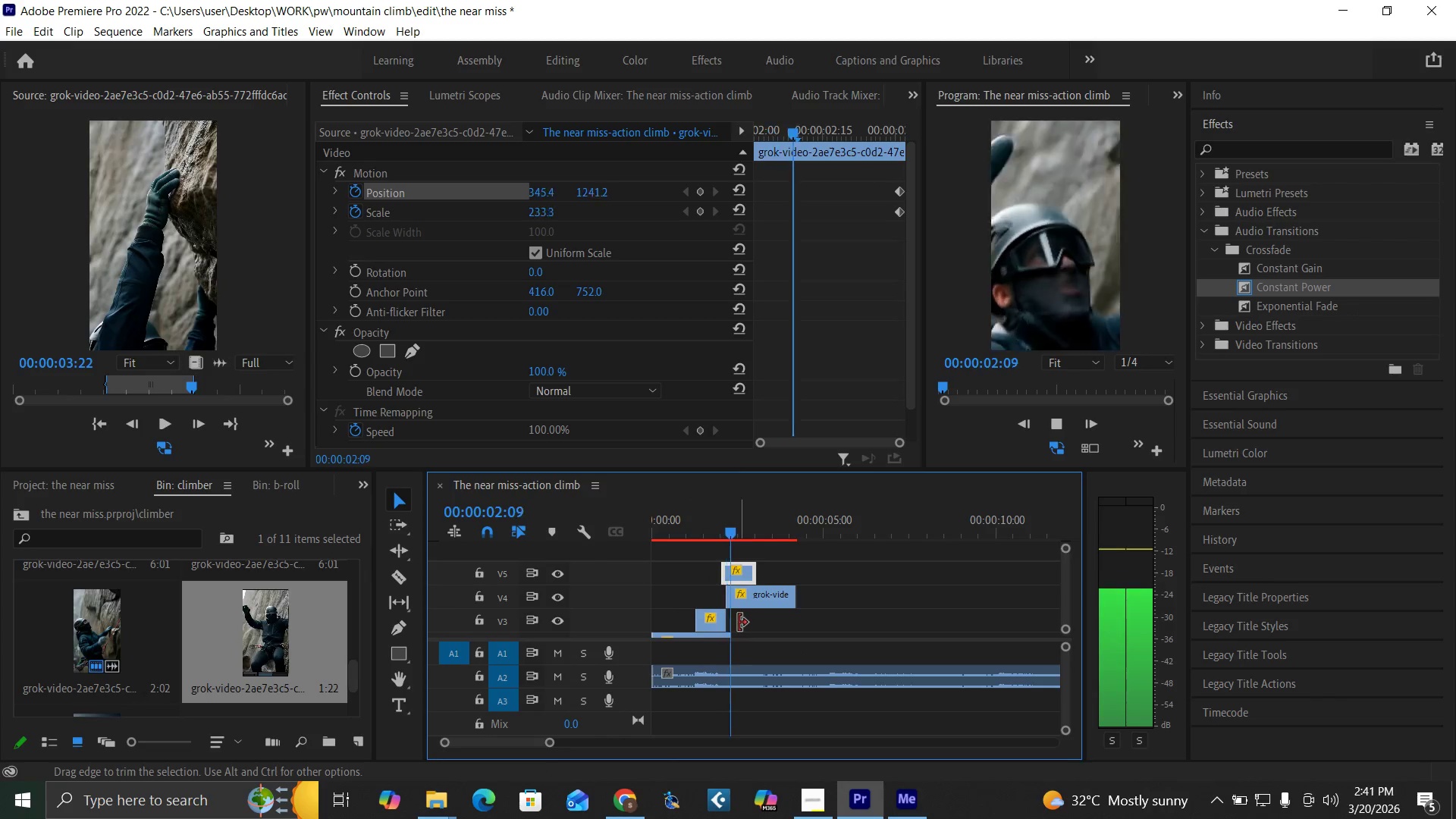 
key(Space)
 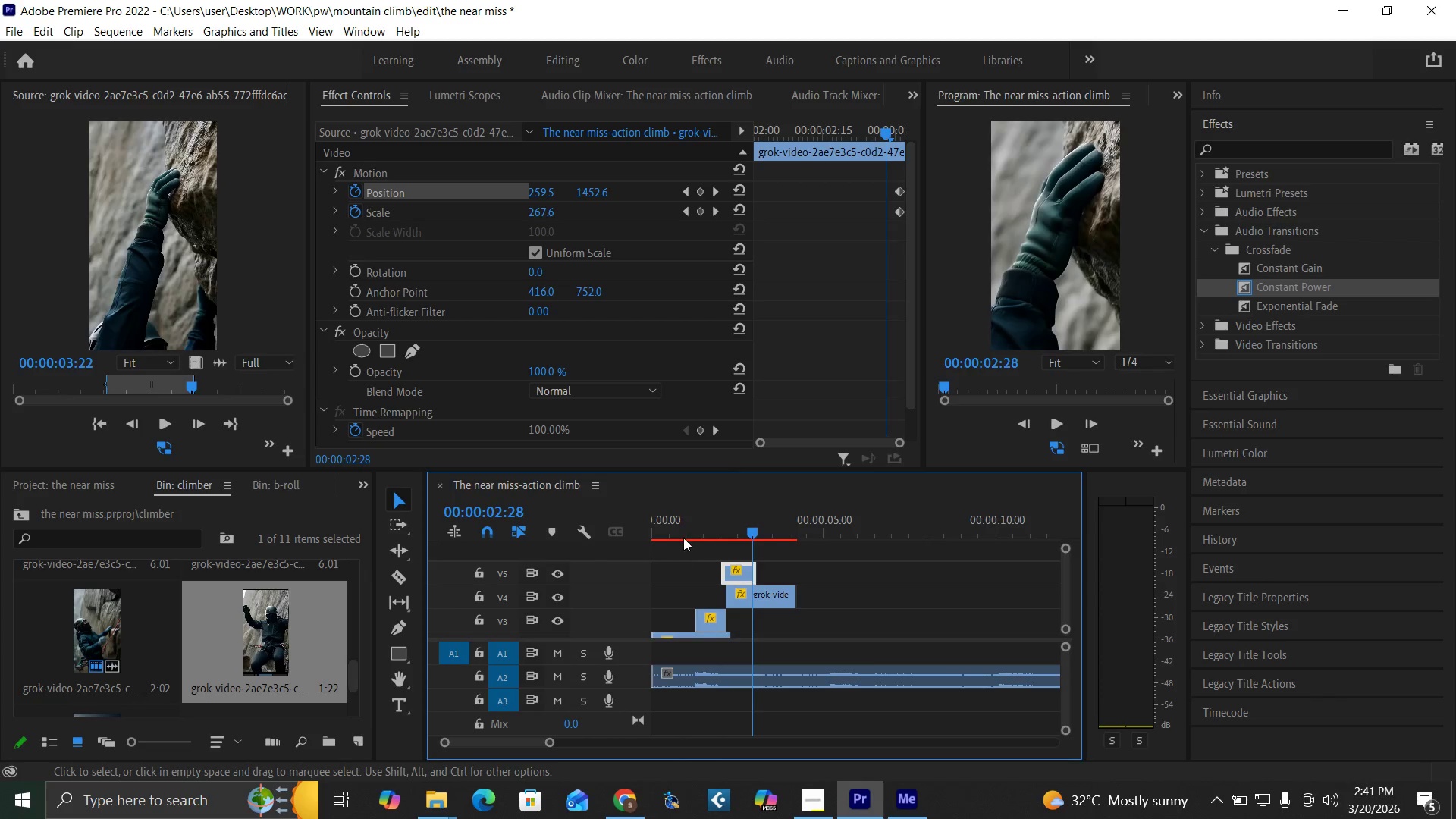 
left_click_drag(start_coordinate=[664, 522], to_coordinate=[636, 562])
 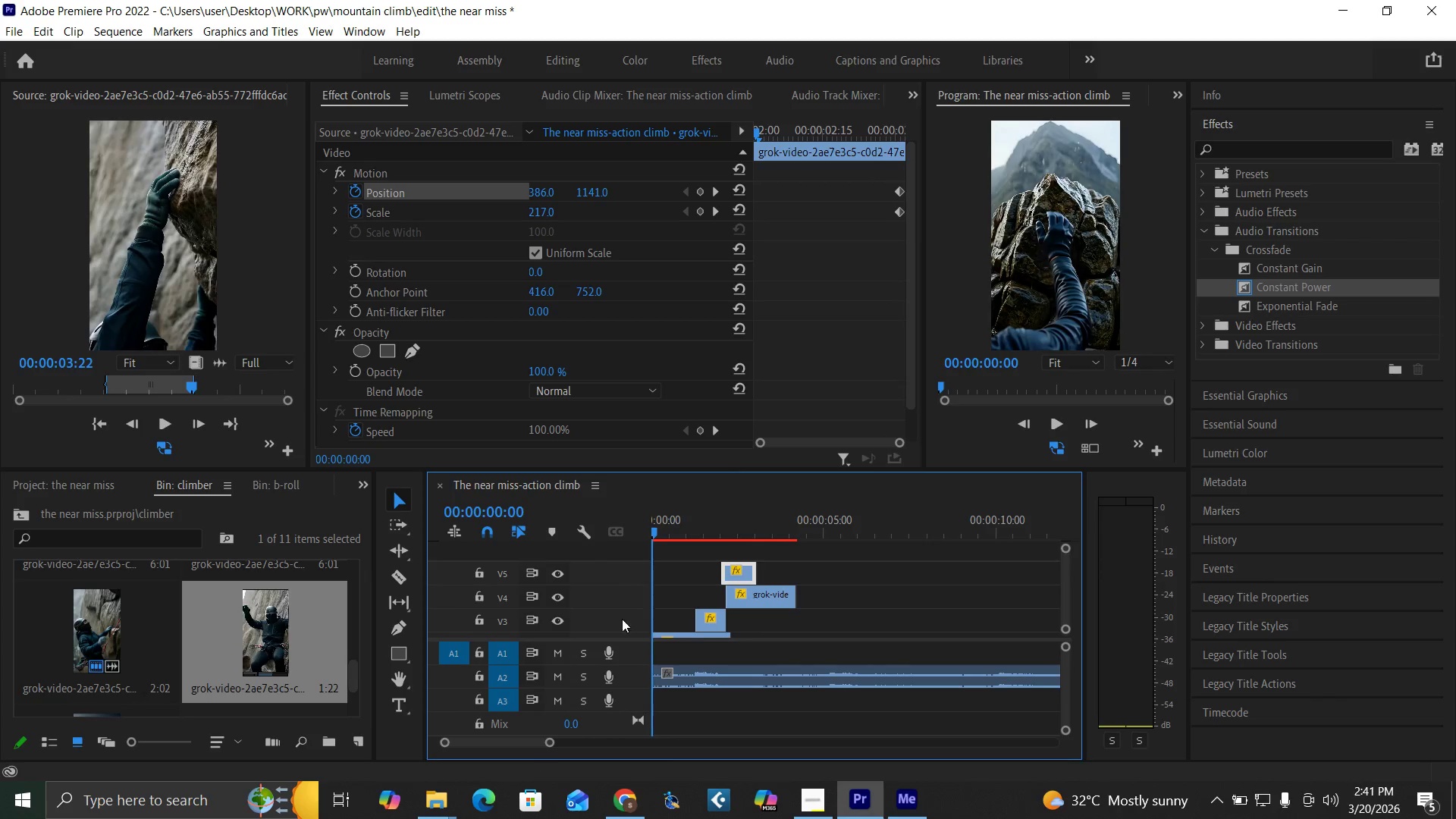 
key(Space)
 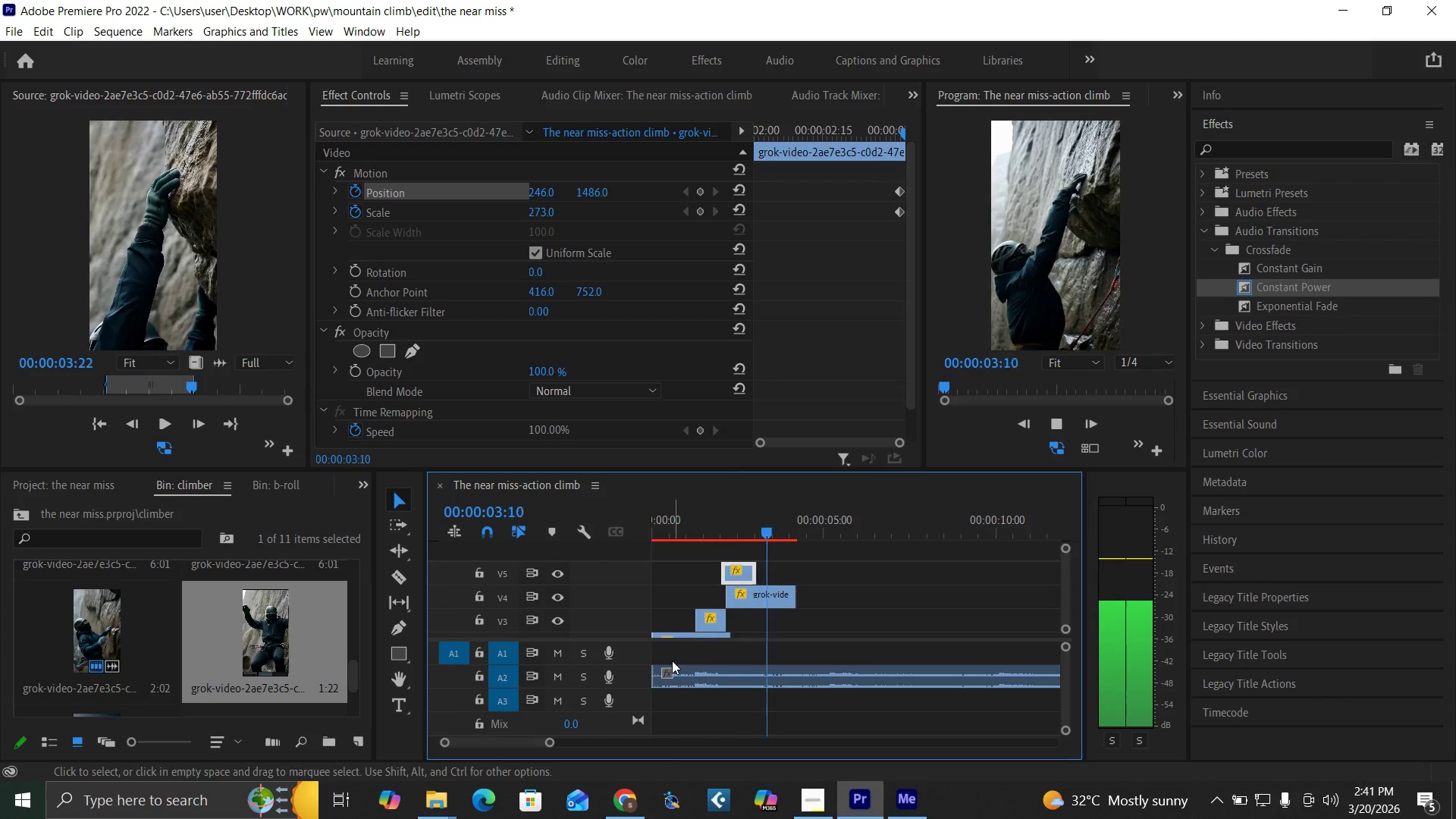 
key(Space)
 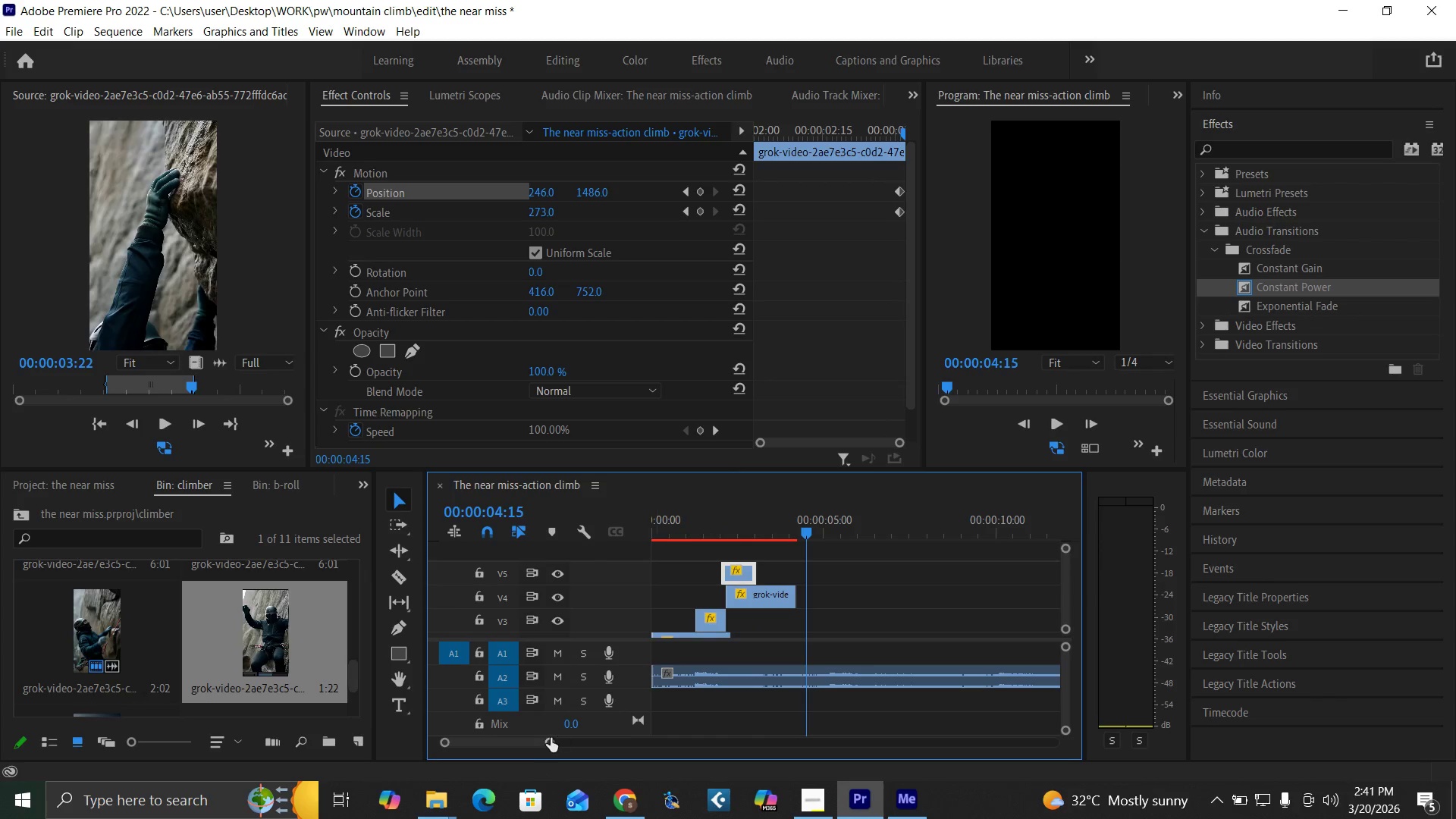 
left_click_drag(start_coordinate=[551, 740], to_coordinate=[617, 777])
 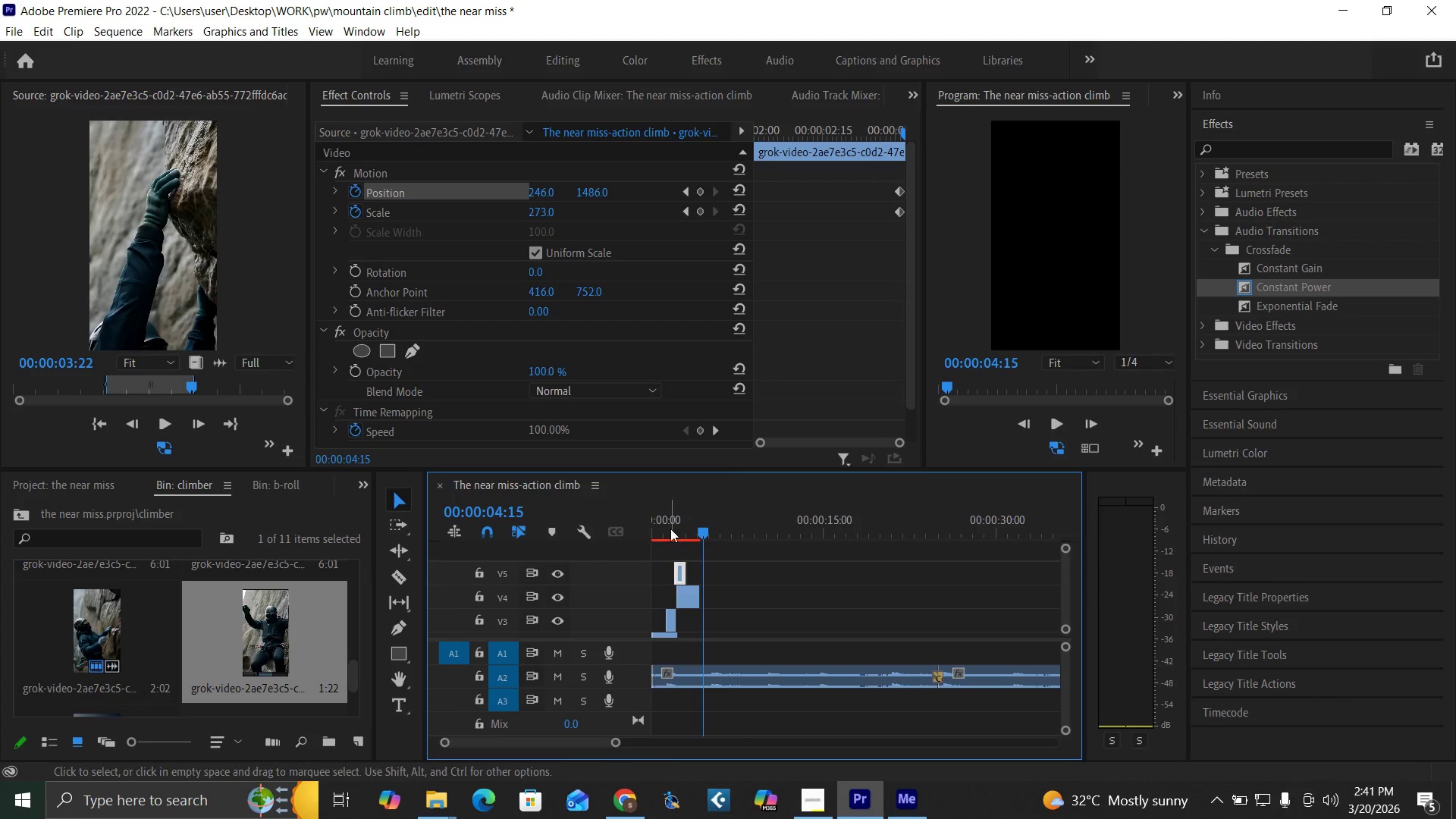 
left_click_drag(start_coordinate=[670, 528], to_coordinate=[629, 579])
 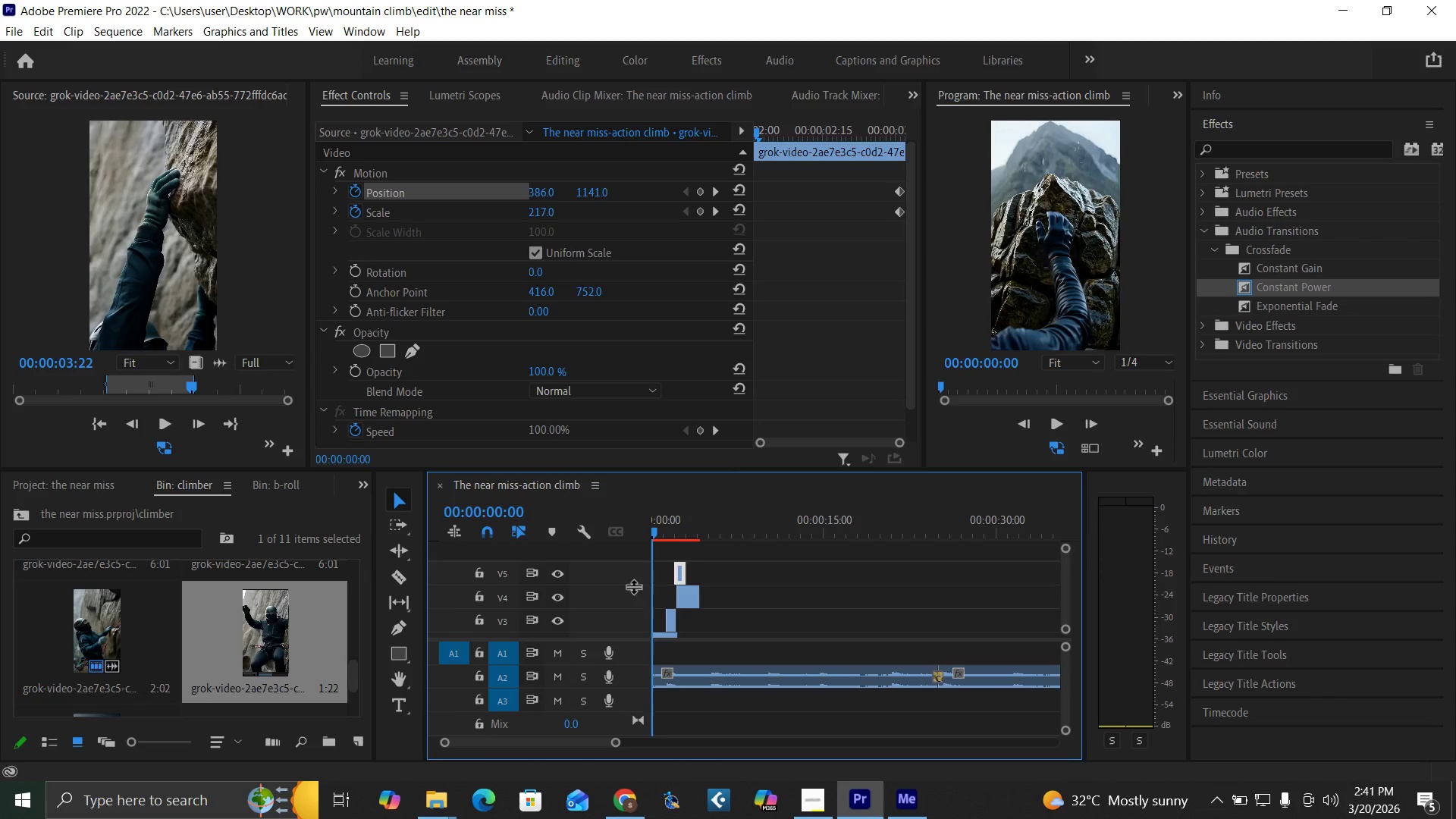 
key(Space)
 